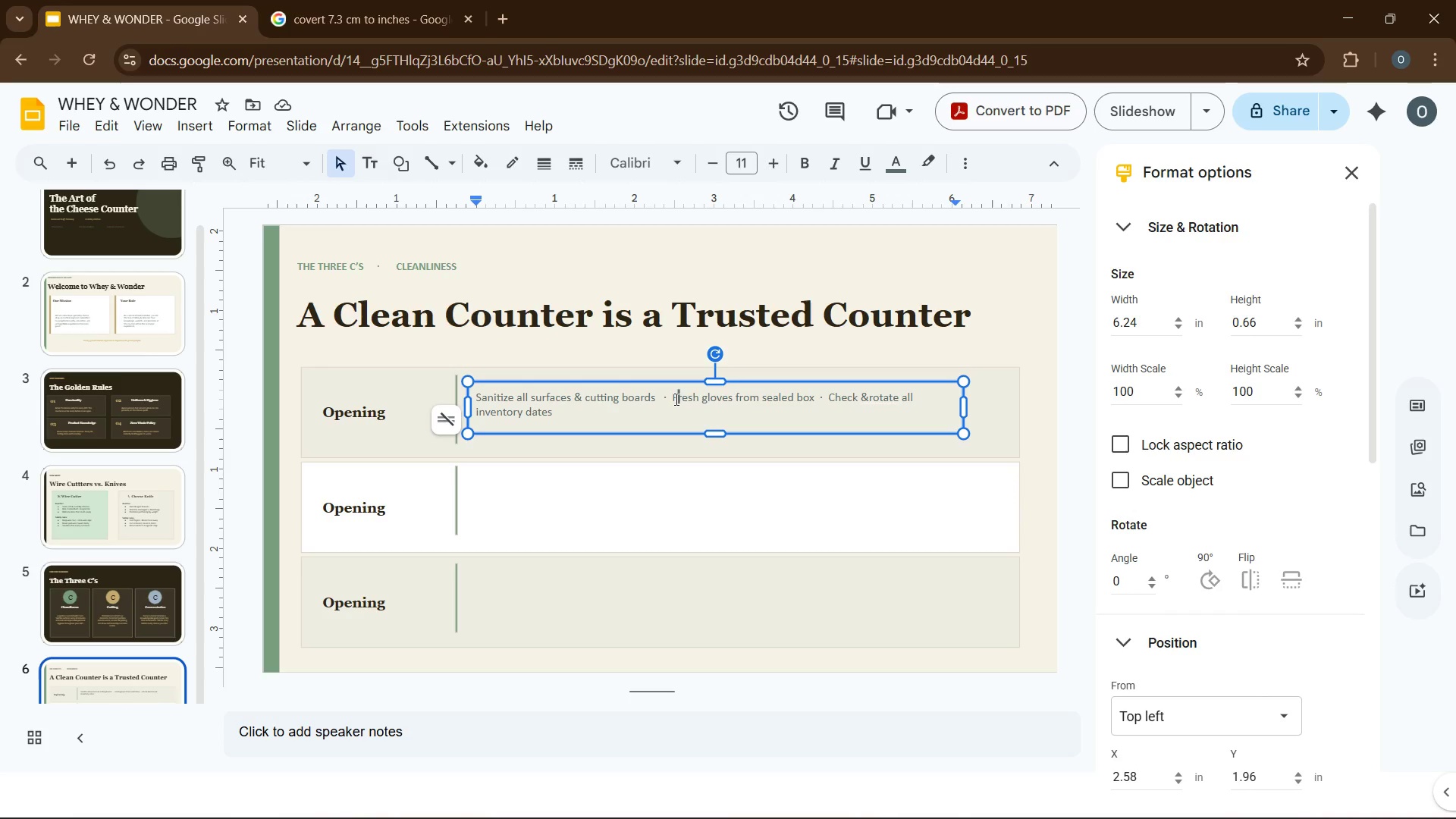 
key(ArrowLeft)
 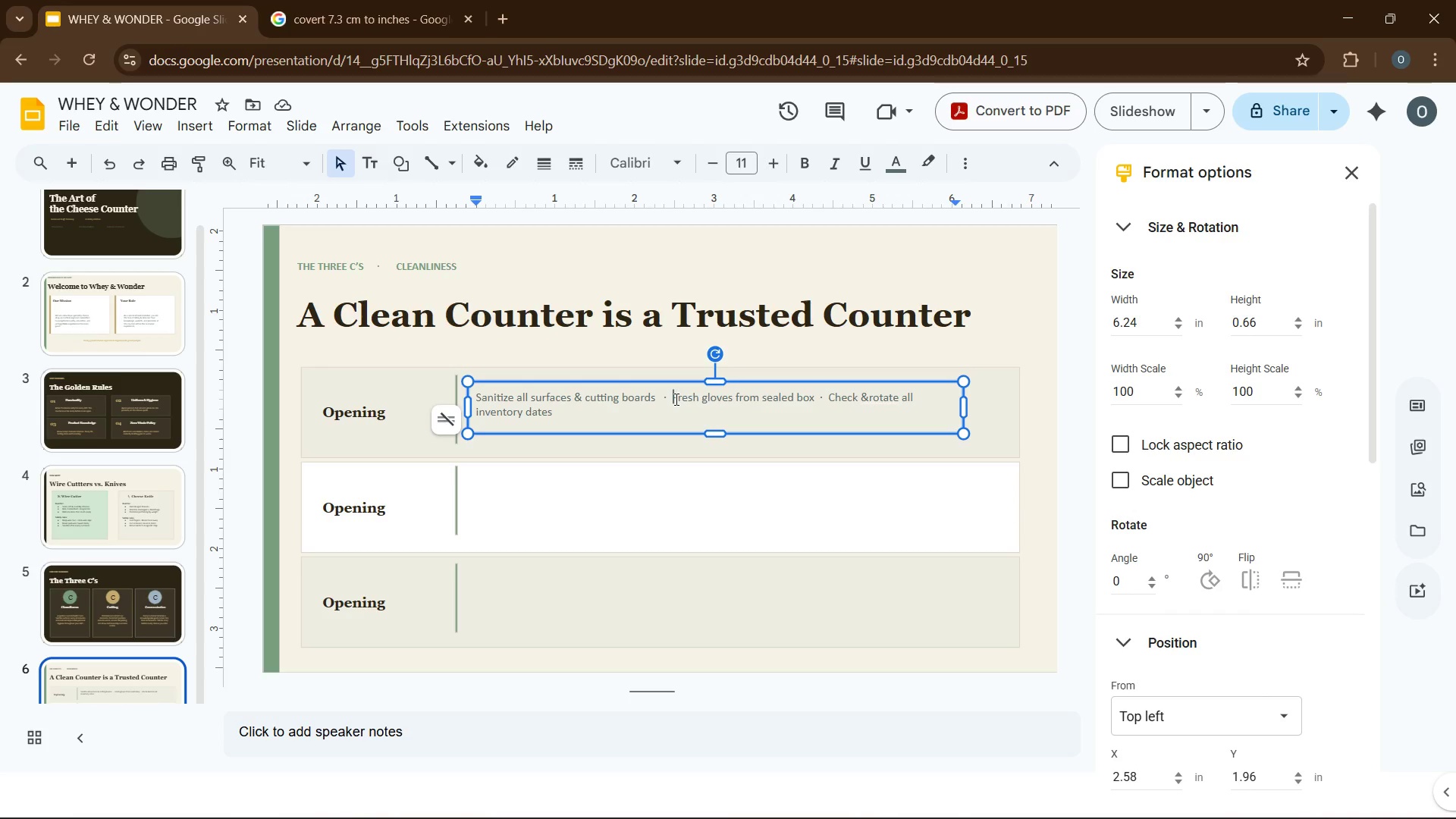 
key(ArrowLeft)
 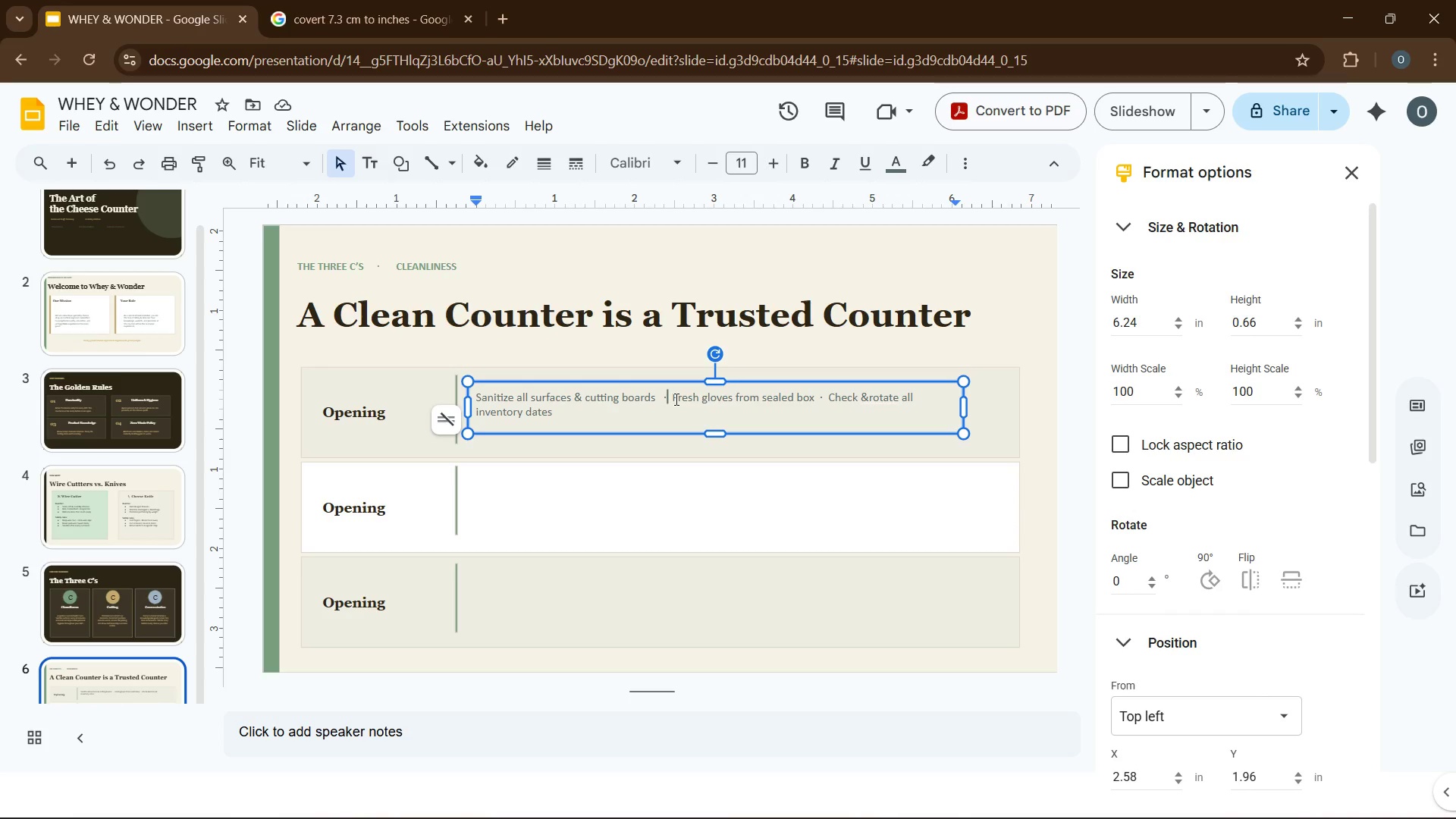 
key(ArrowLeft)
 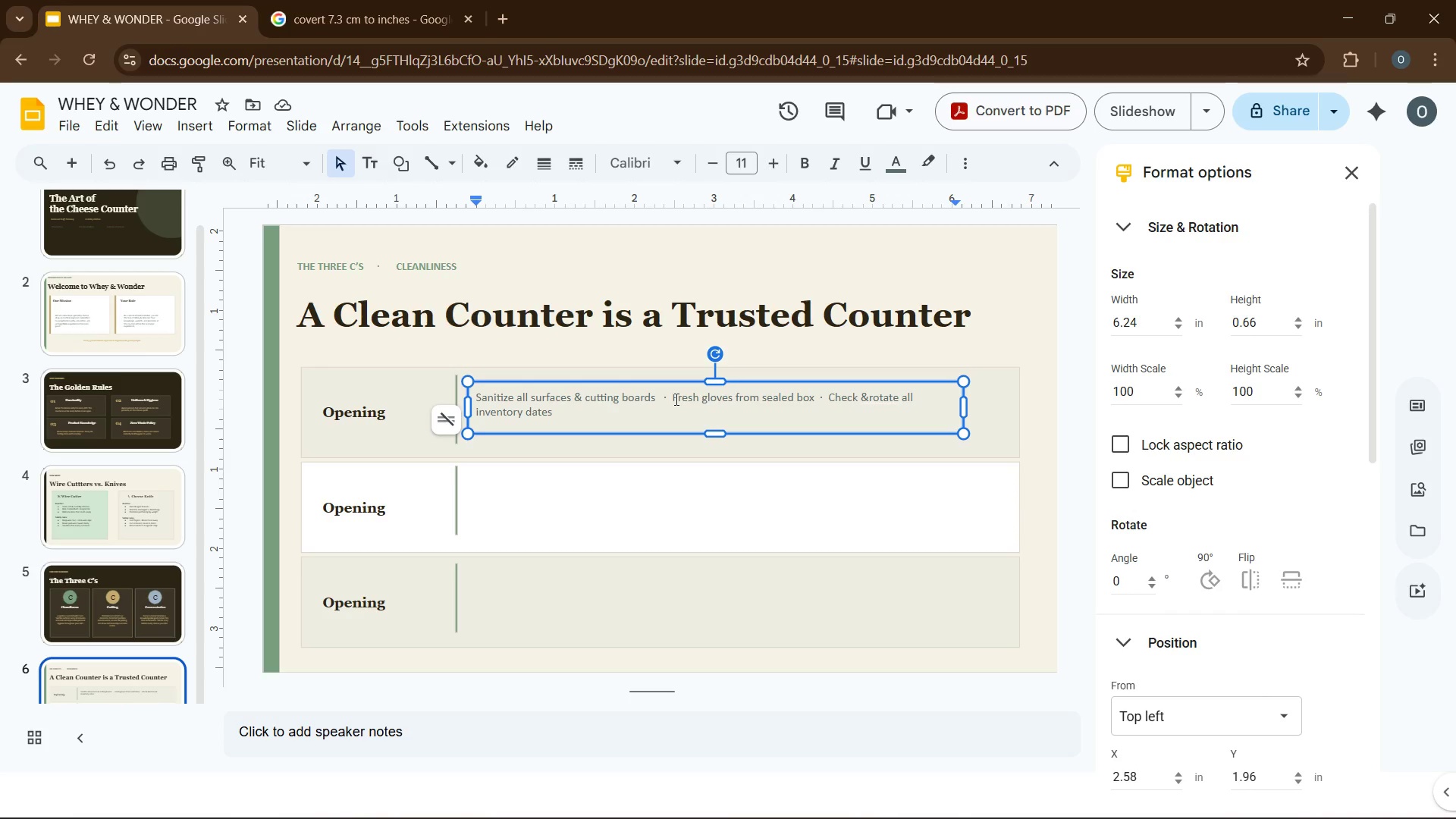 
key(ArrowLeft)
 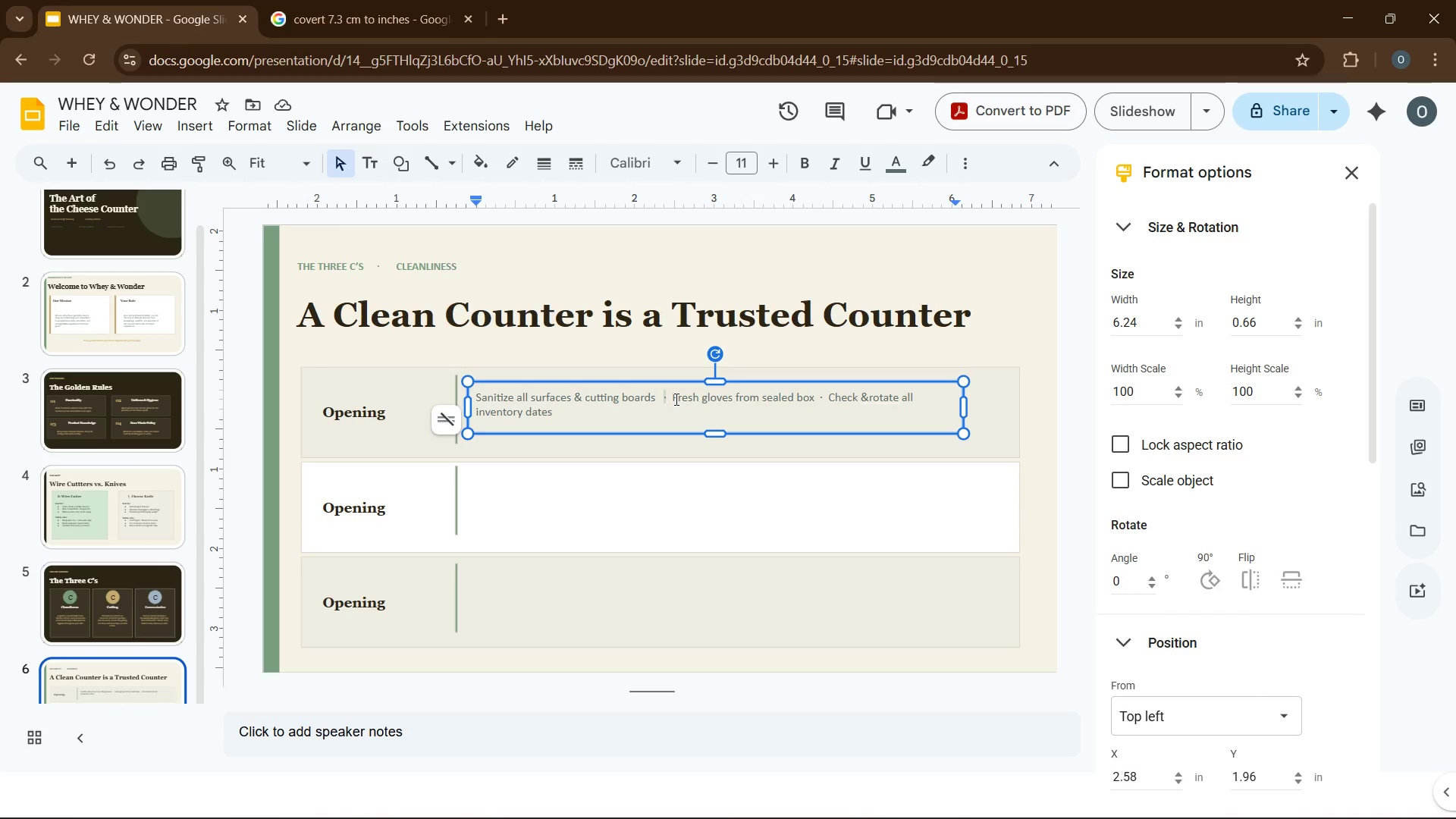 
key(Backspace)
 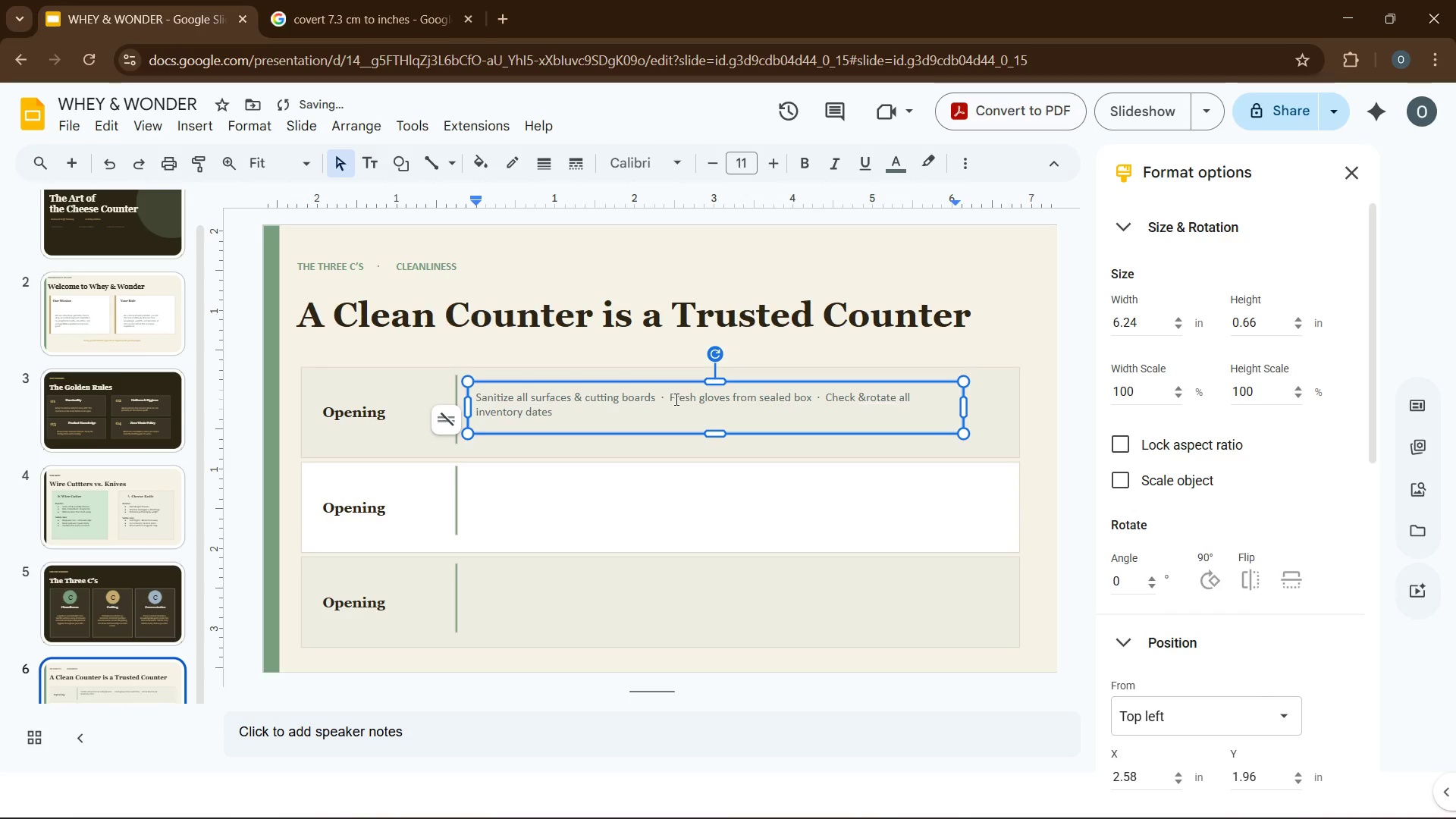 
key(Backspace)
 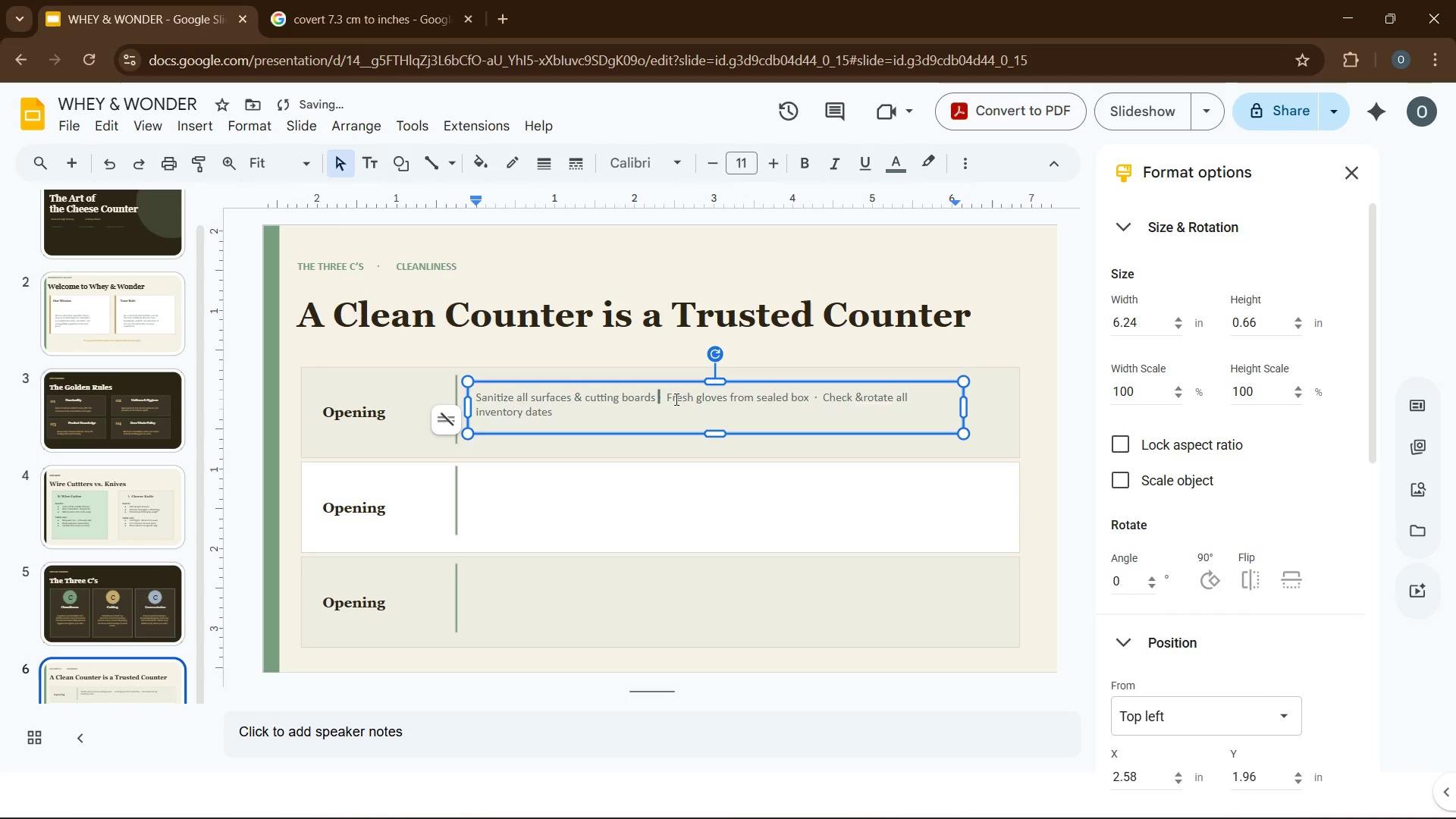 
key(Backspace)
 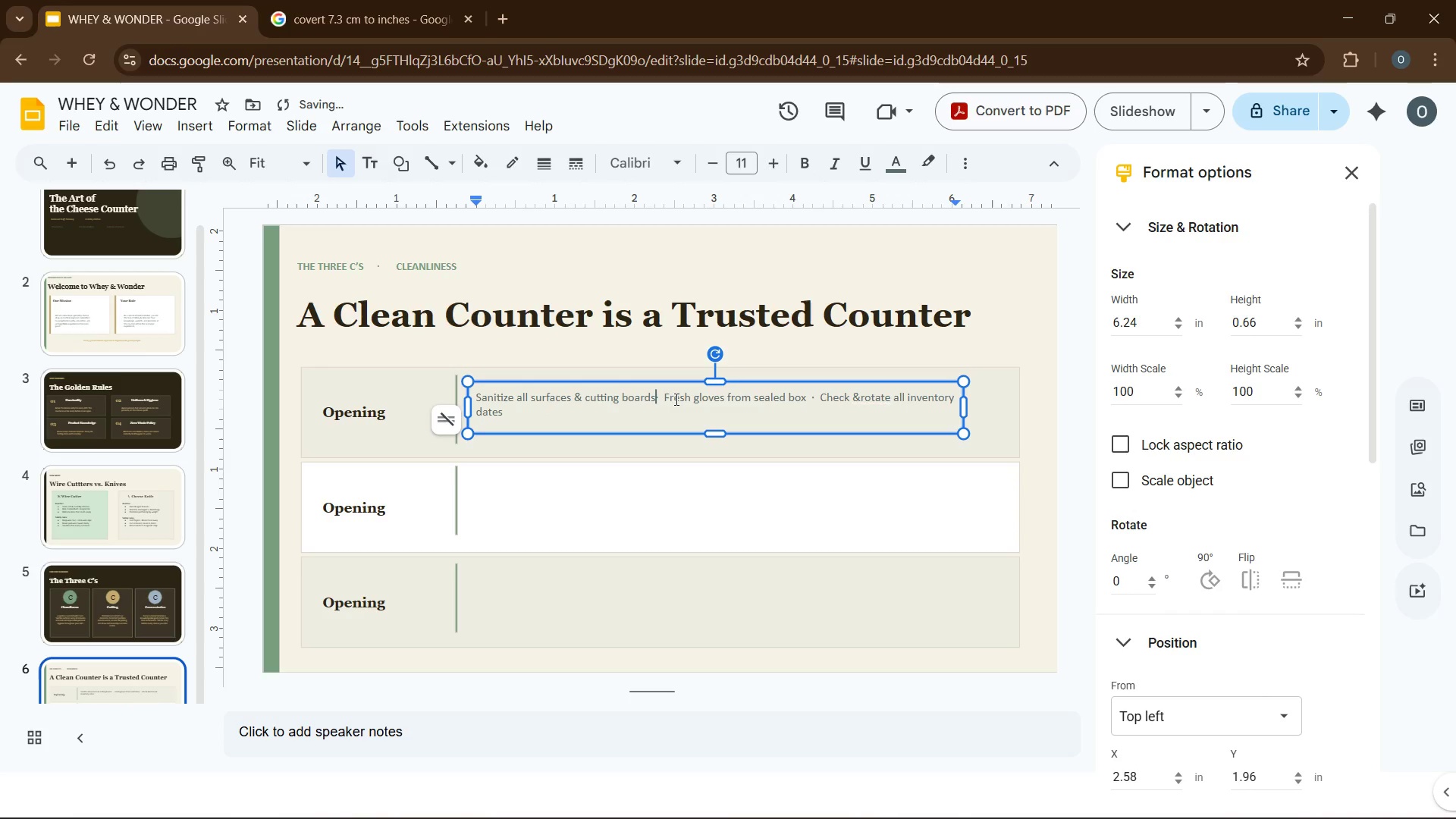 
key(Tab)
 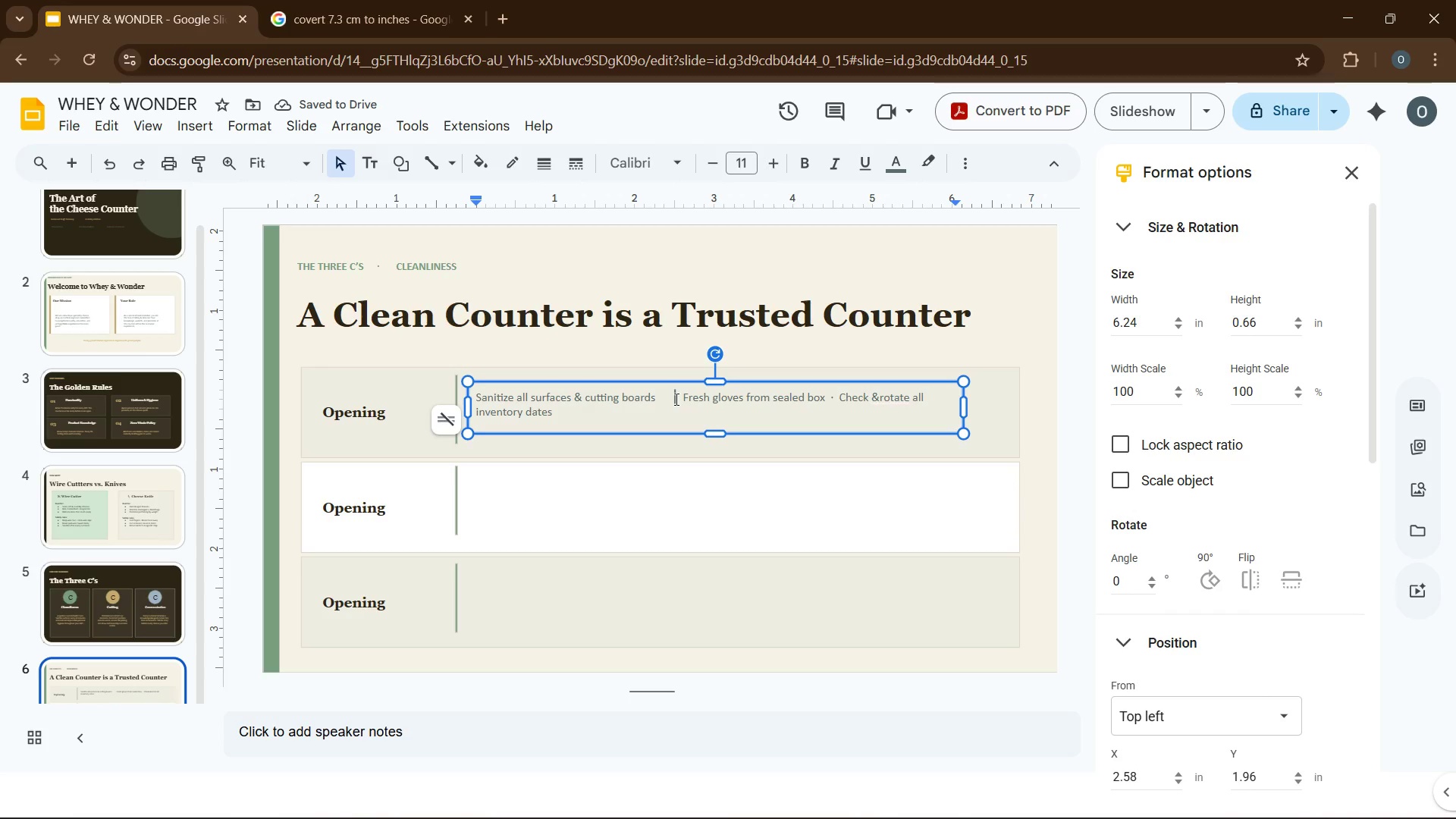 
wait(6.76)
 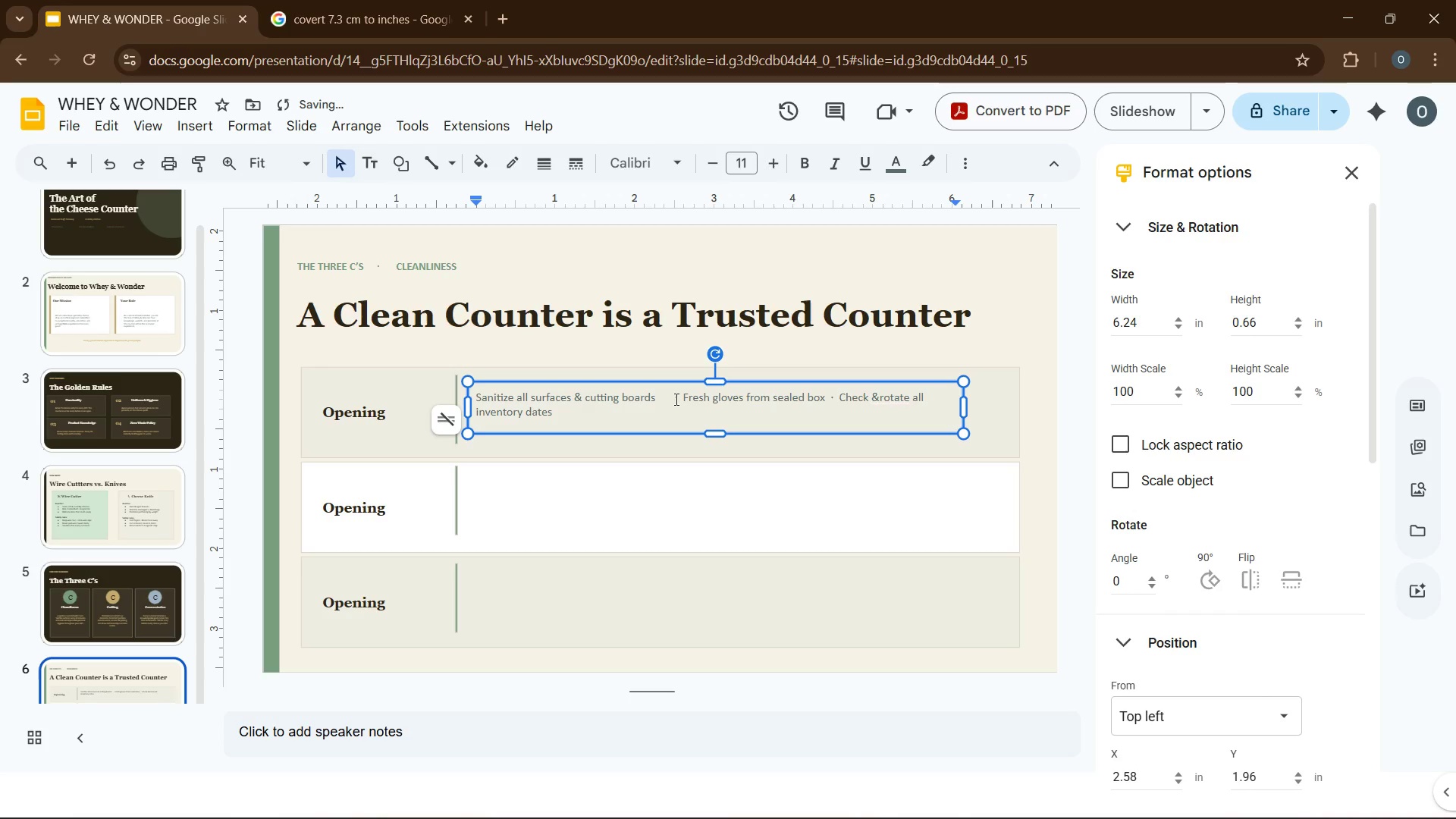 
key(Backspace)
 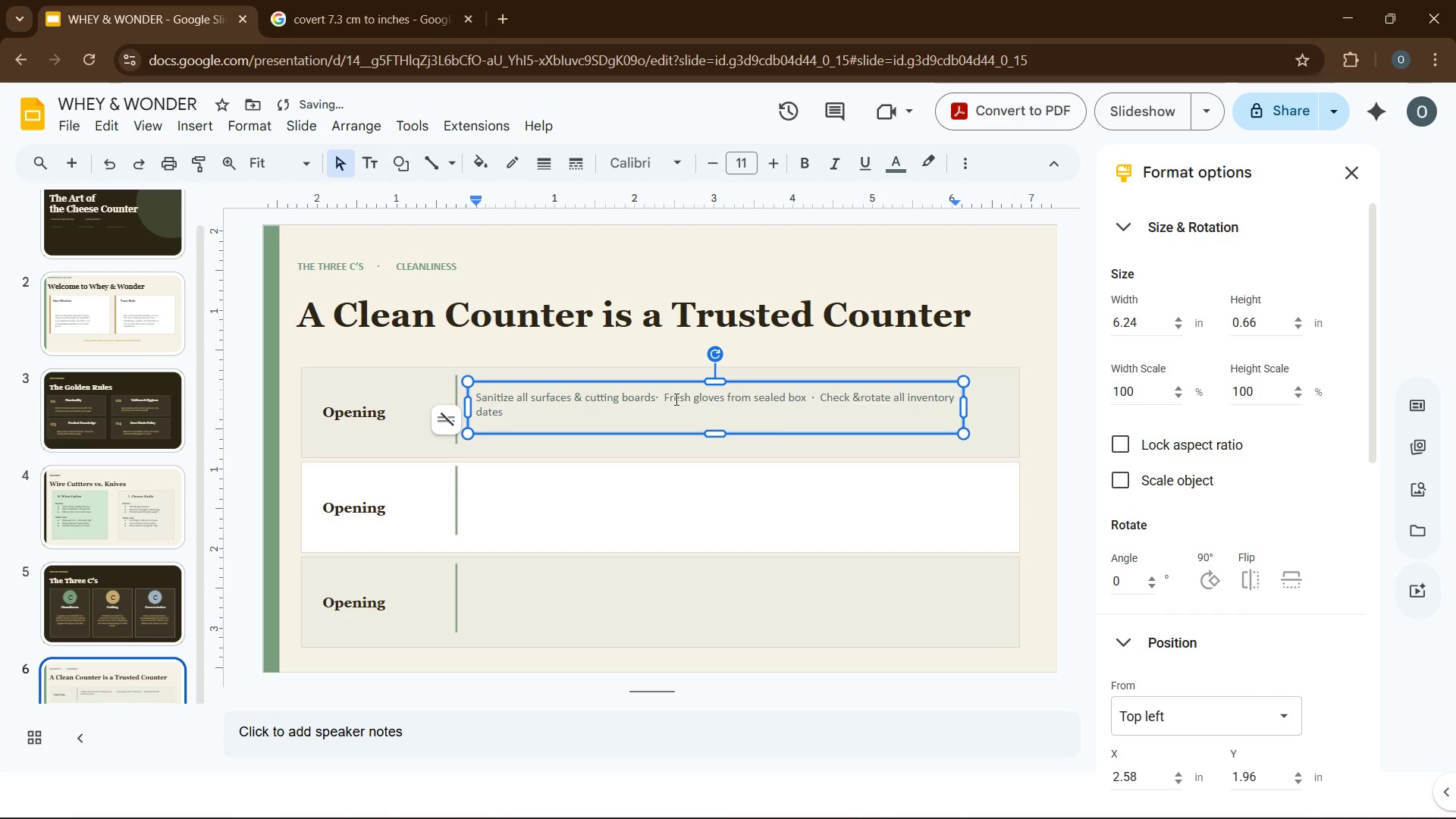 
key(Space)
 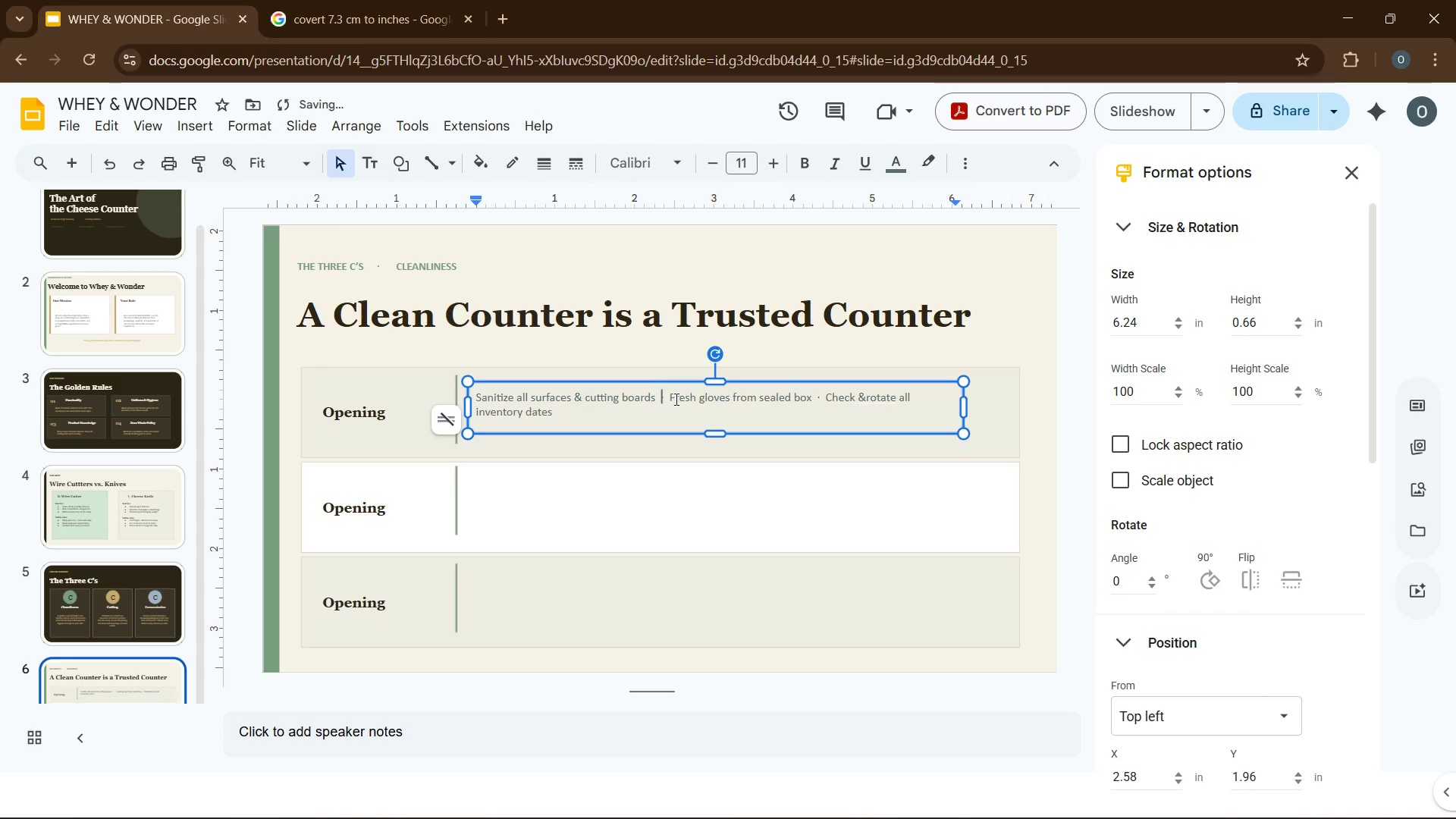 
key(Space)
 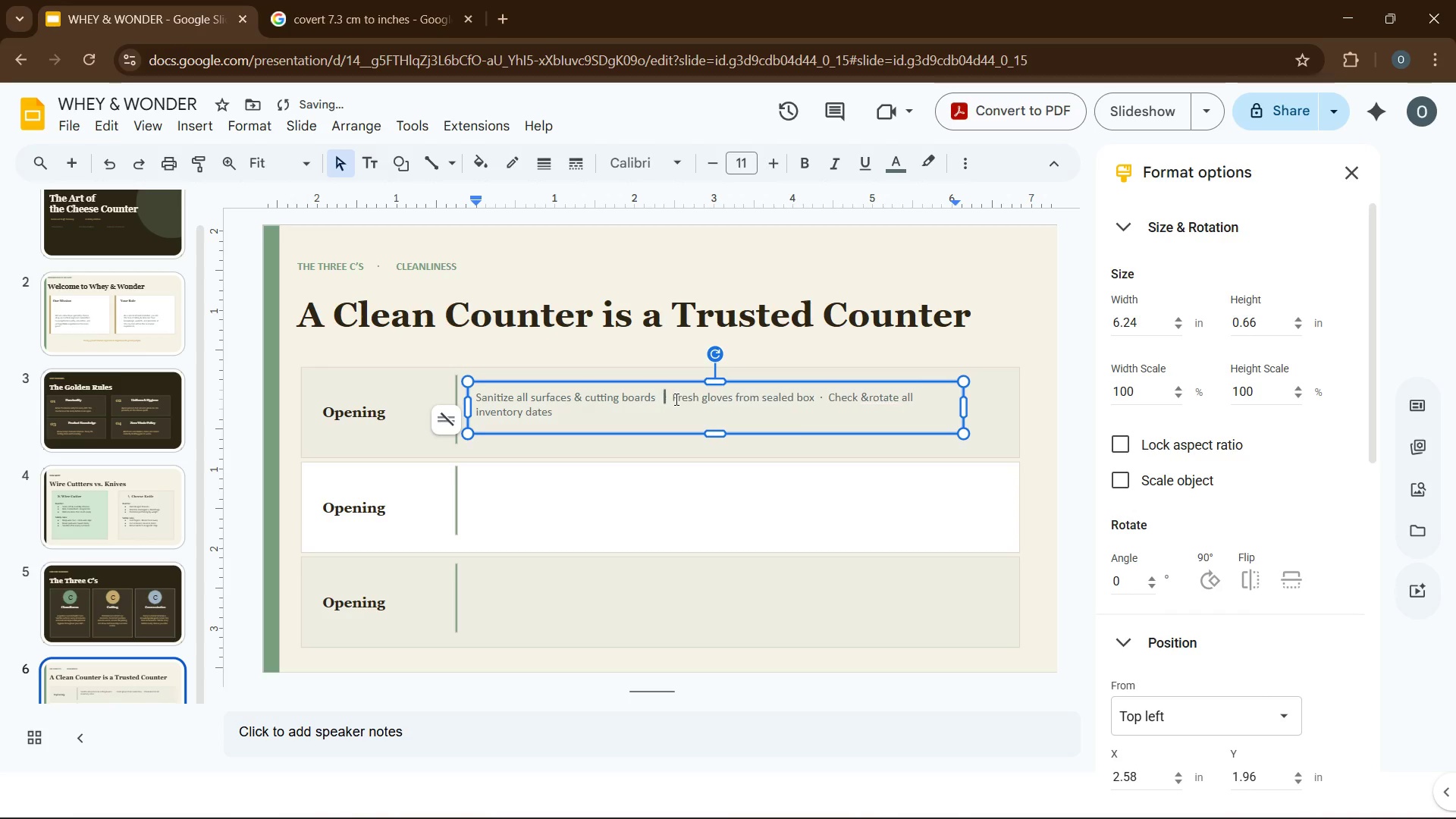 
key(Space)
 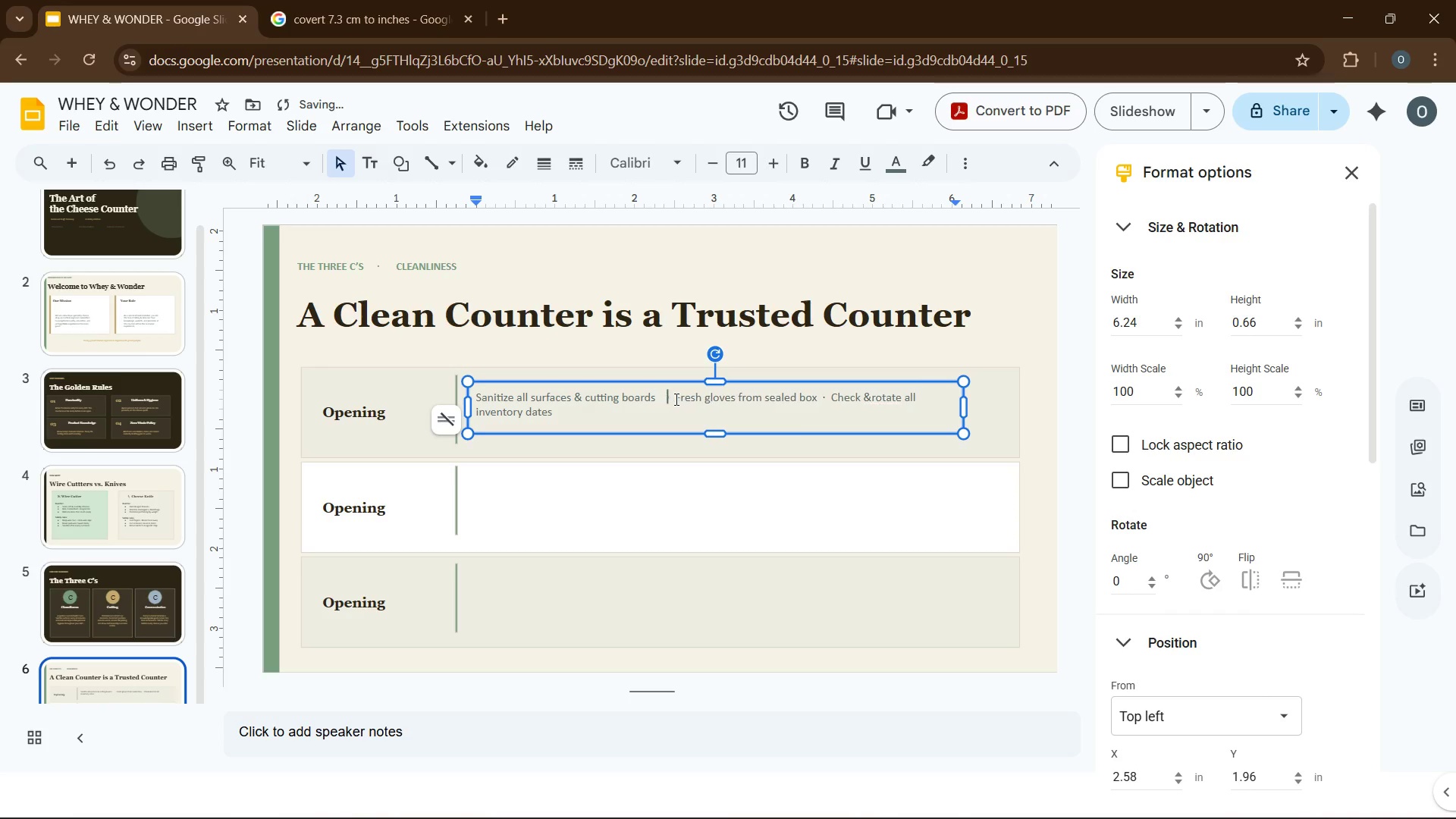 
key(Space)
 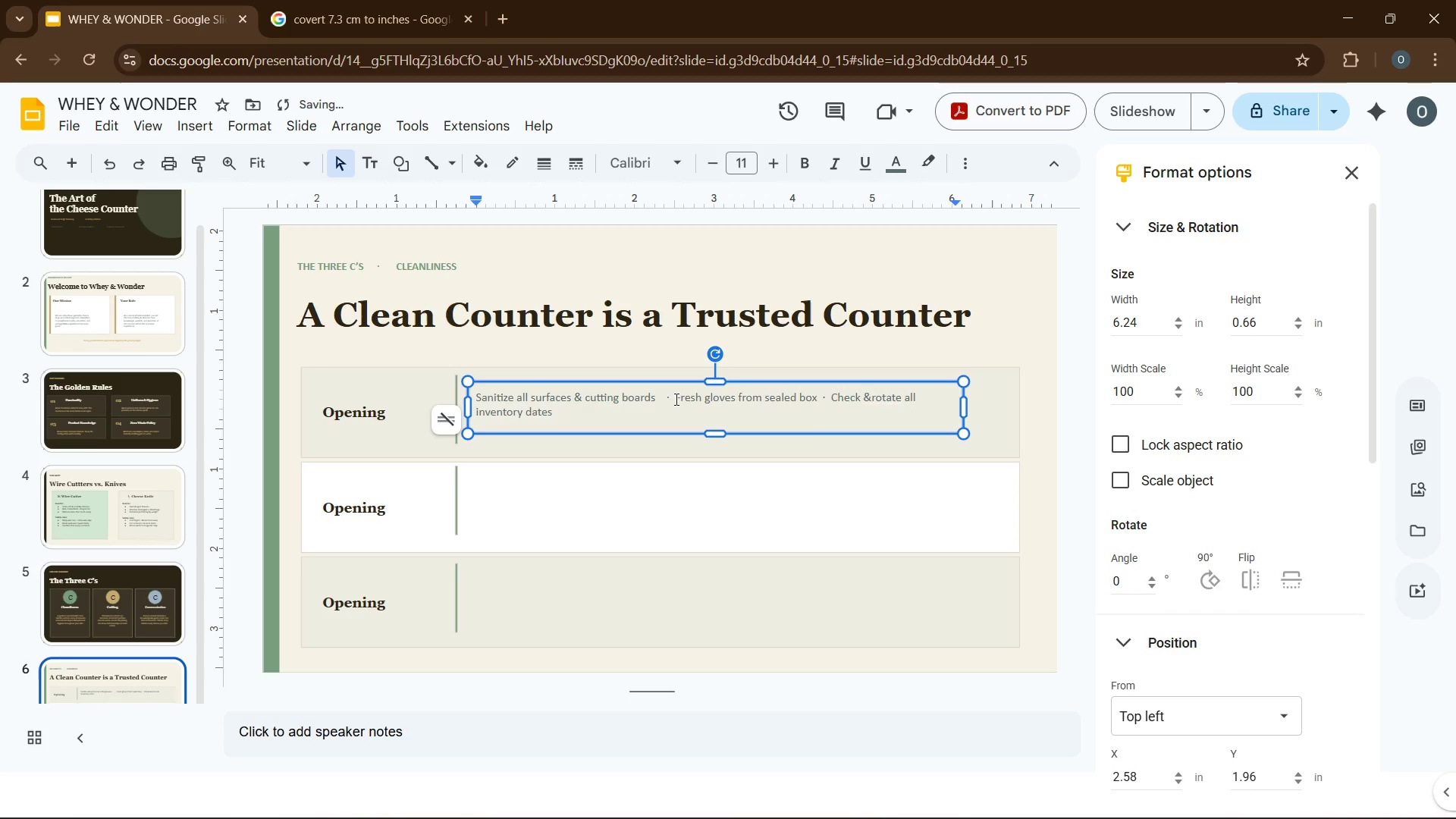 
key(ArrowRight)
 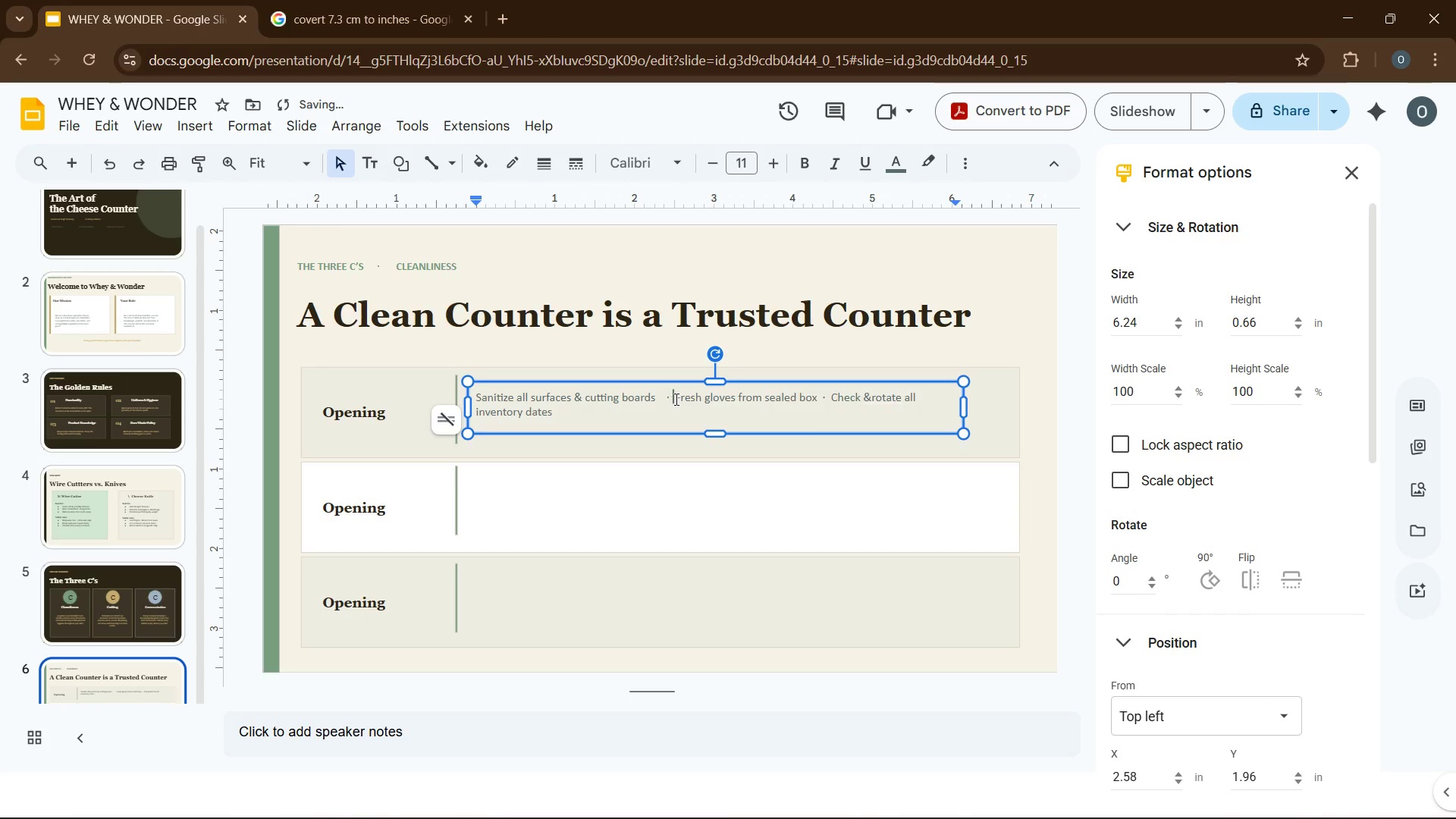 
key(ArrowRight)
 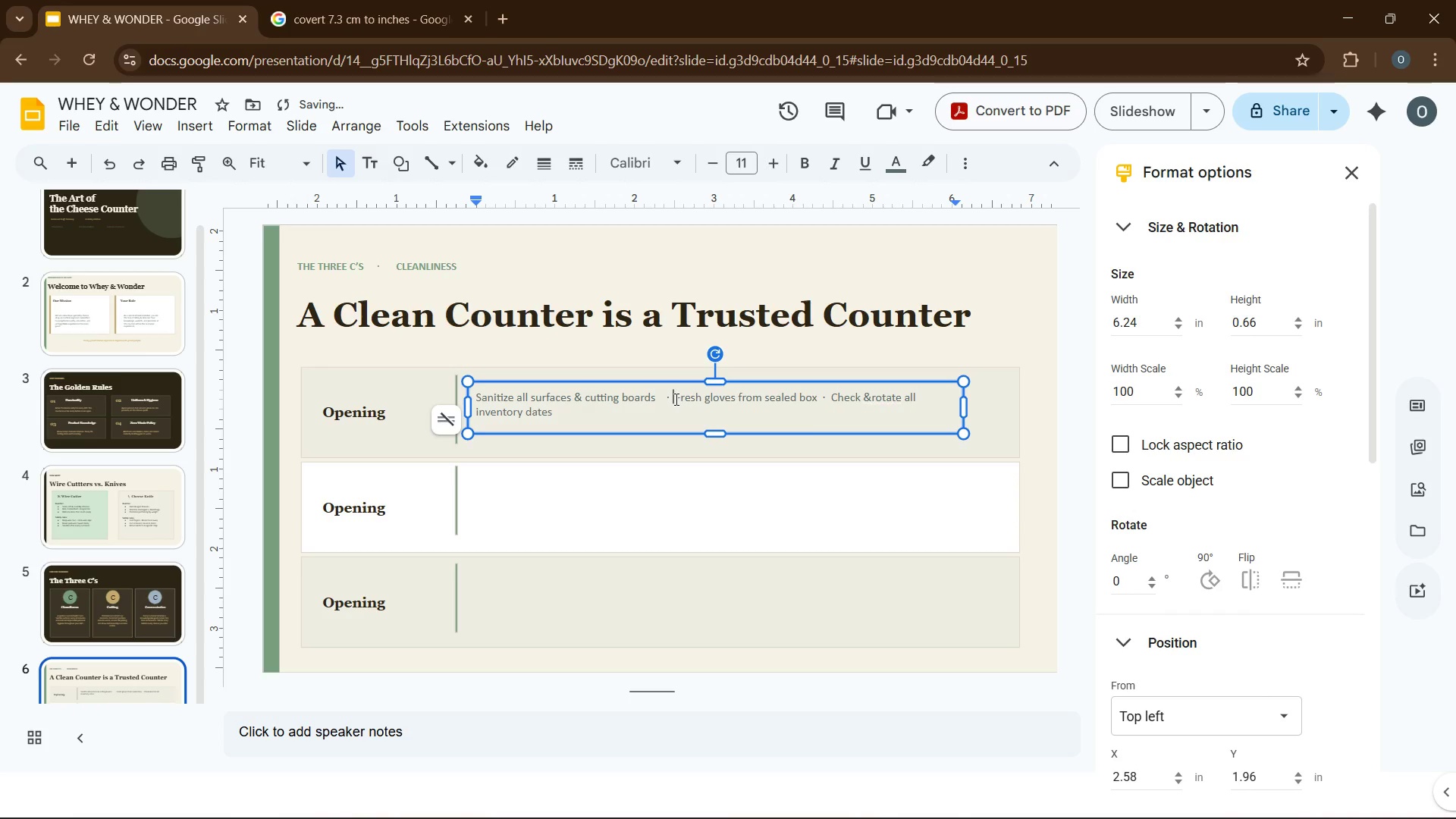 
key(ArrowRight)
 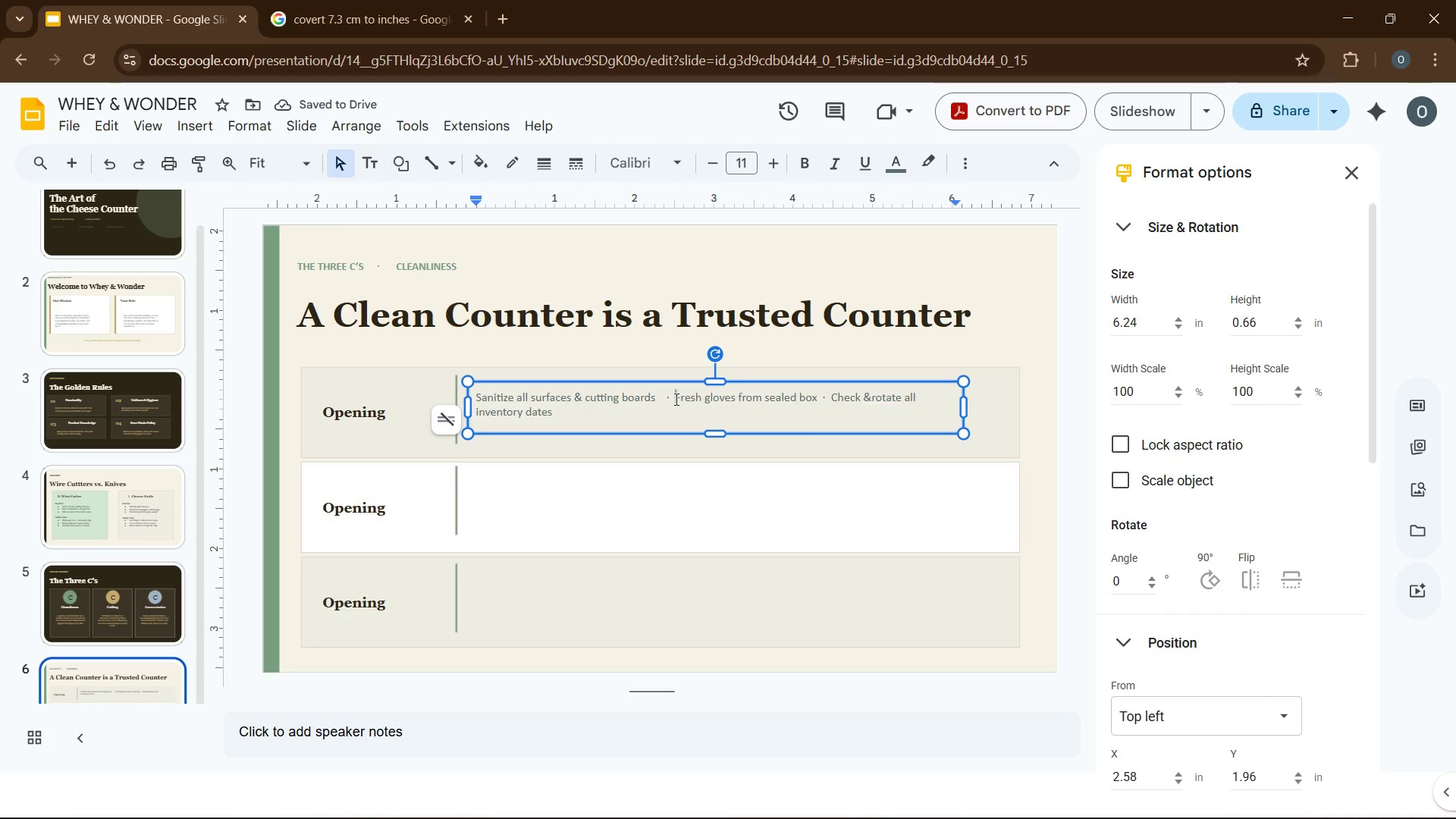 
key(Backspace)
 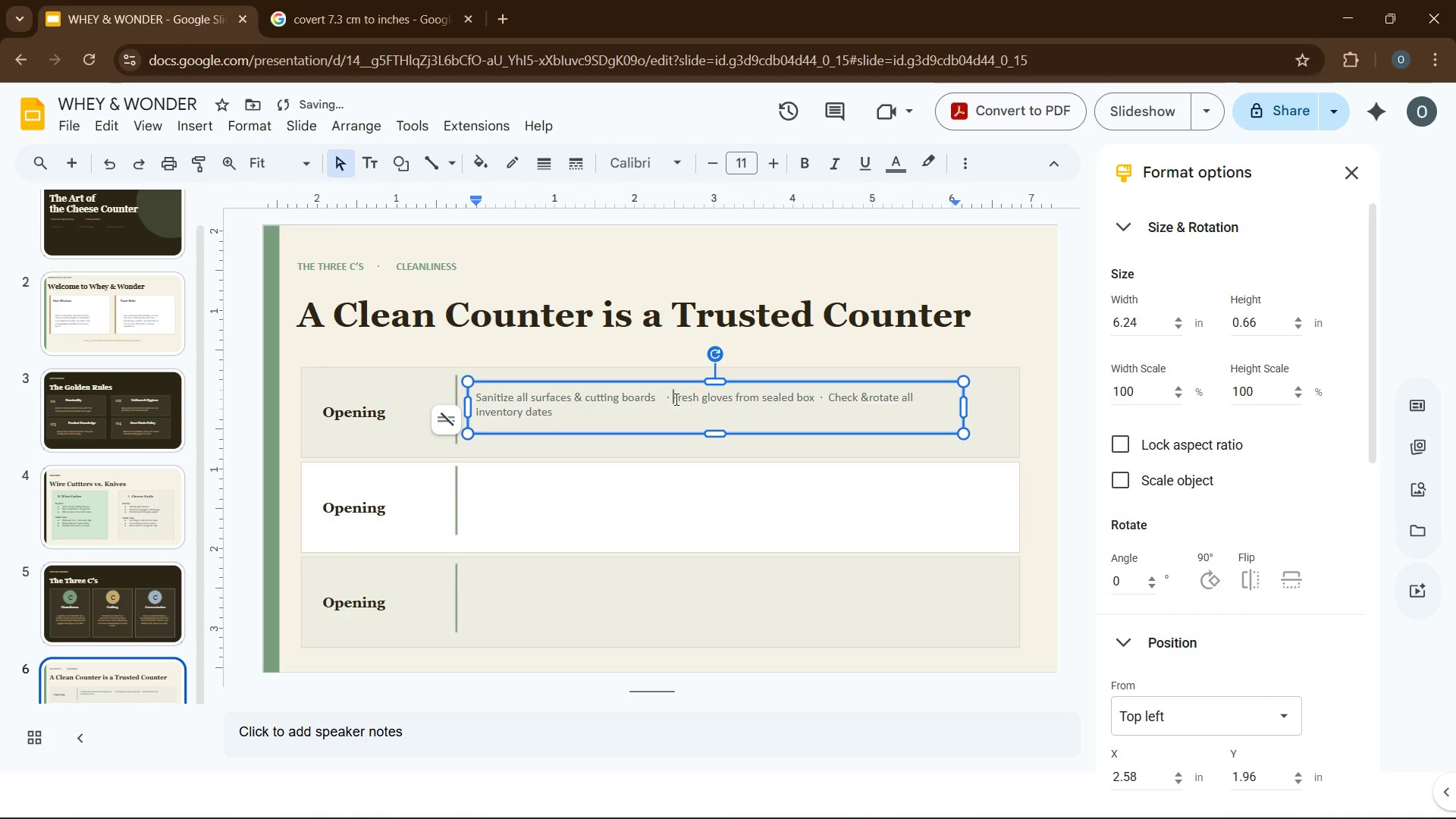 
key(Backspace)
 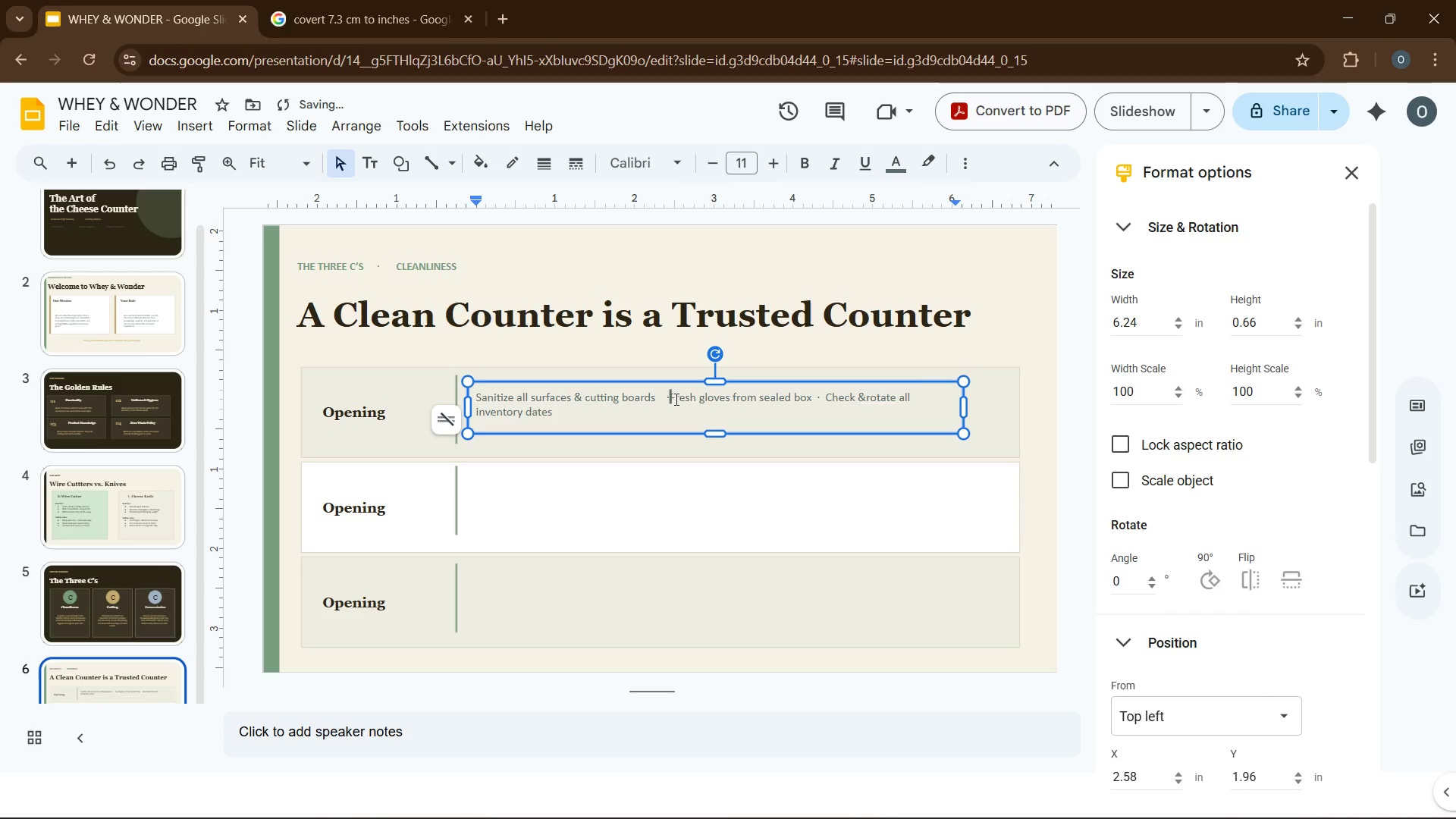 
key(Space)
 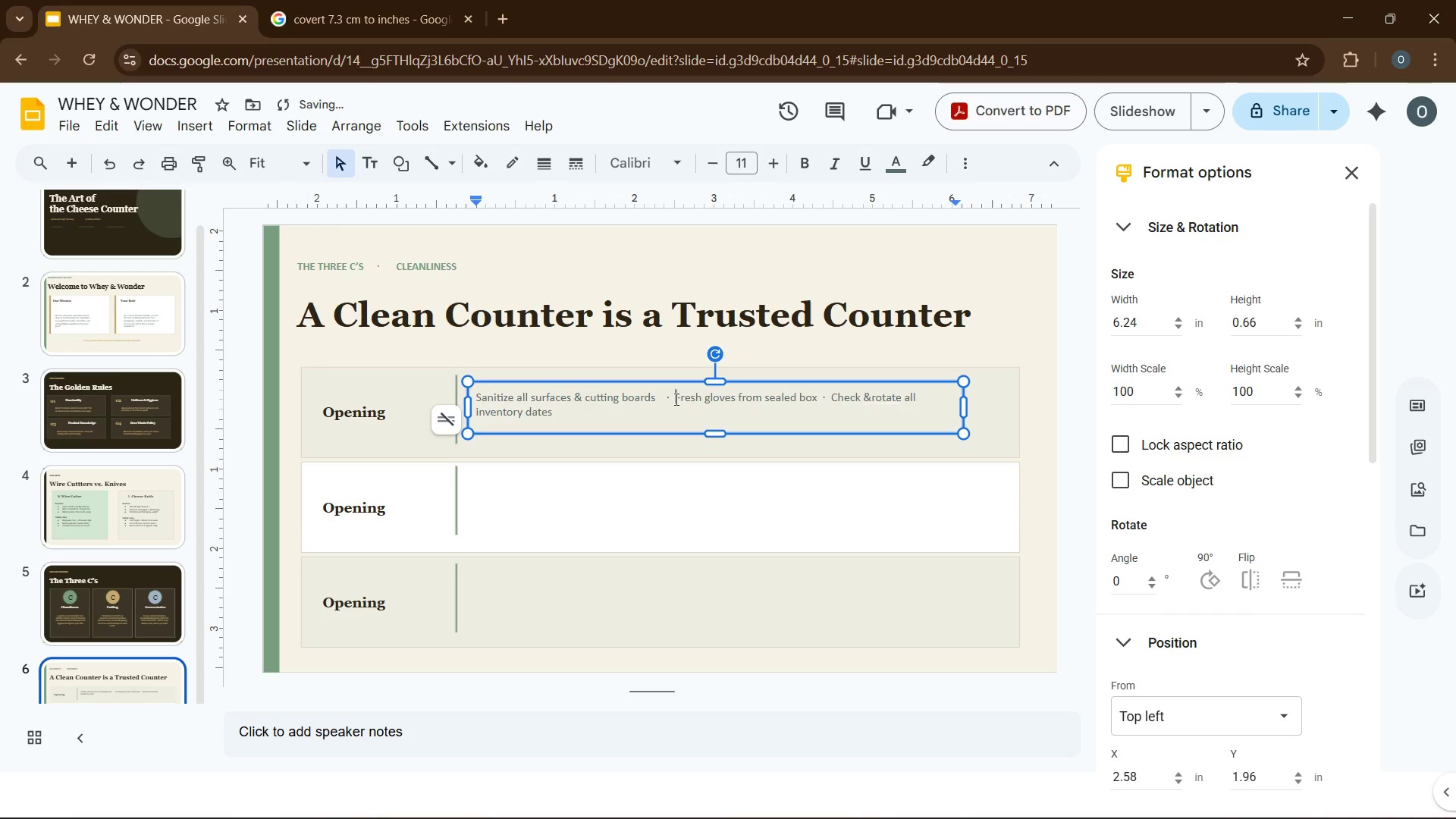 
key(Space)
 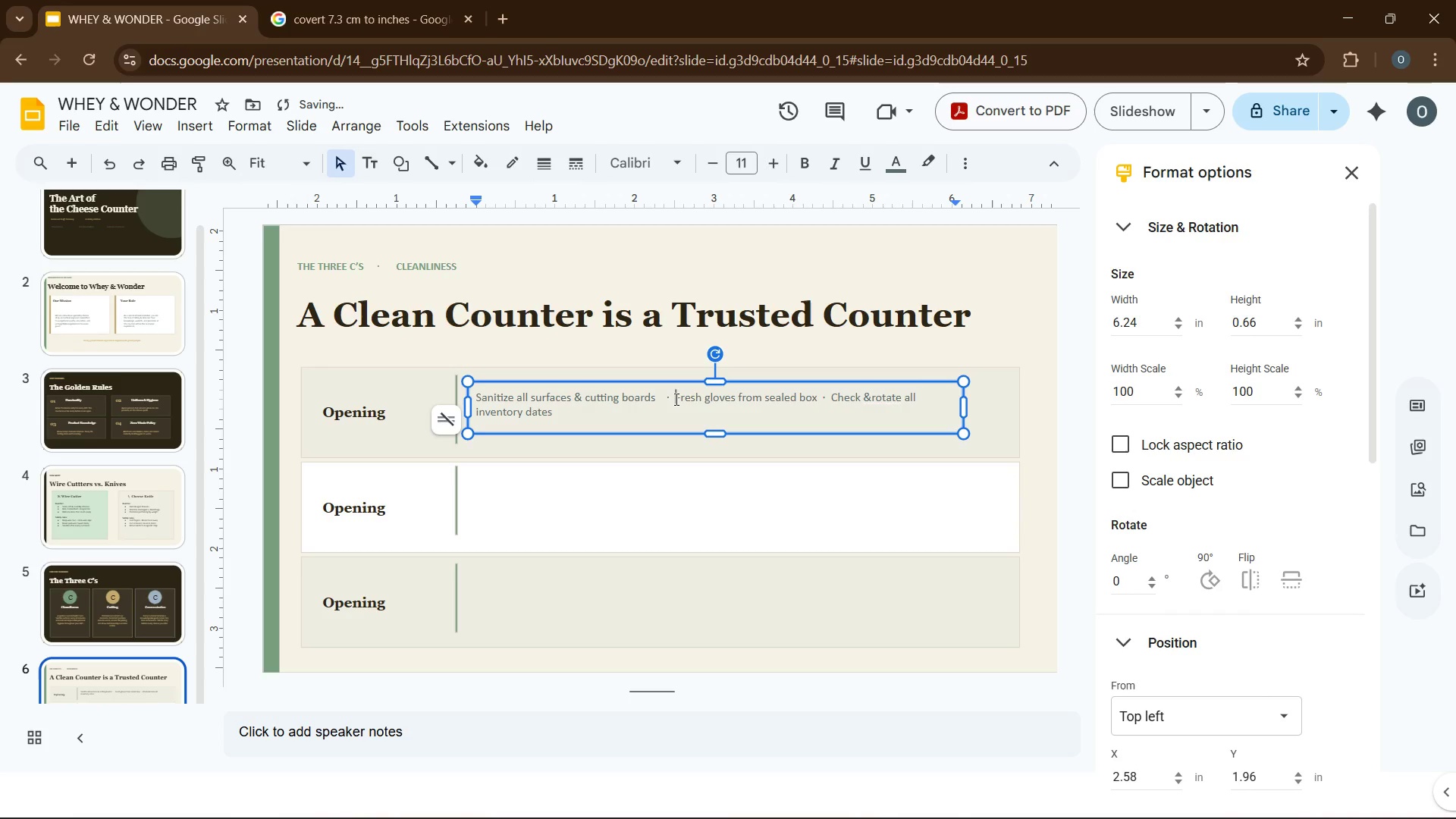 
key(Space)
 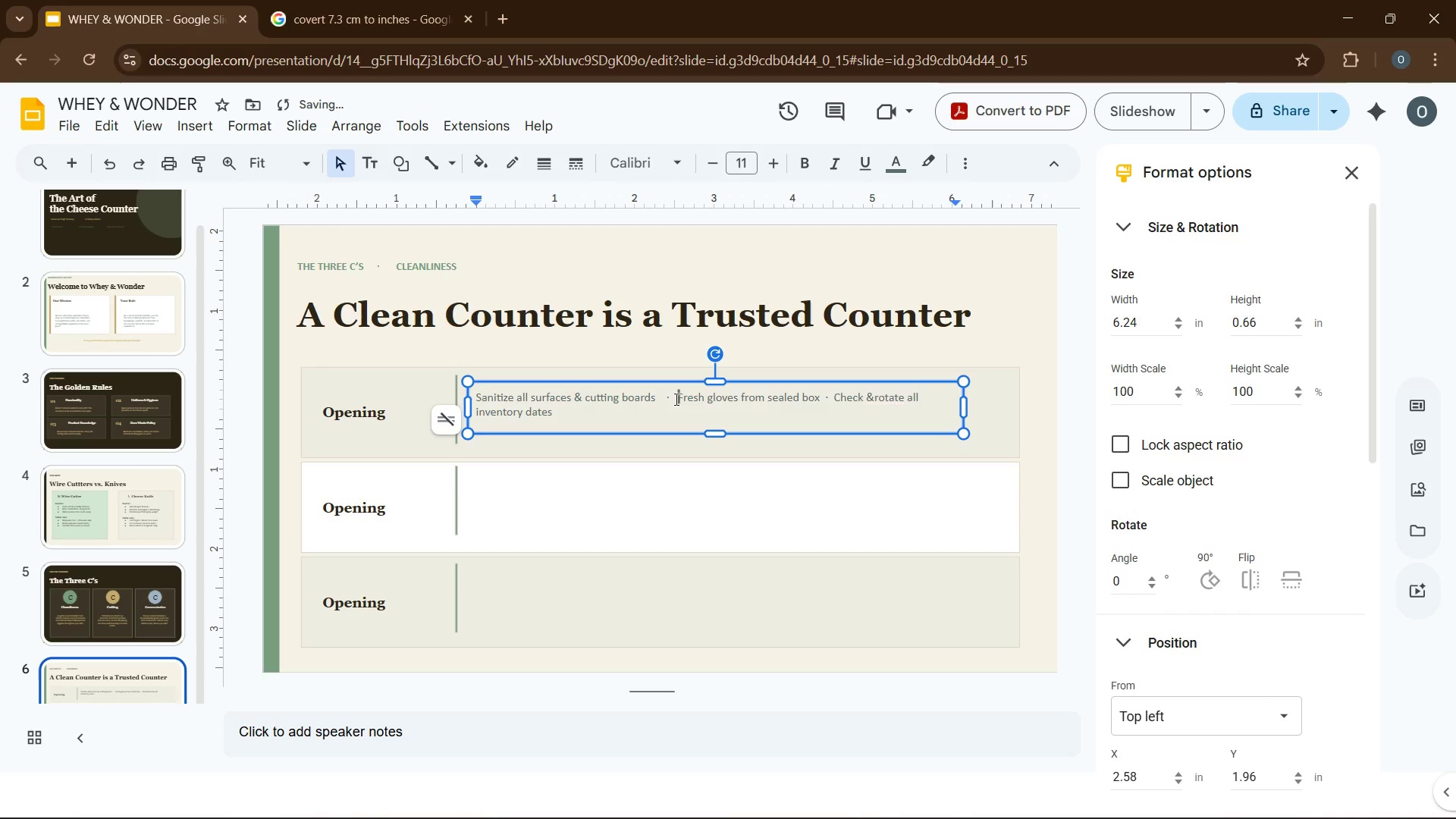 
key(Space)
 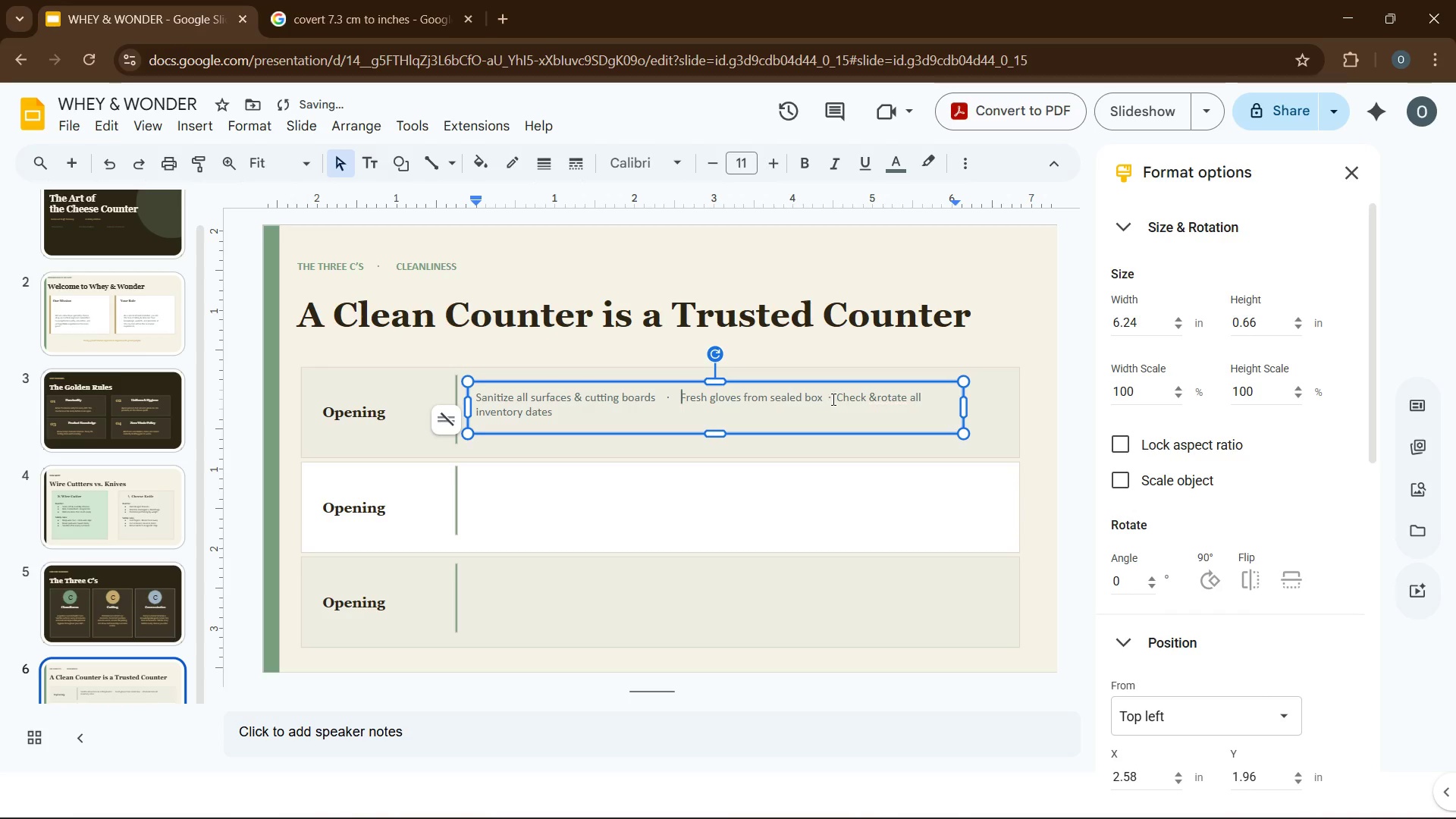 
left_click([836, 399])
 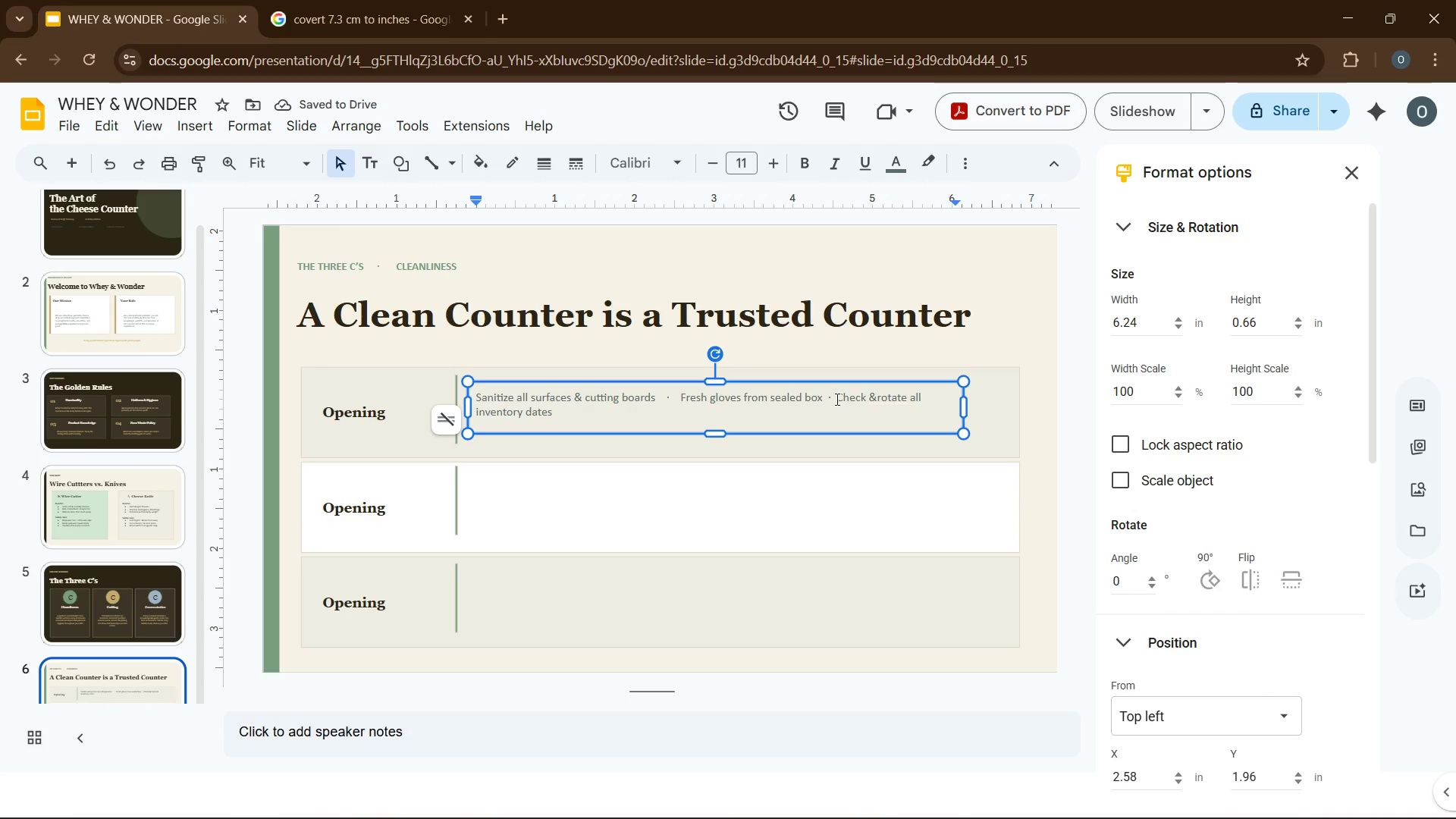 
key(Backspace)
 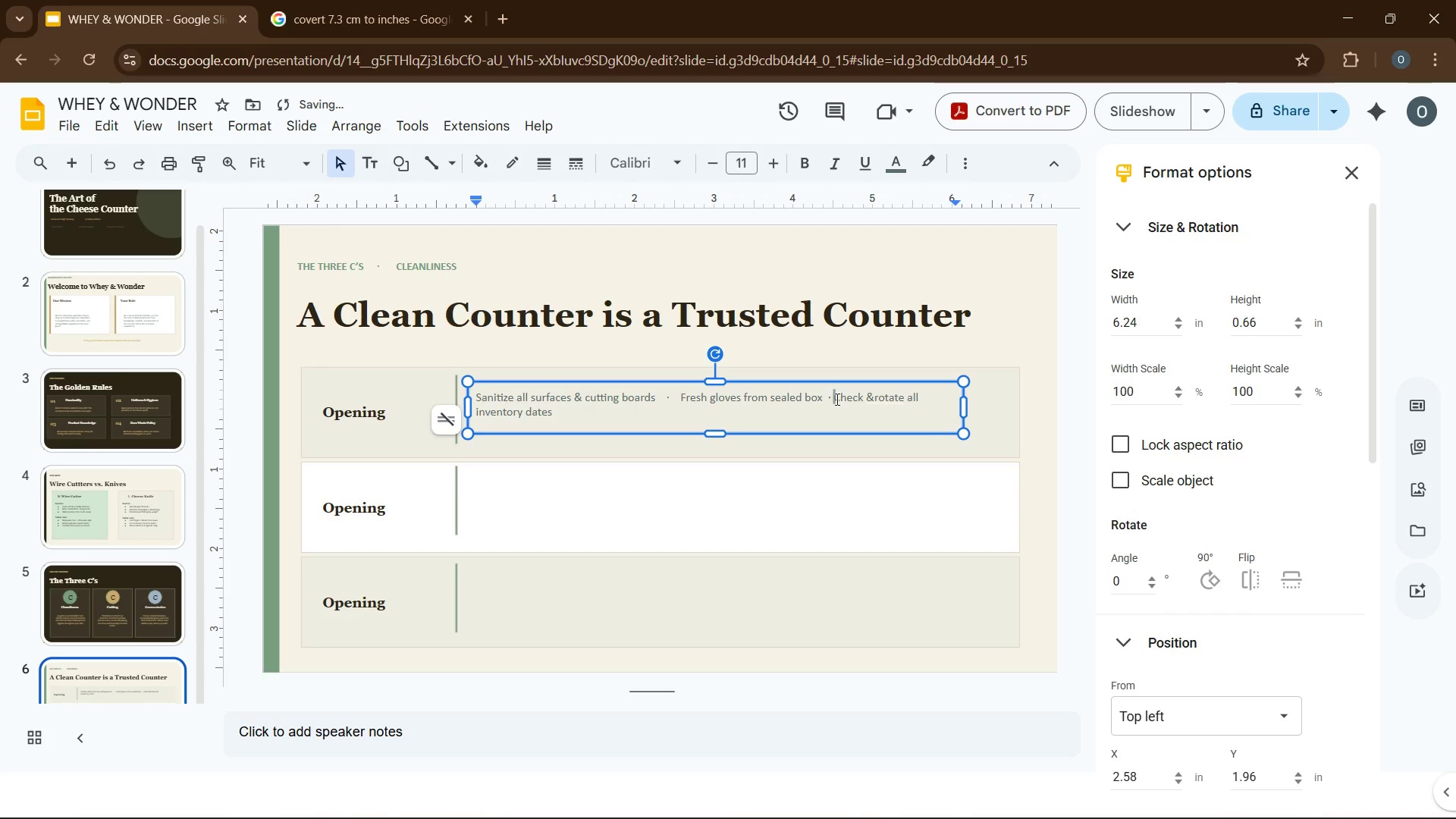 
key(Backspace)
 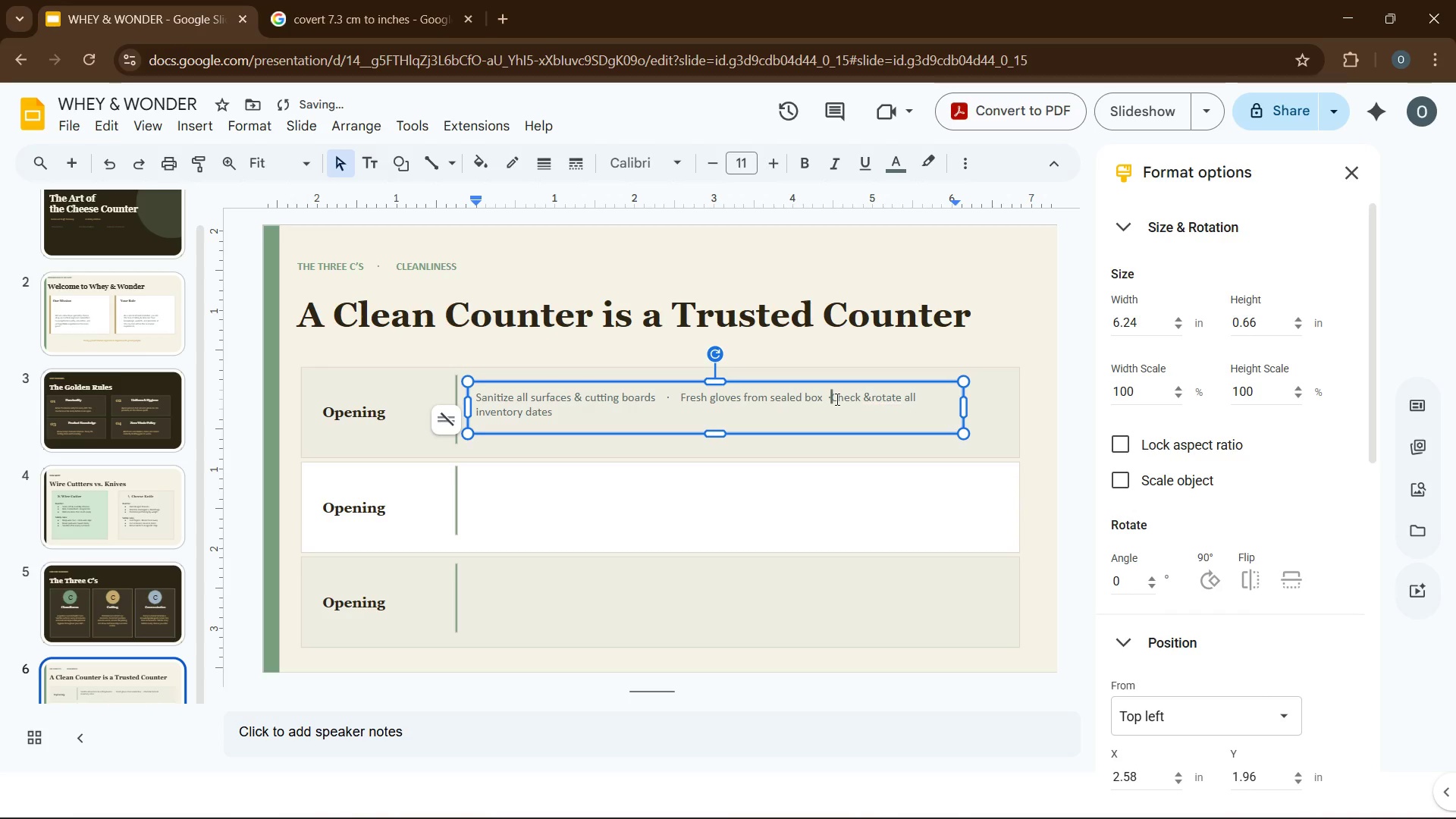 
key(Space)
 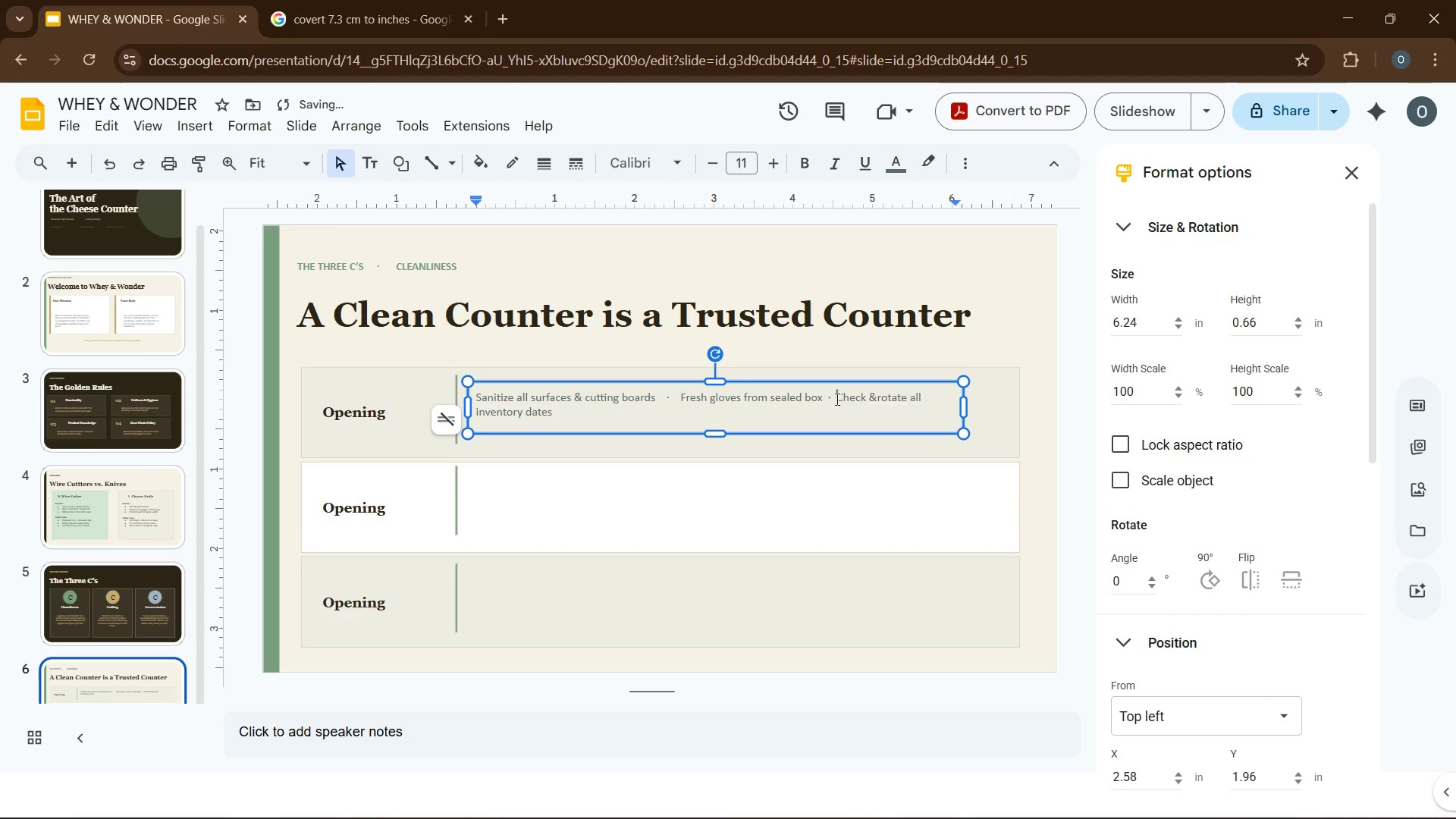 
key(Space)
 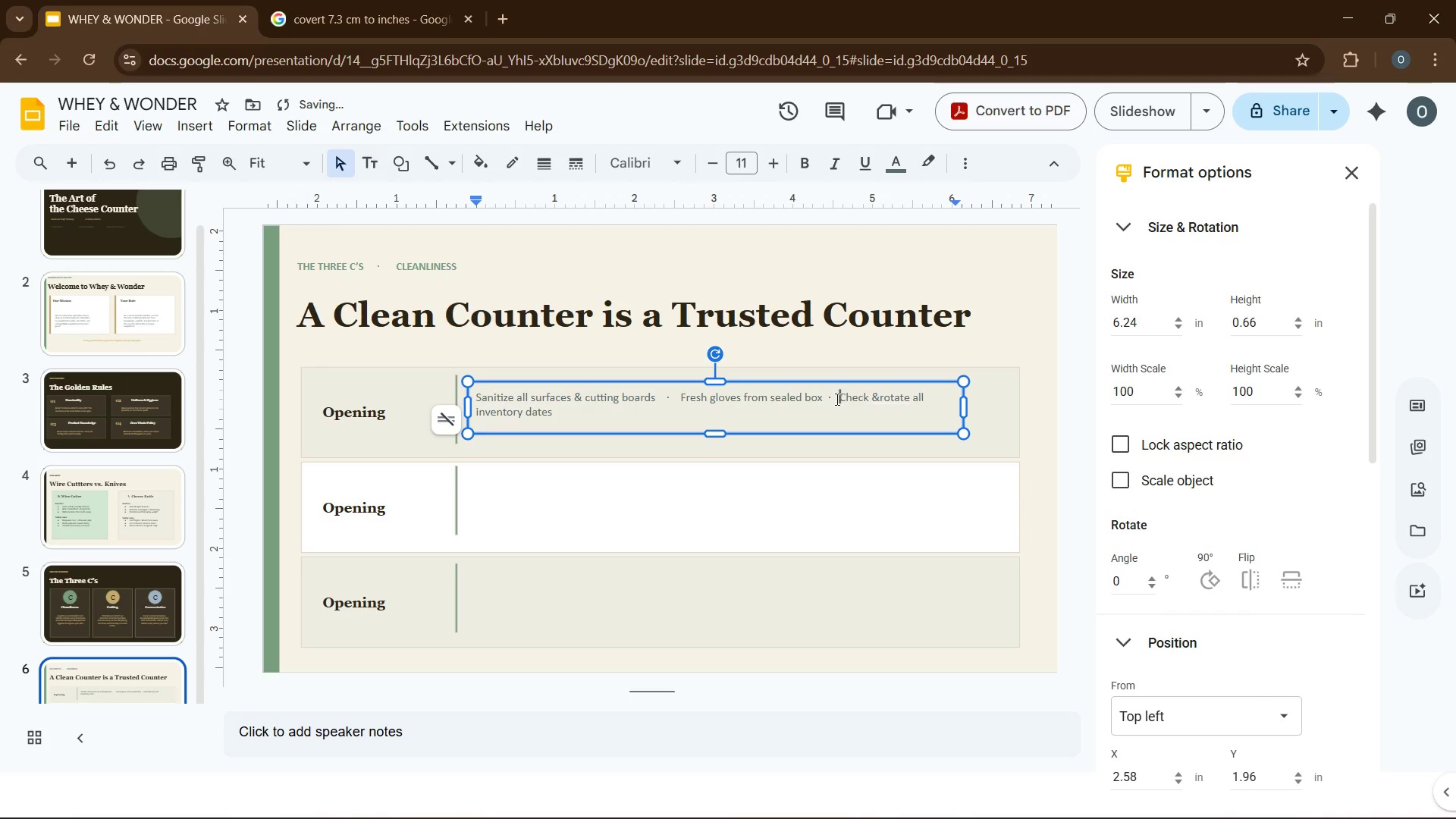 
key(Space)
 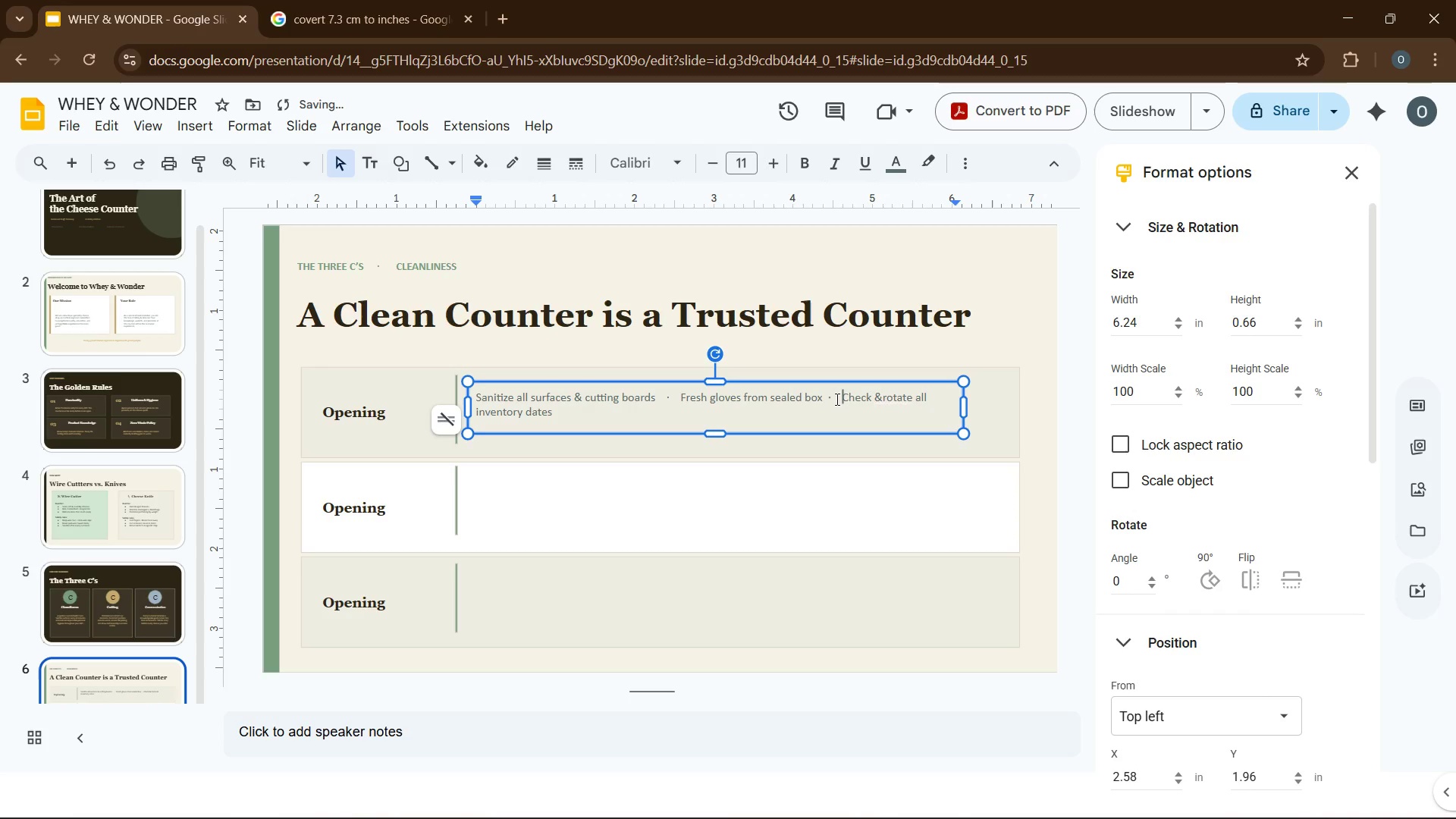 
key(Space)
 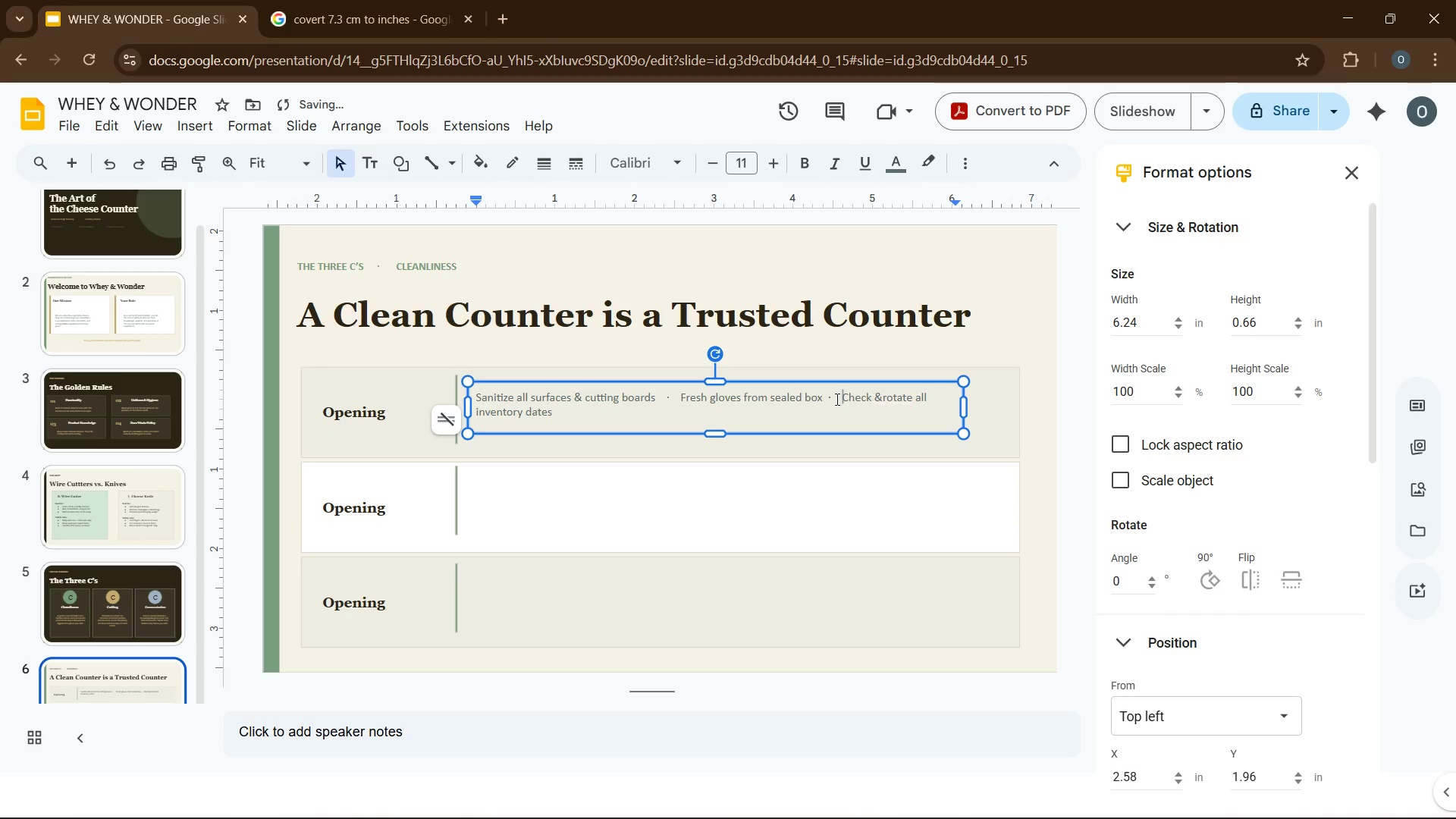 
key(ArrowLeft)
 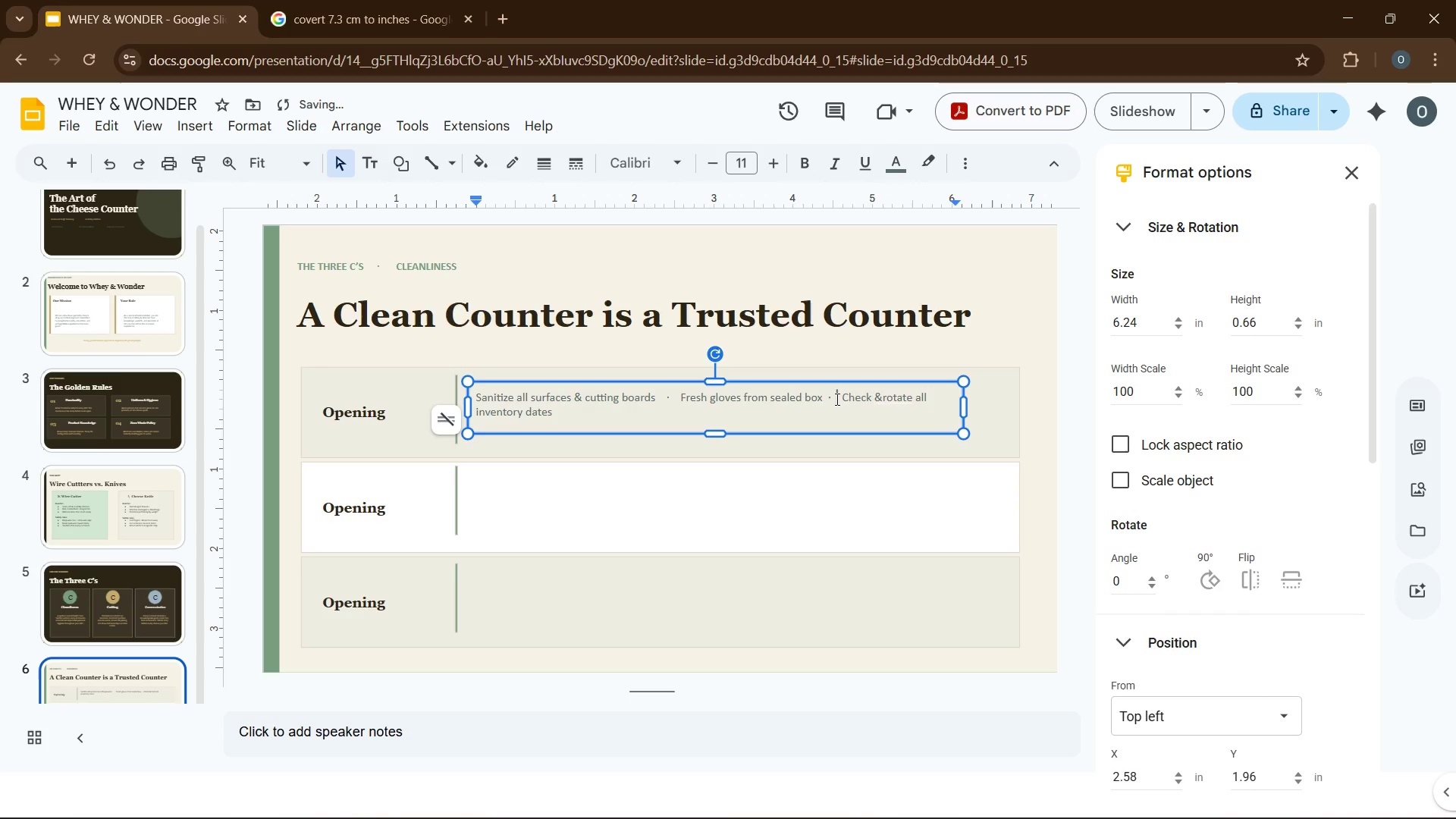 
key(ArrowLeft)
 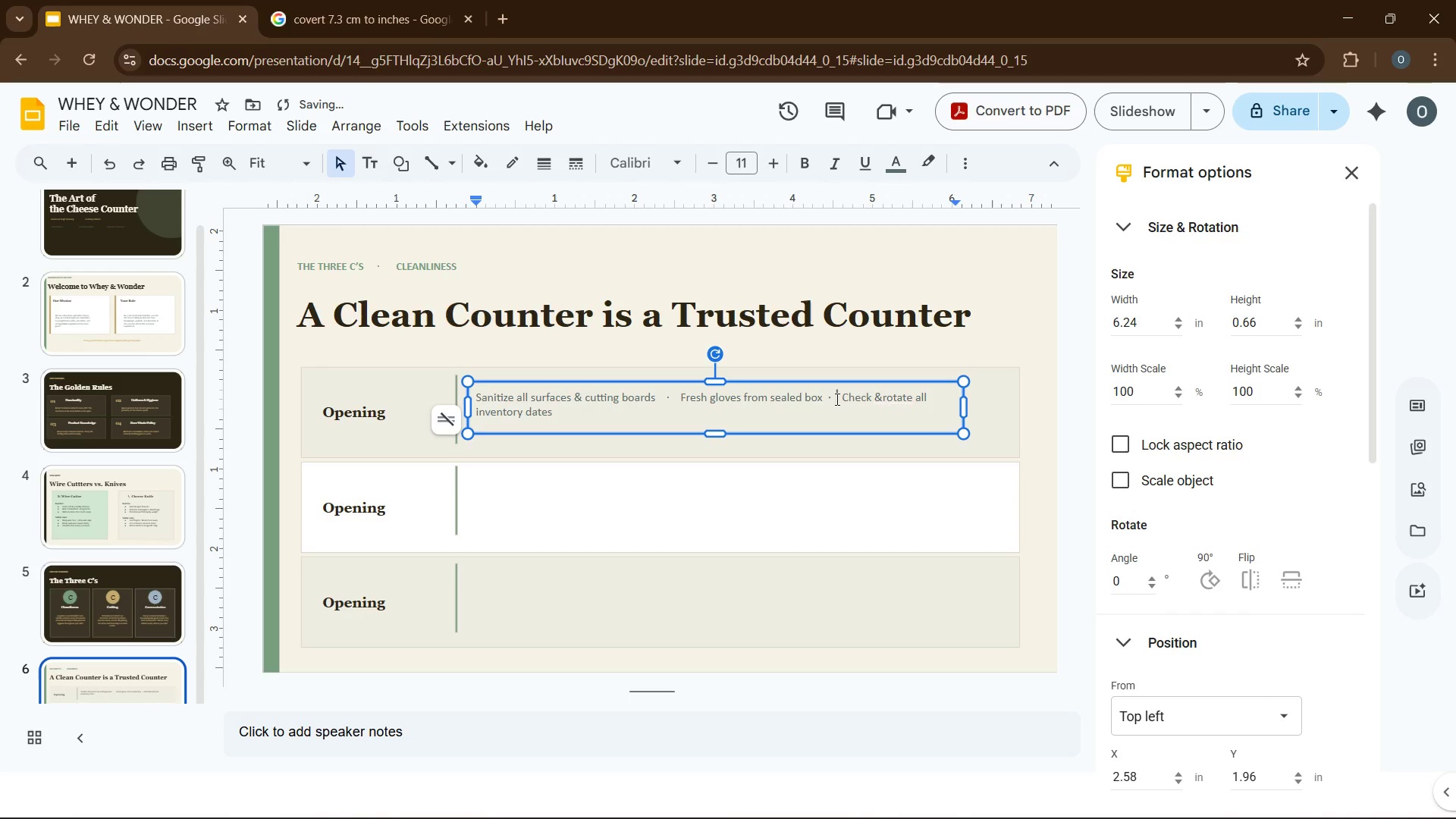 
key(ArrowLeft)
 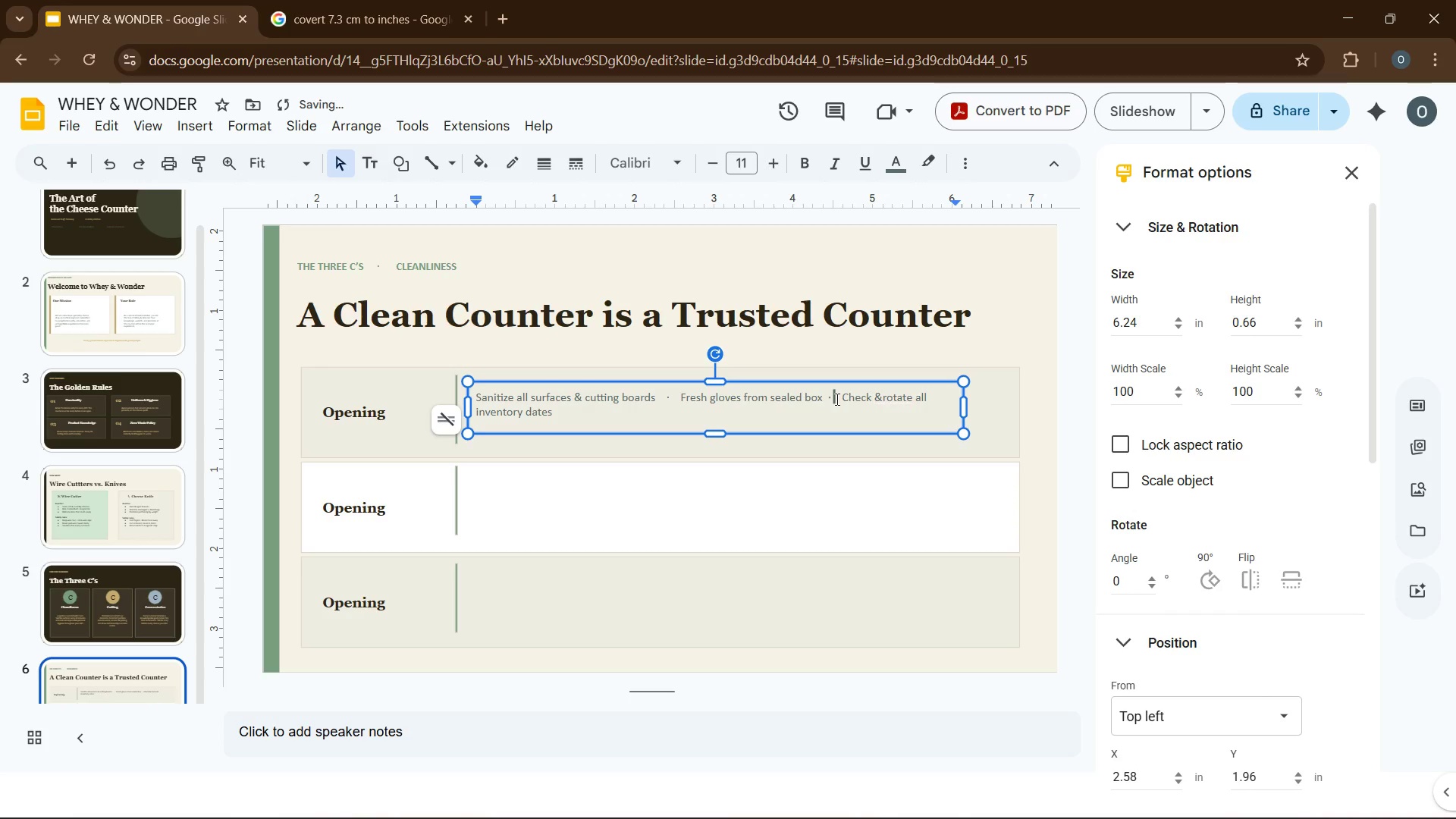 
key(ArrowLeft)
 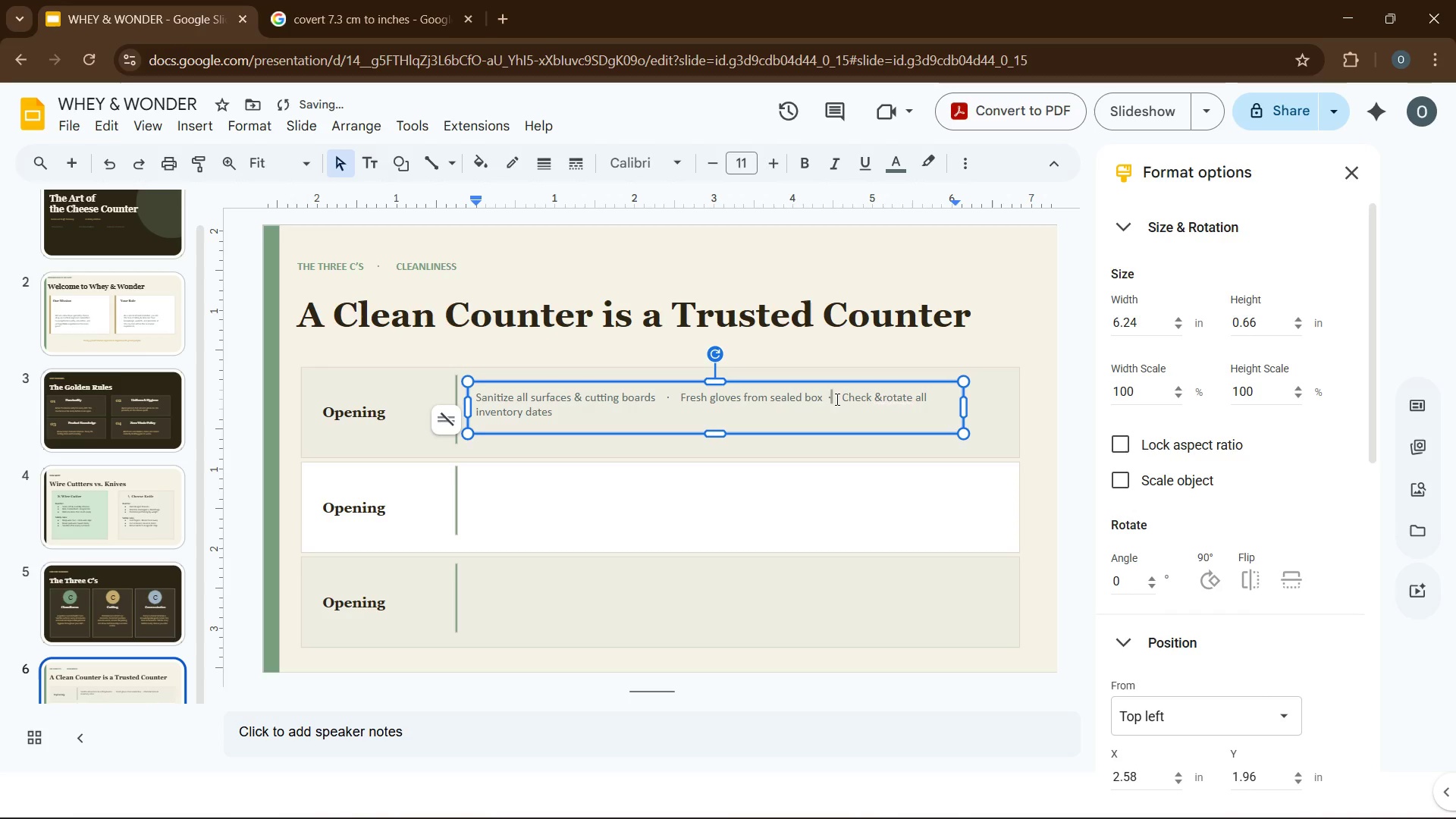 
key(ArrowLeft)
 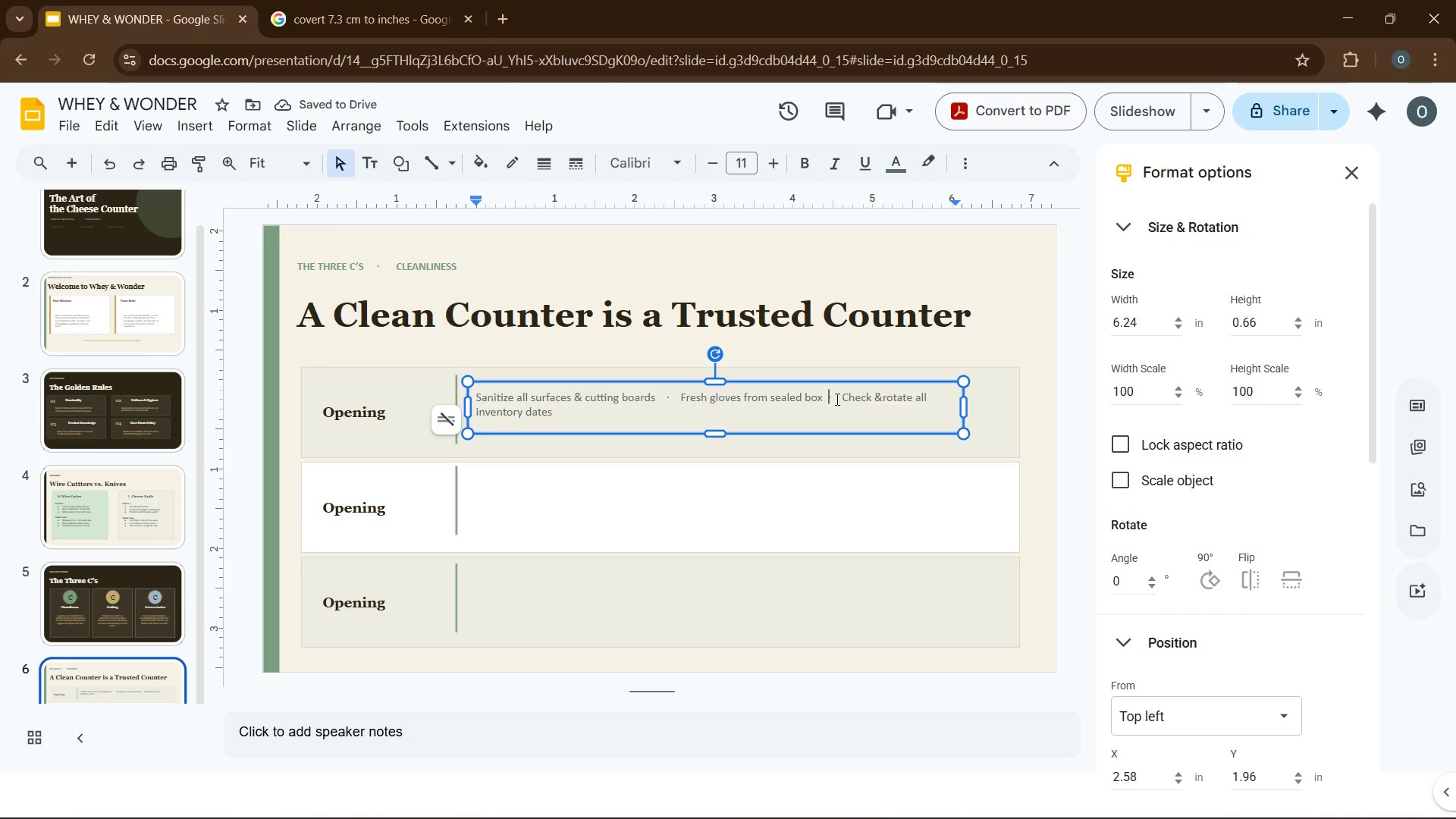 
key(Space)
 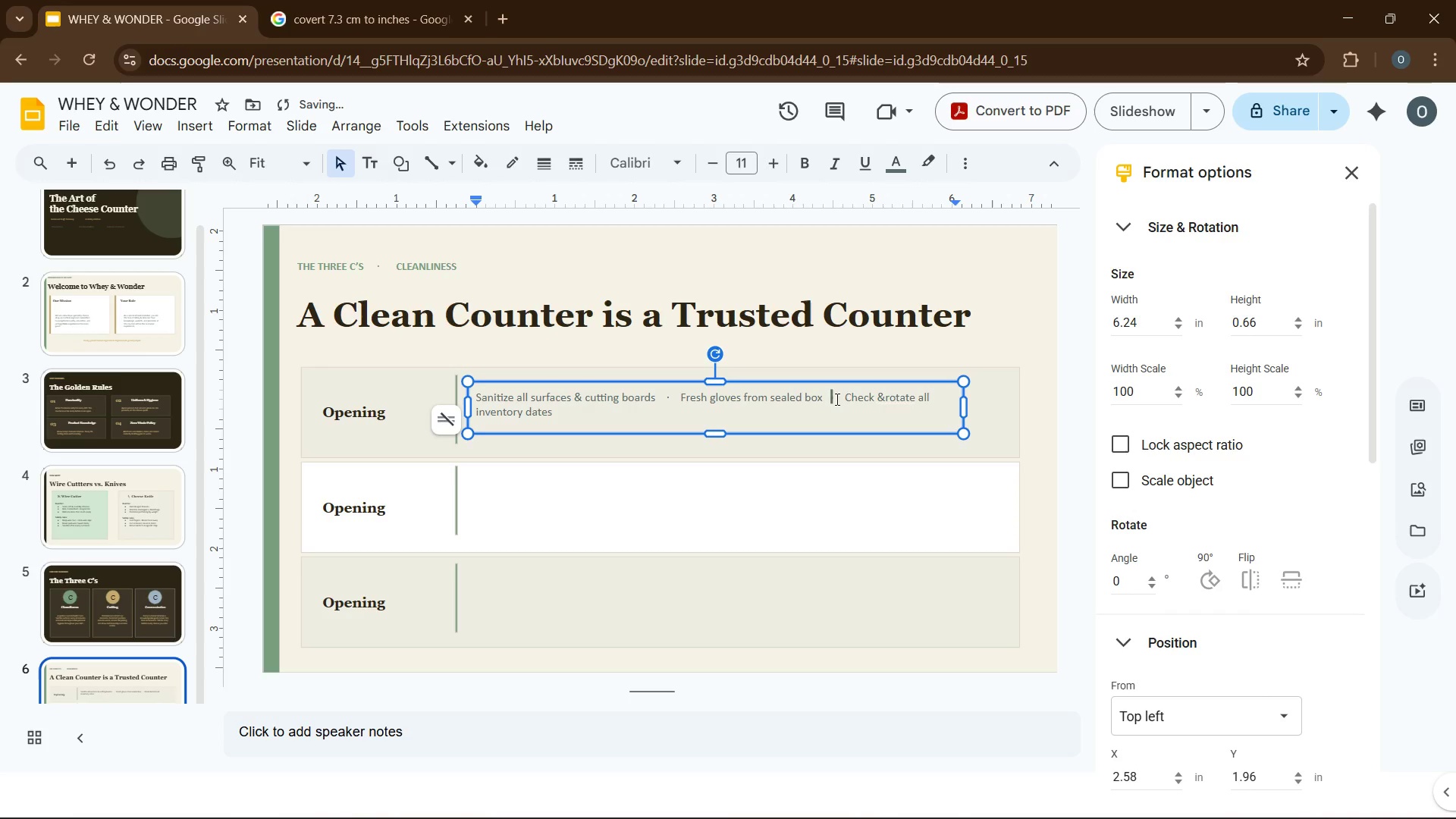 
key(Space)
 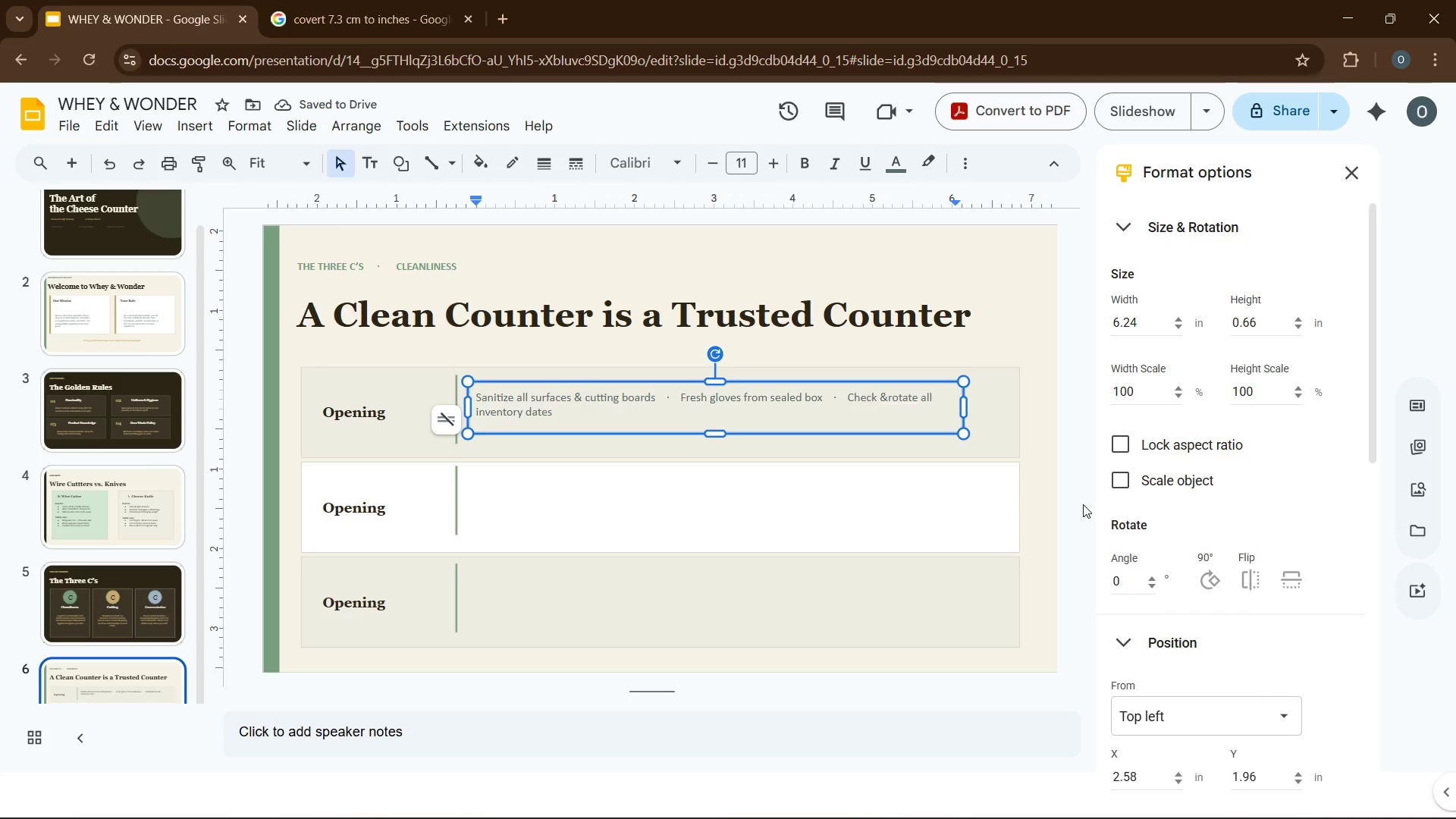 
wait(6.47)
 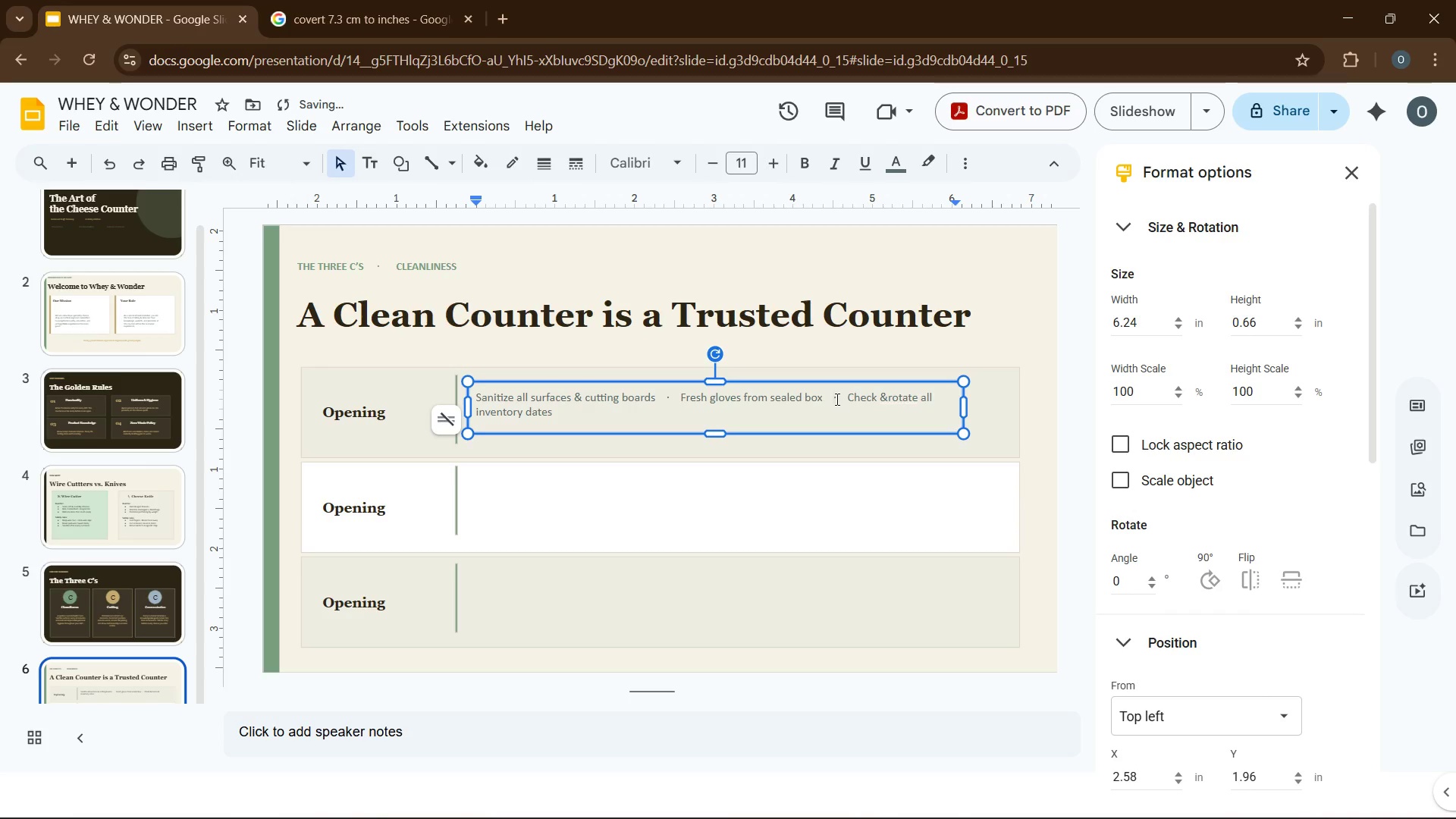 
left_click([1003, 408])
 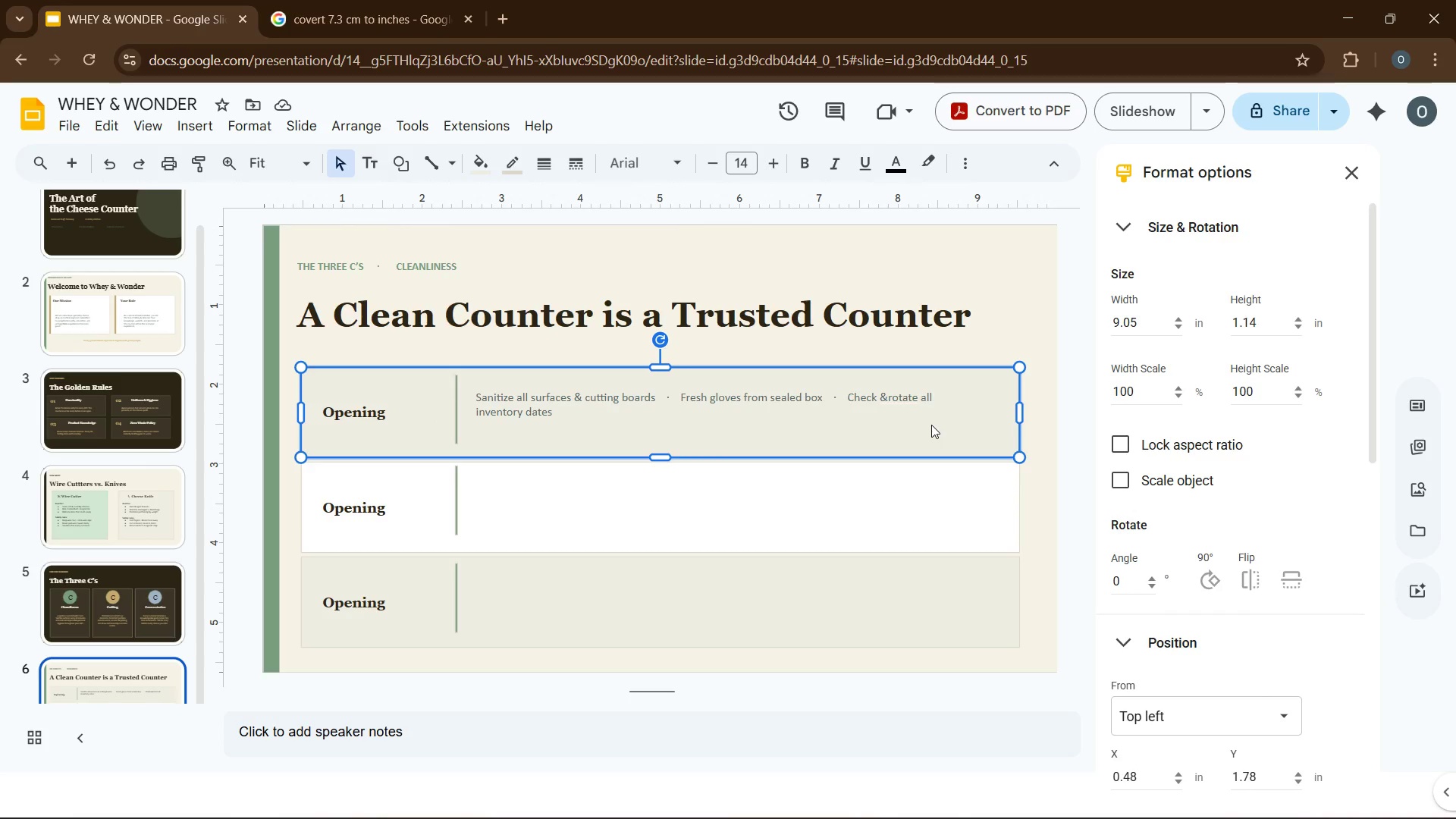 
left_click([931, 425])
 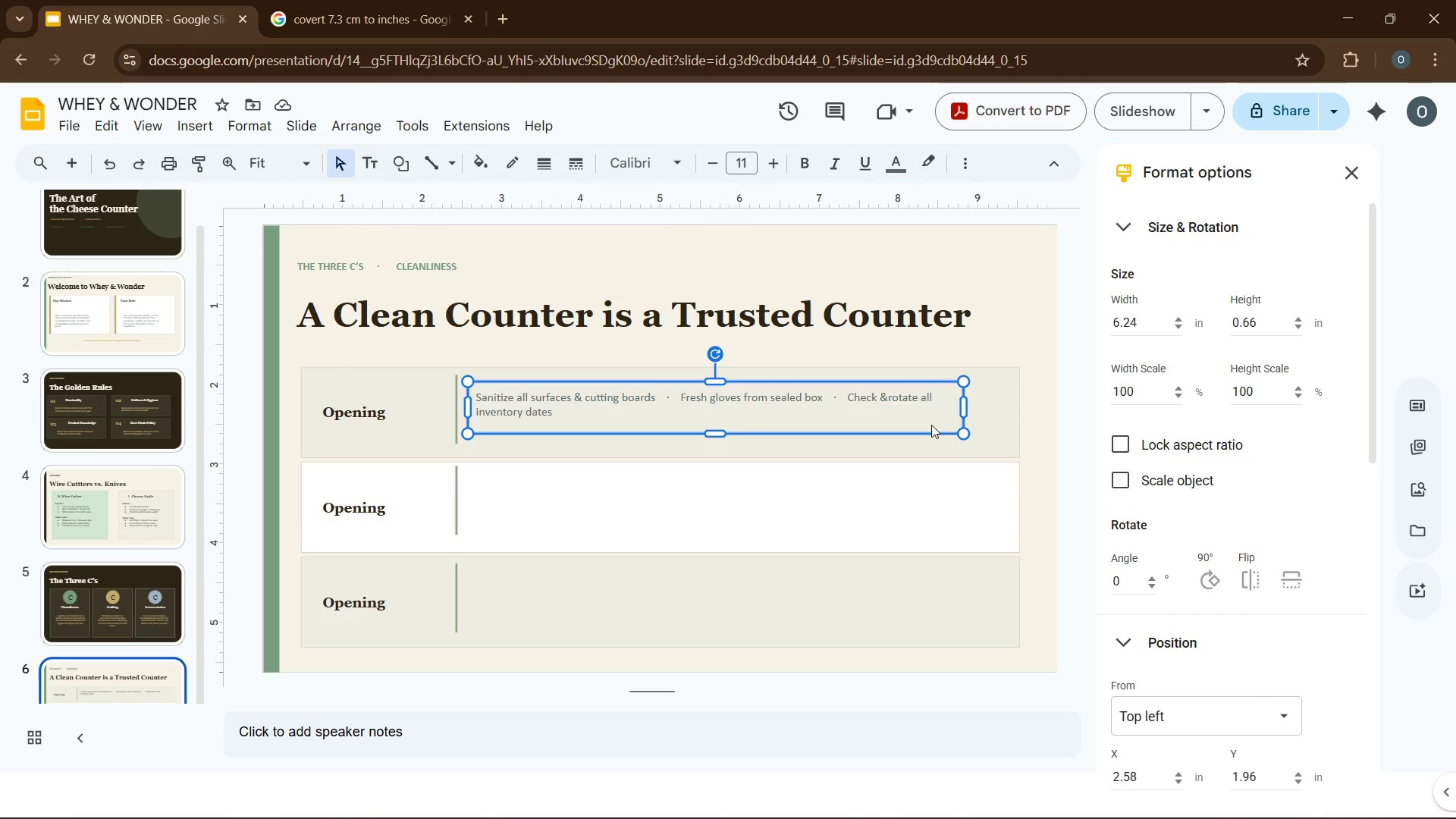 
key(Control+D)
 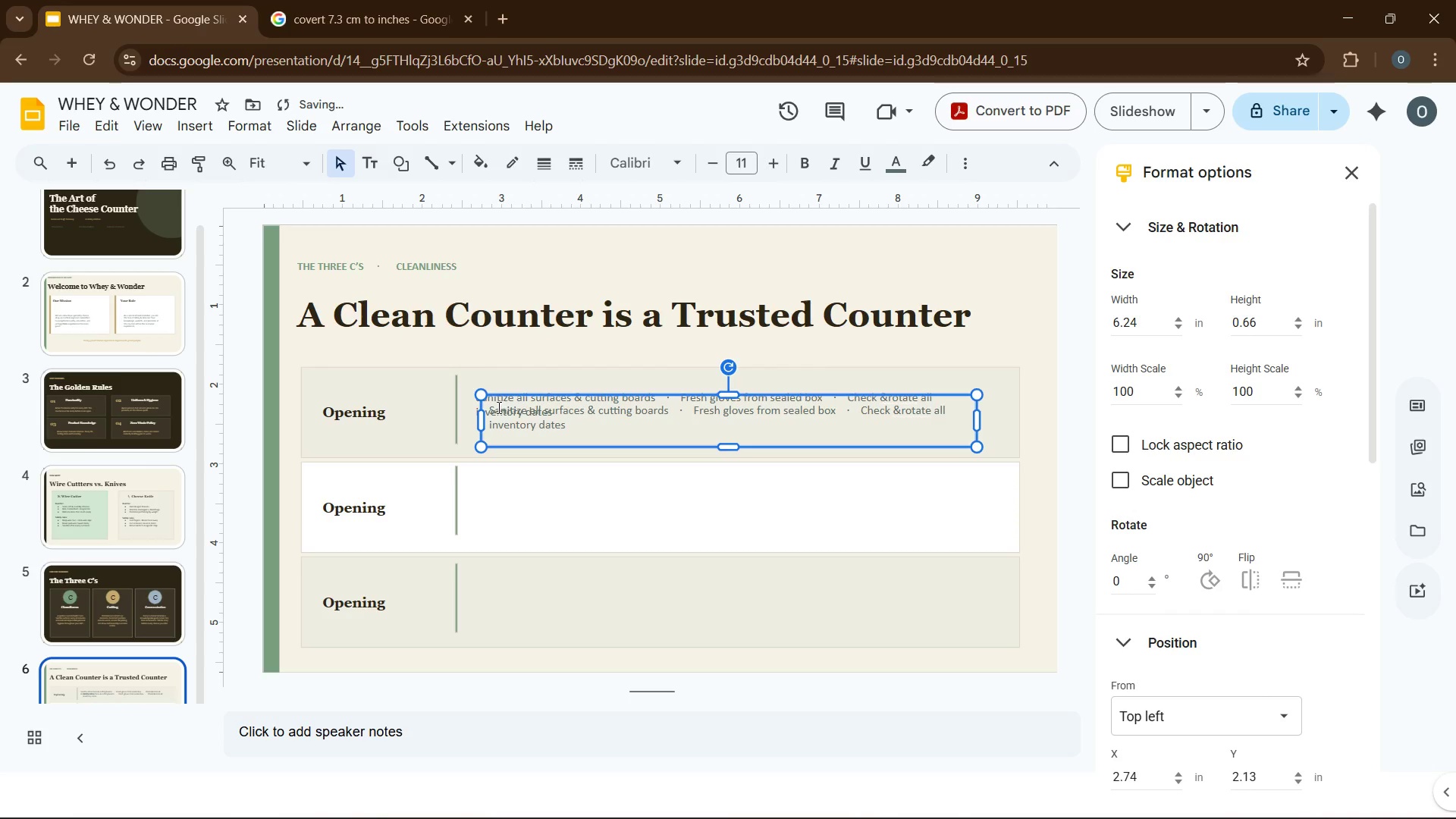 
wait(5.66)
 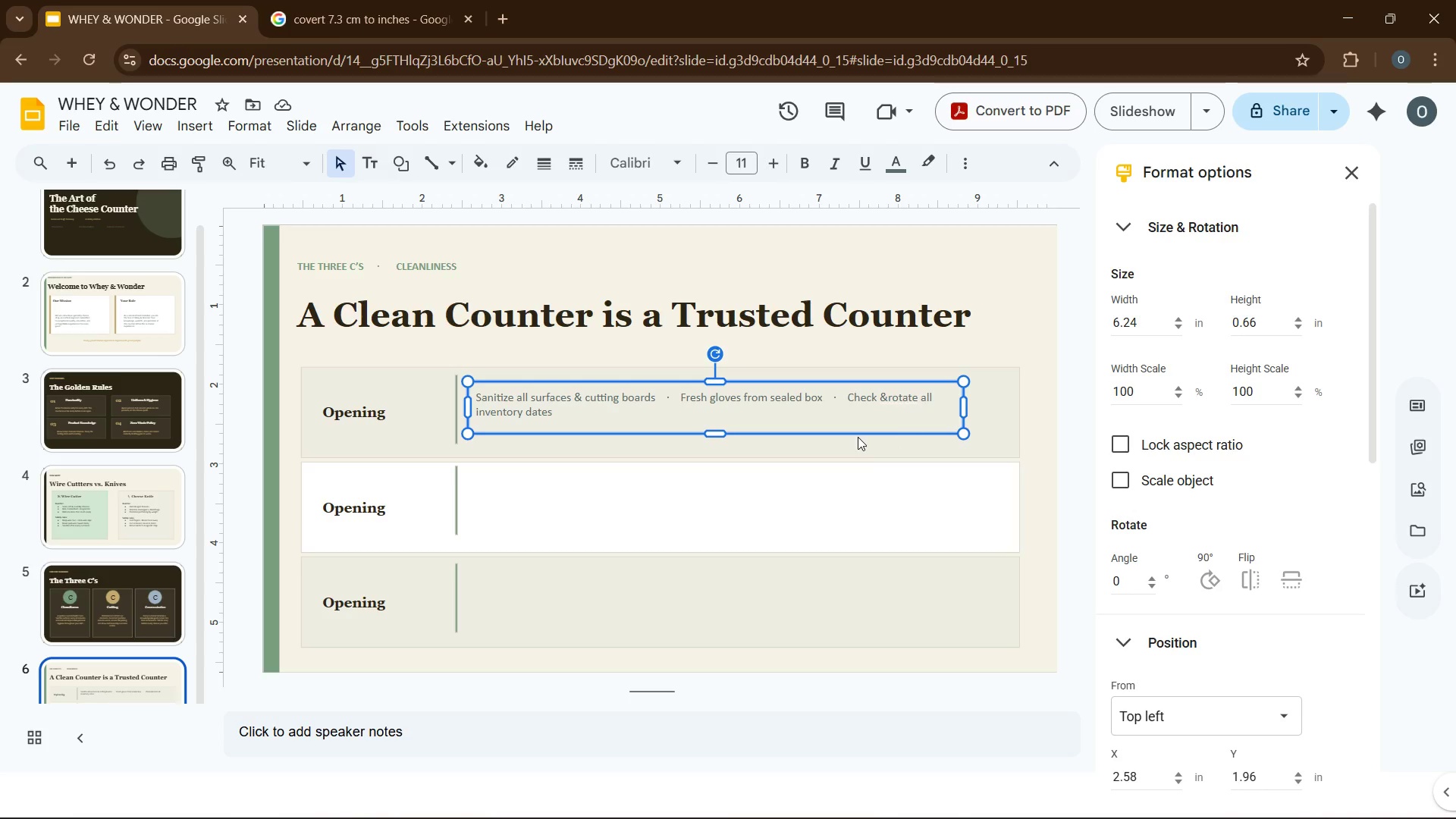 
left_click_drag(start_coordinate=[494, 440], to_coordinate=[490, 519])
 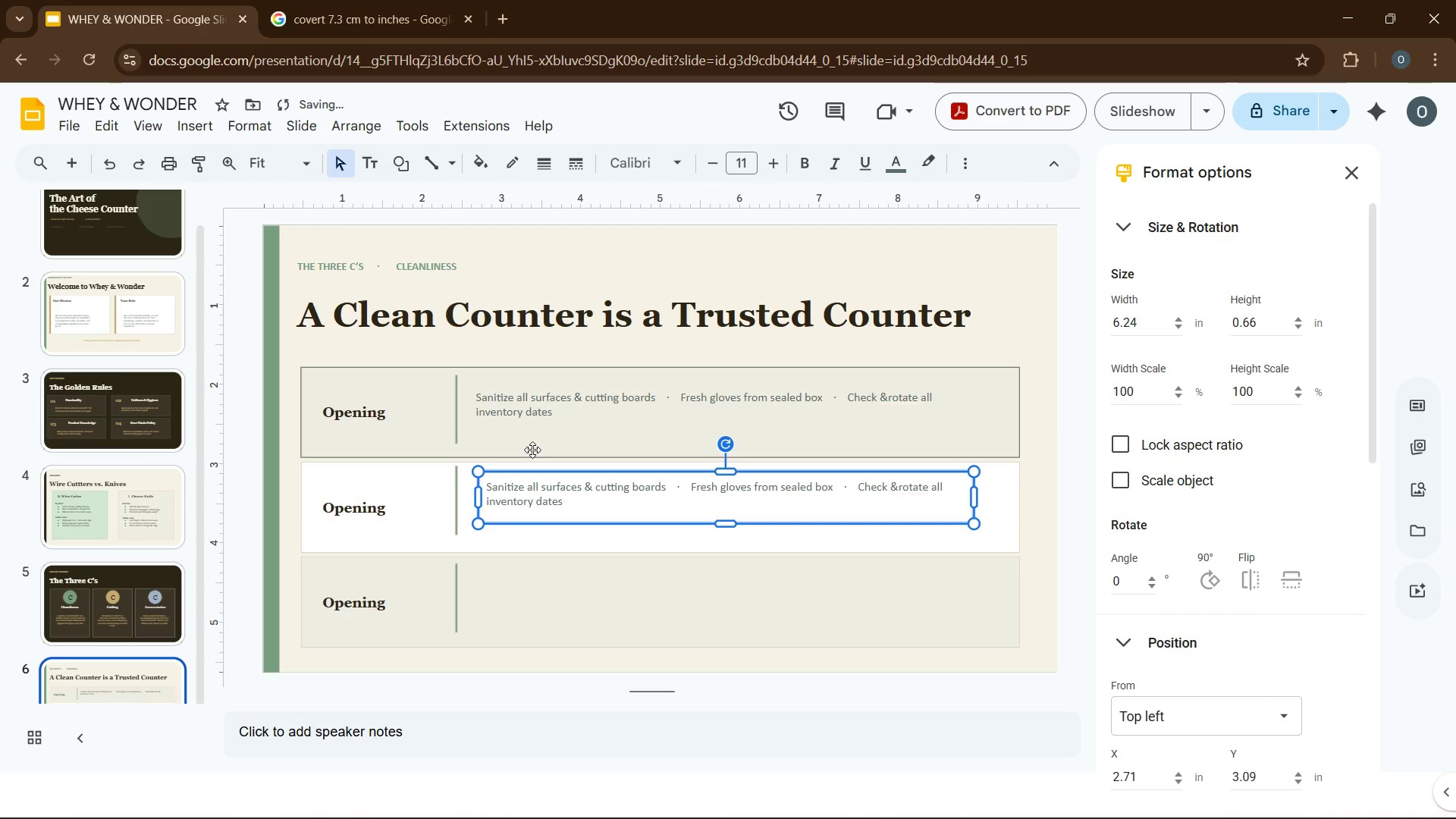 
key(Control+D)
 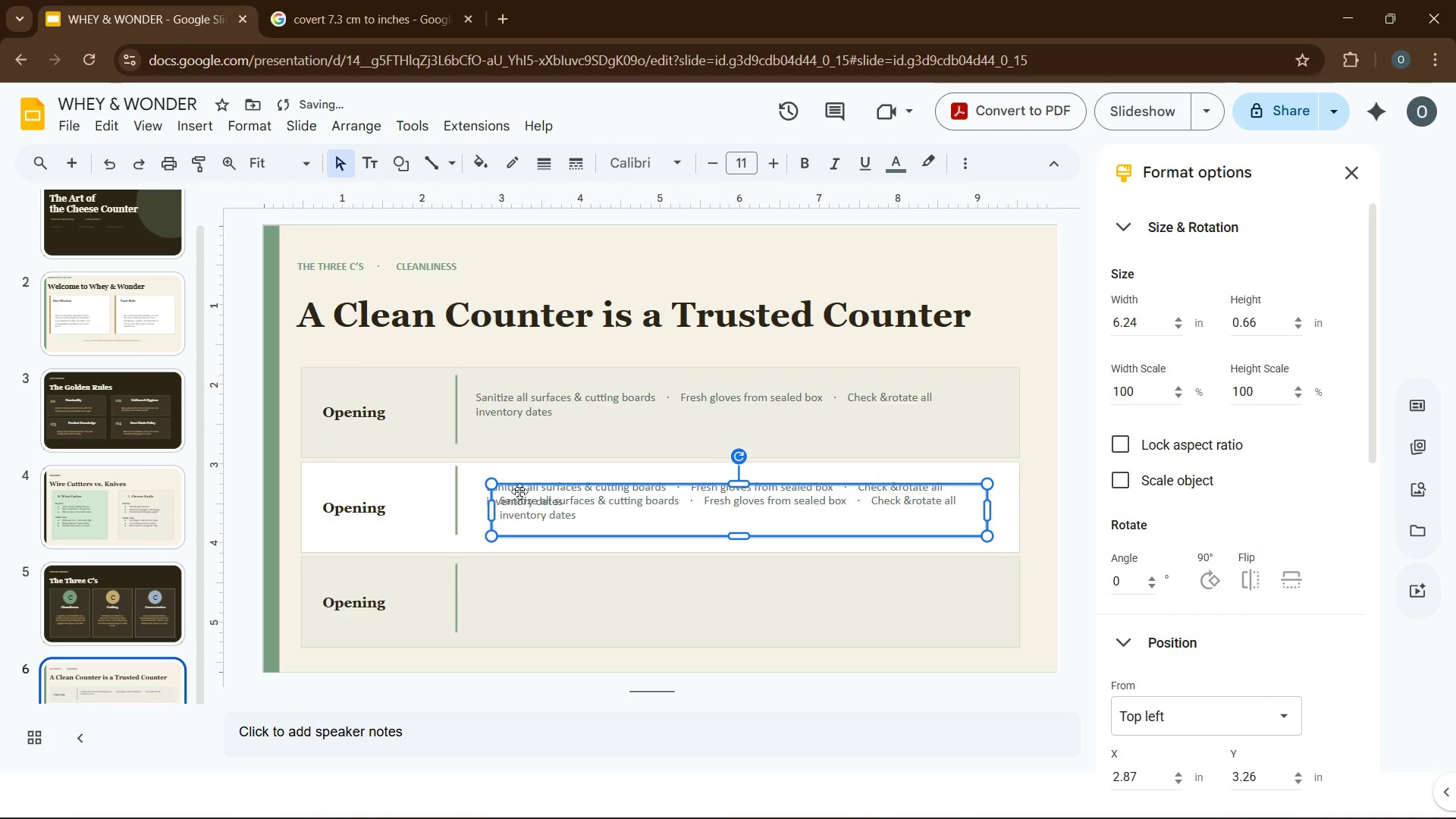 
left_click_drag(start_coordinate=[531, 490], to_coordinate=[510, 577])
 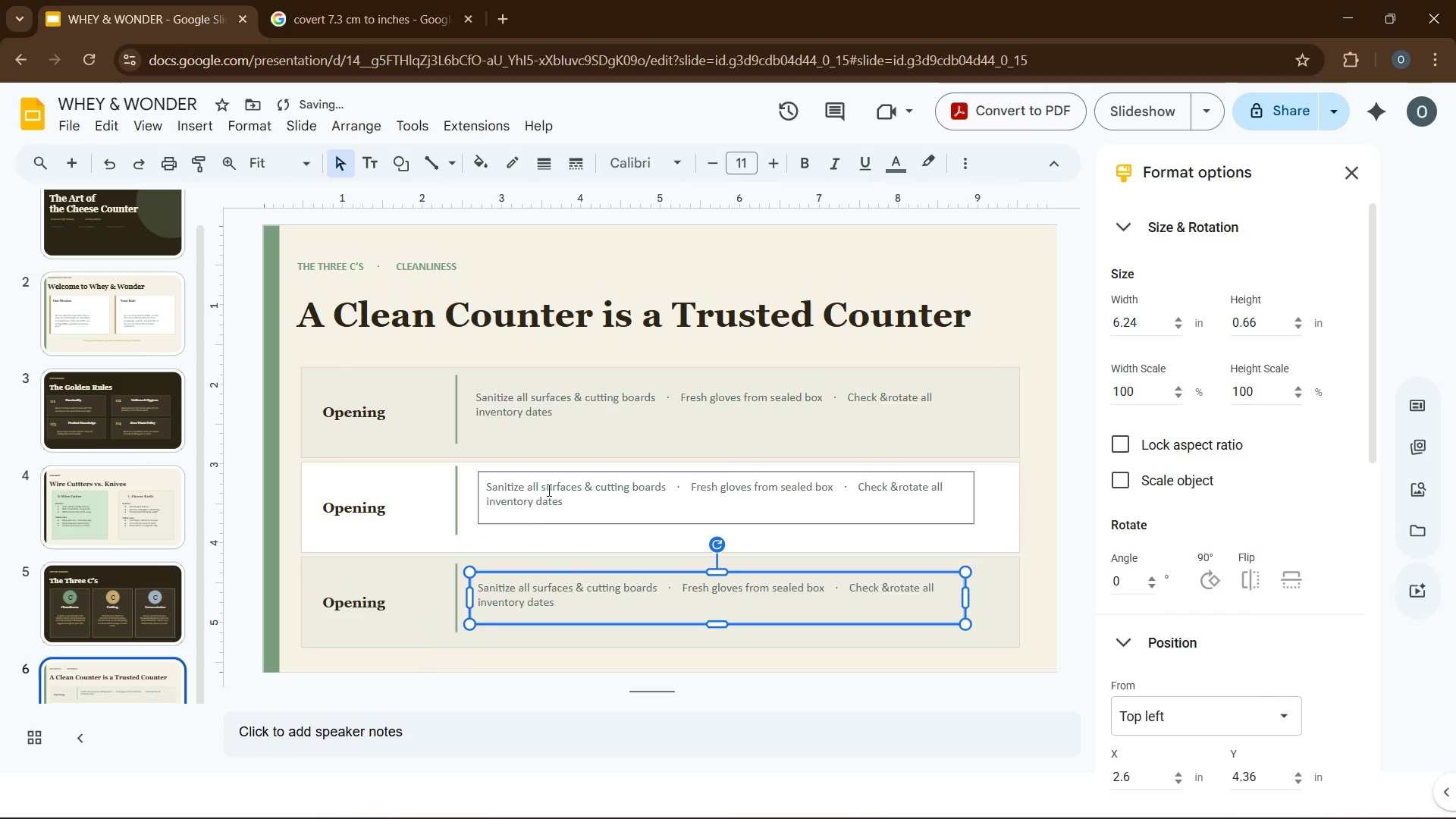 
hold_key(key=ControlLeft, duration=4.05)
left_click([540, 426])
 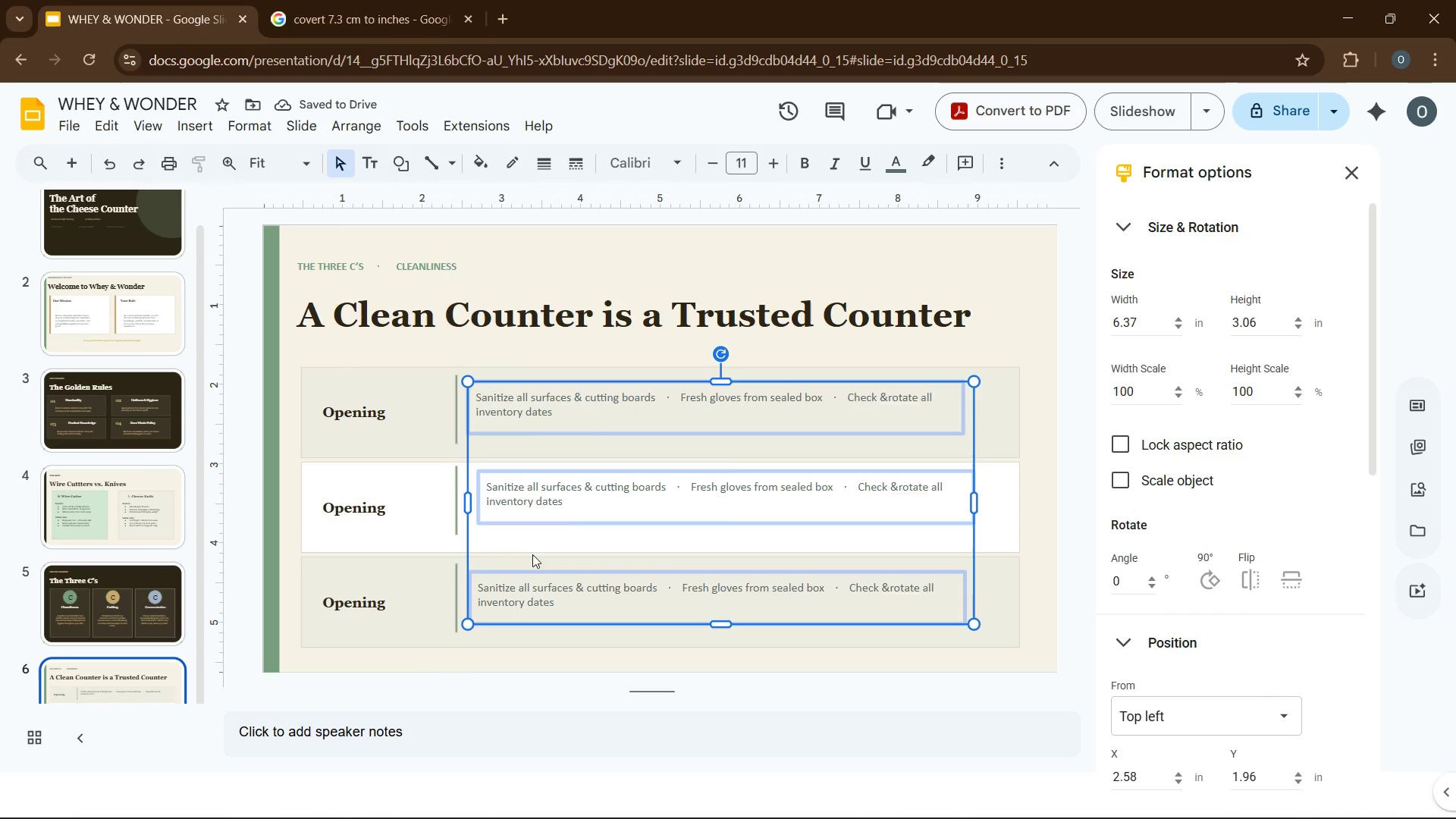 
left_click([537, 586])
 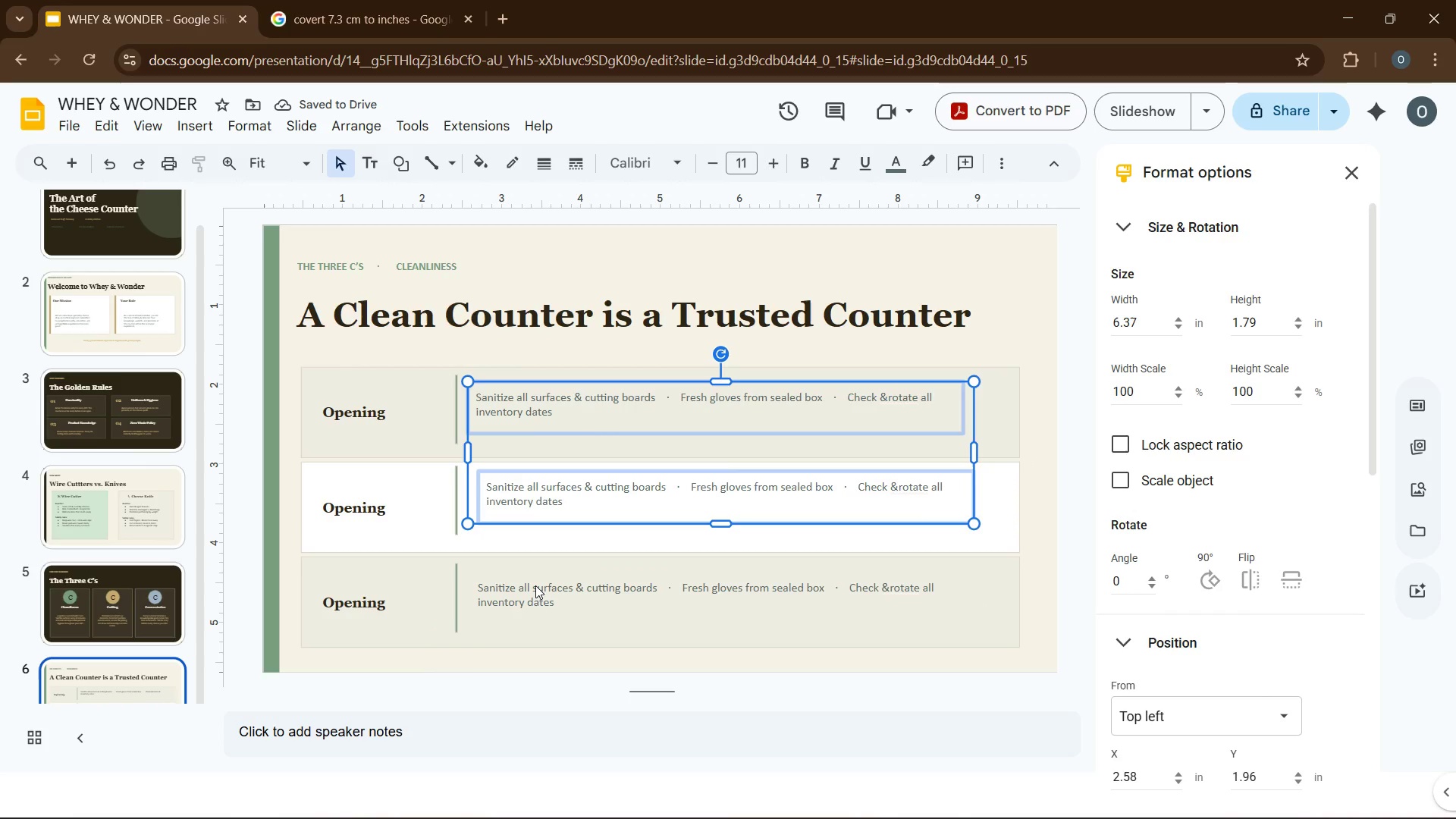 
left_click([535, 585])
 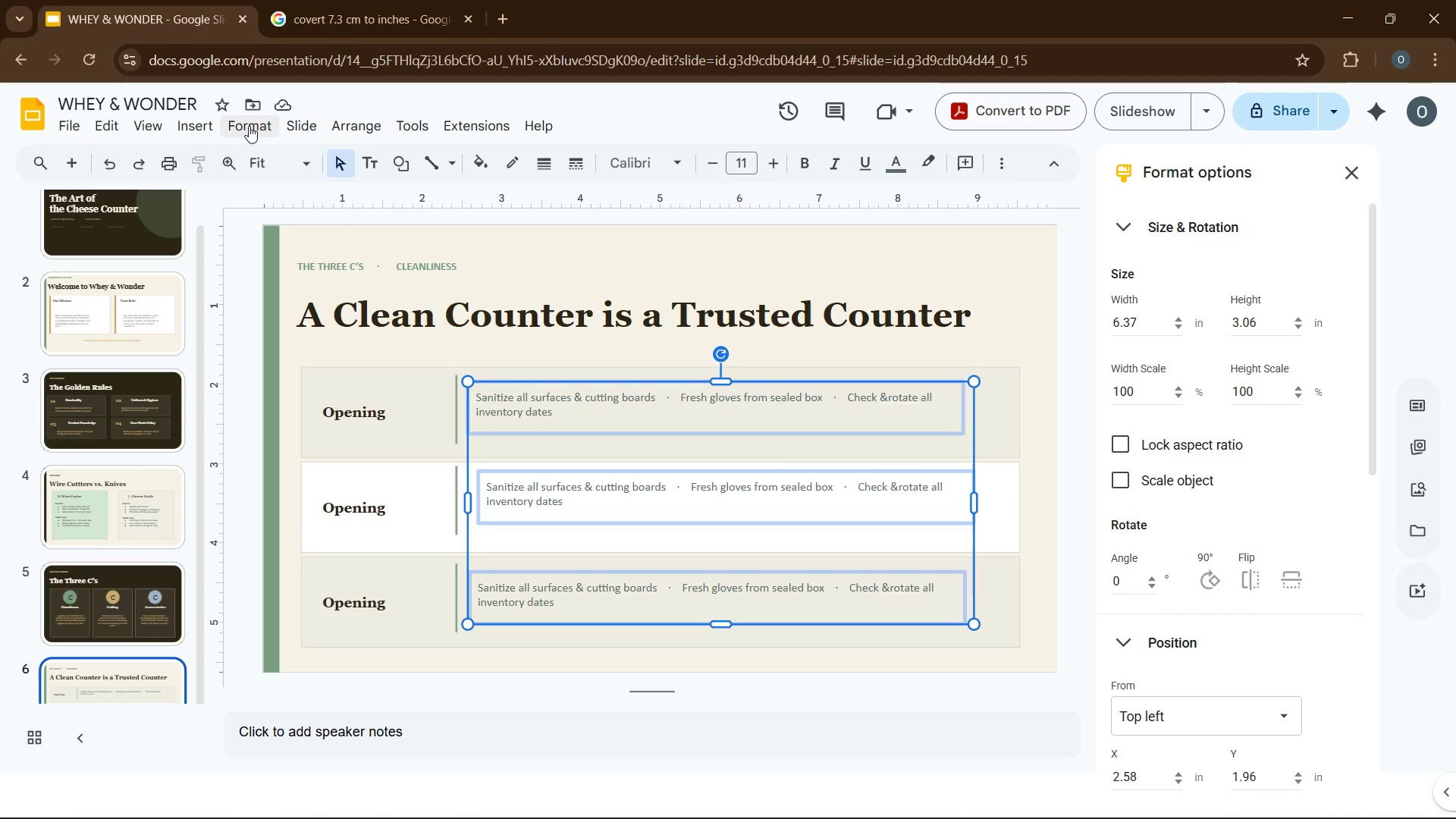 
left_click([352, 130])
 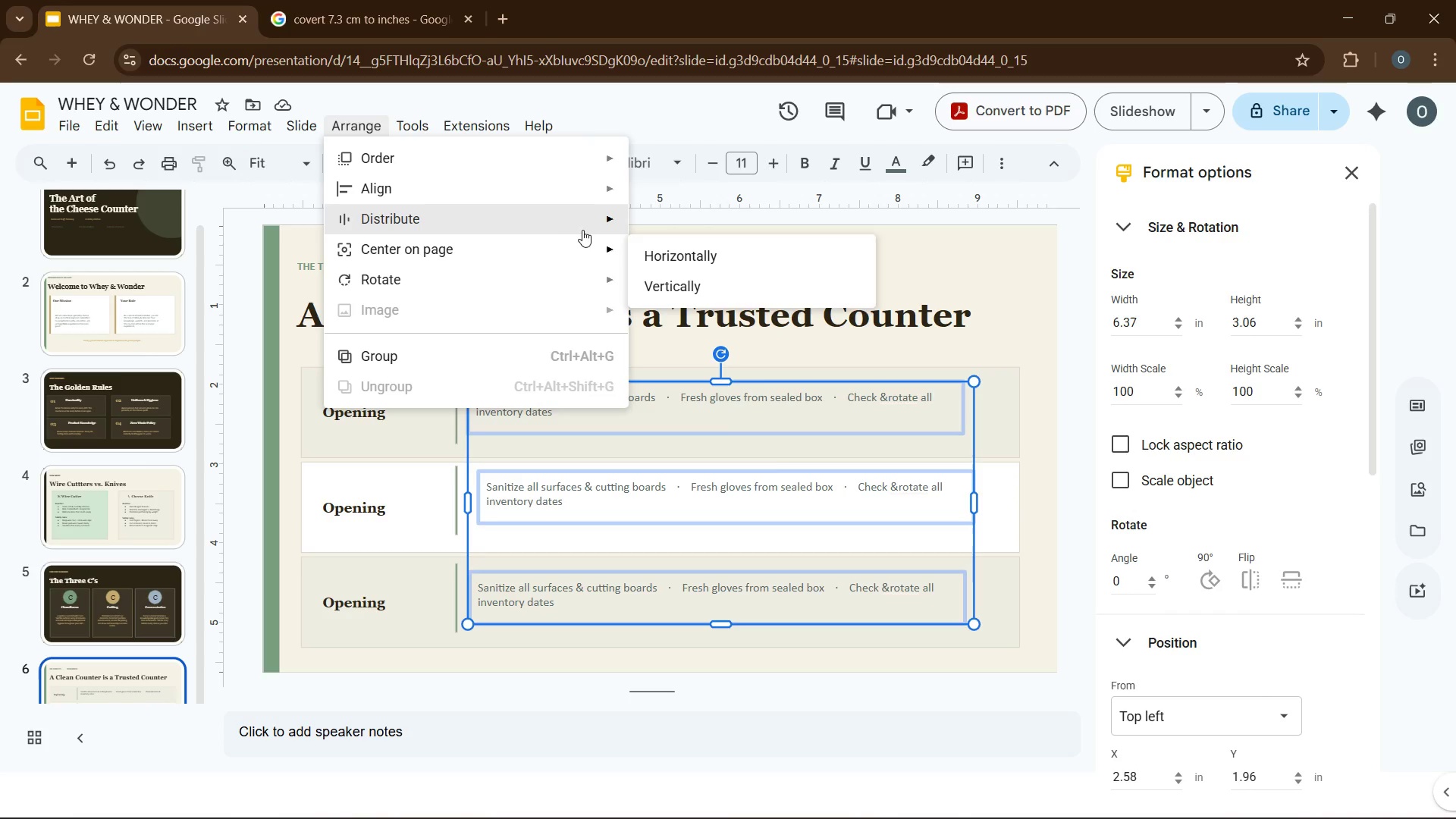 
mouse_move([630, 202])
 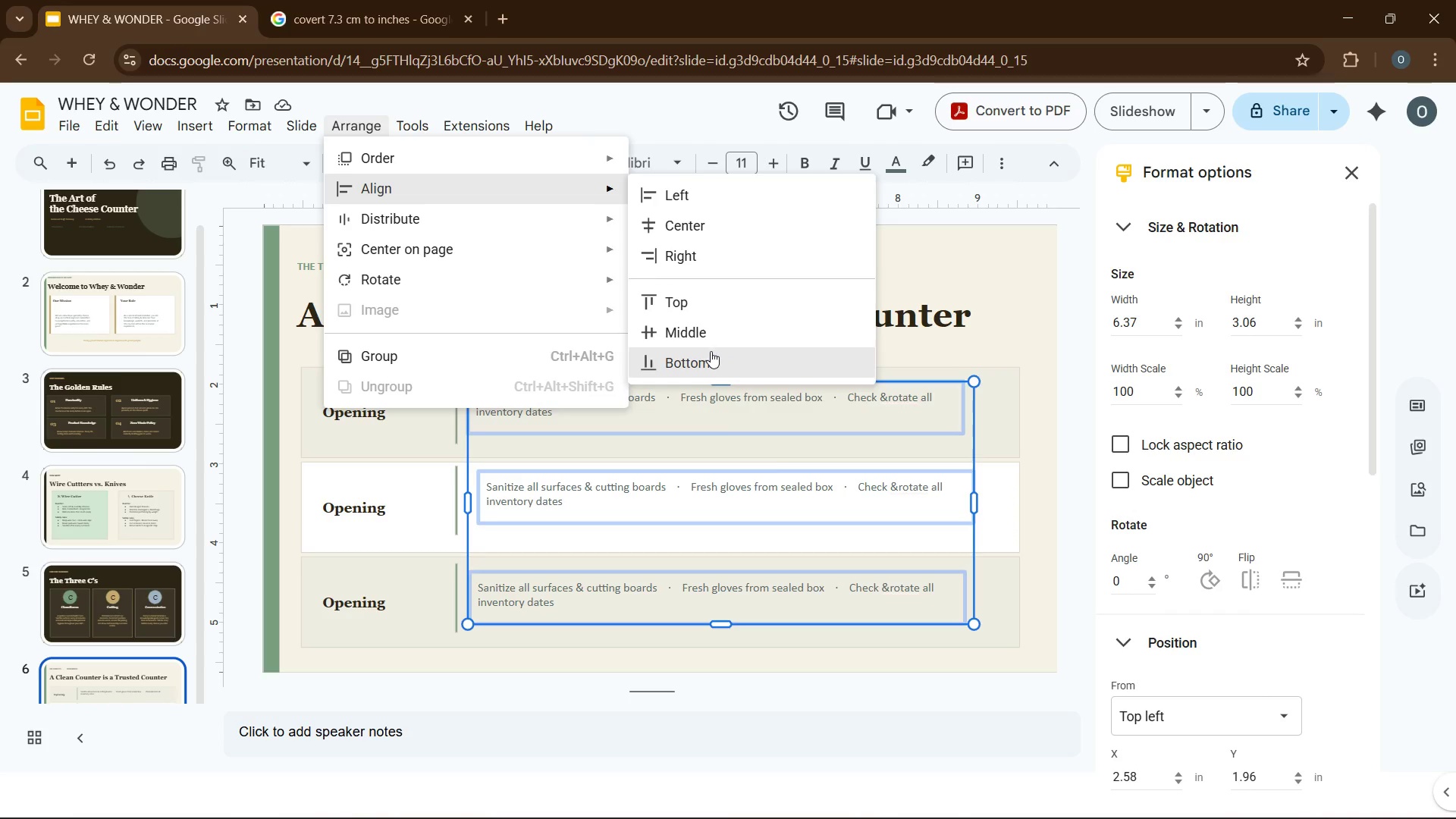 
left_click([710, 356])
 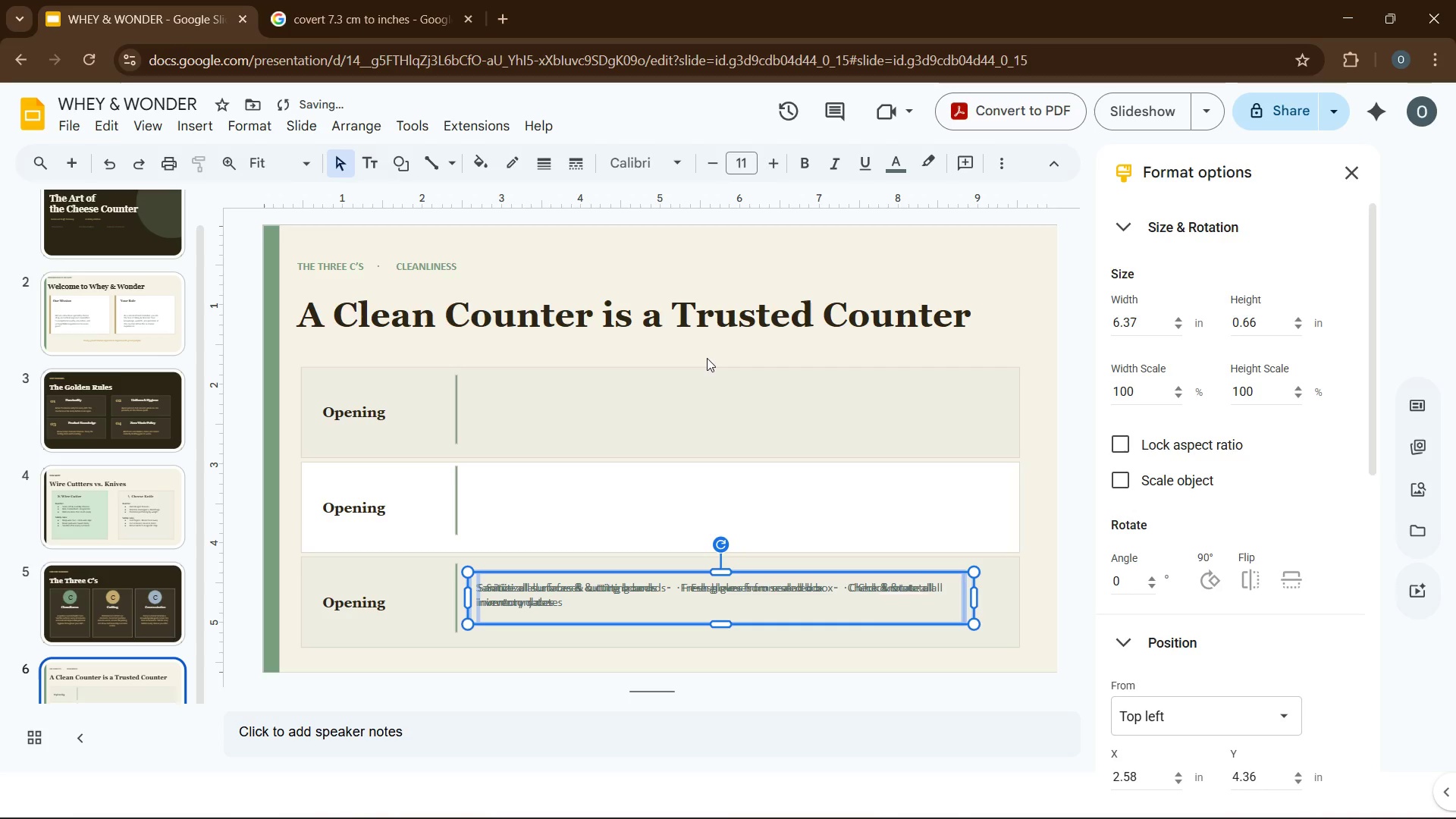 
key(Control+Z)
 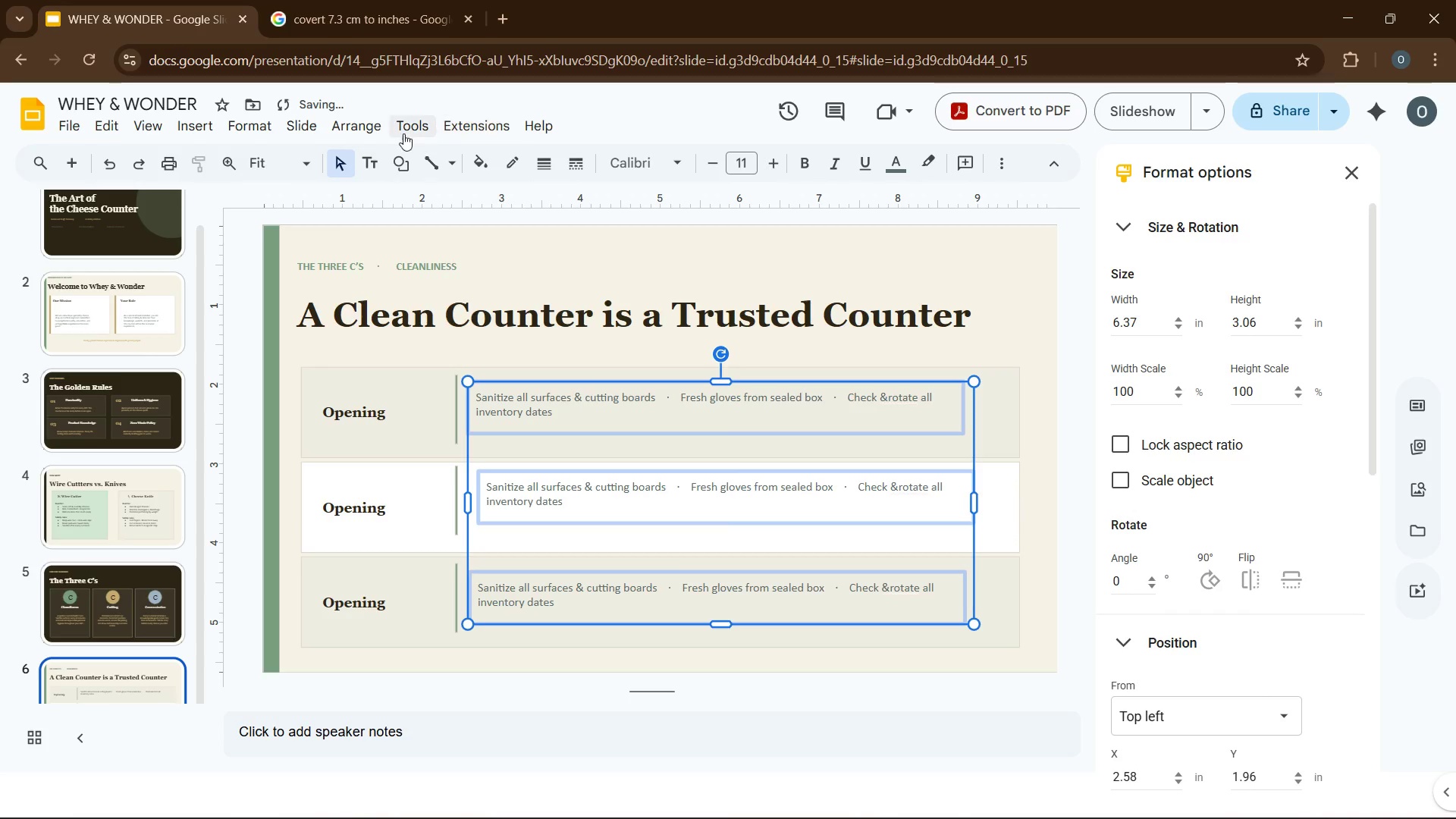 
left_click([378, 126])
 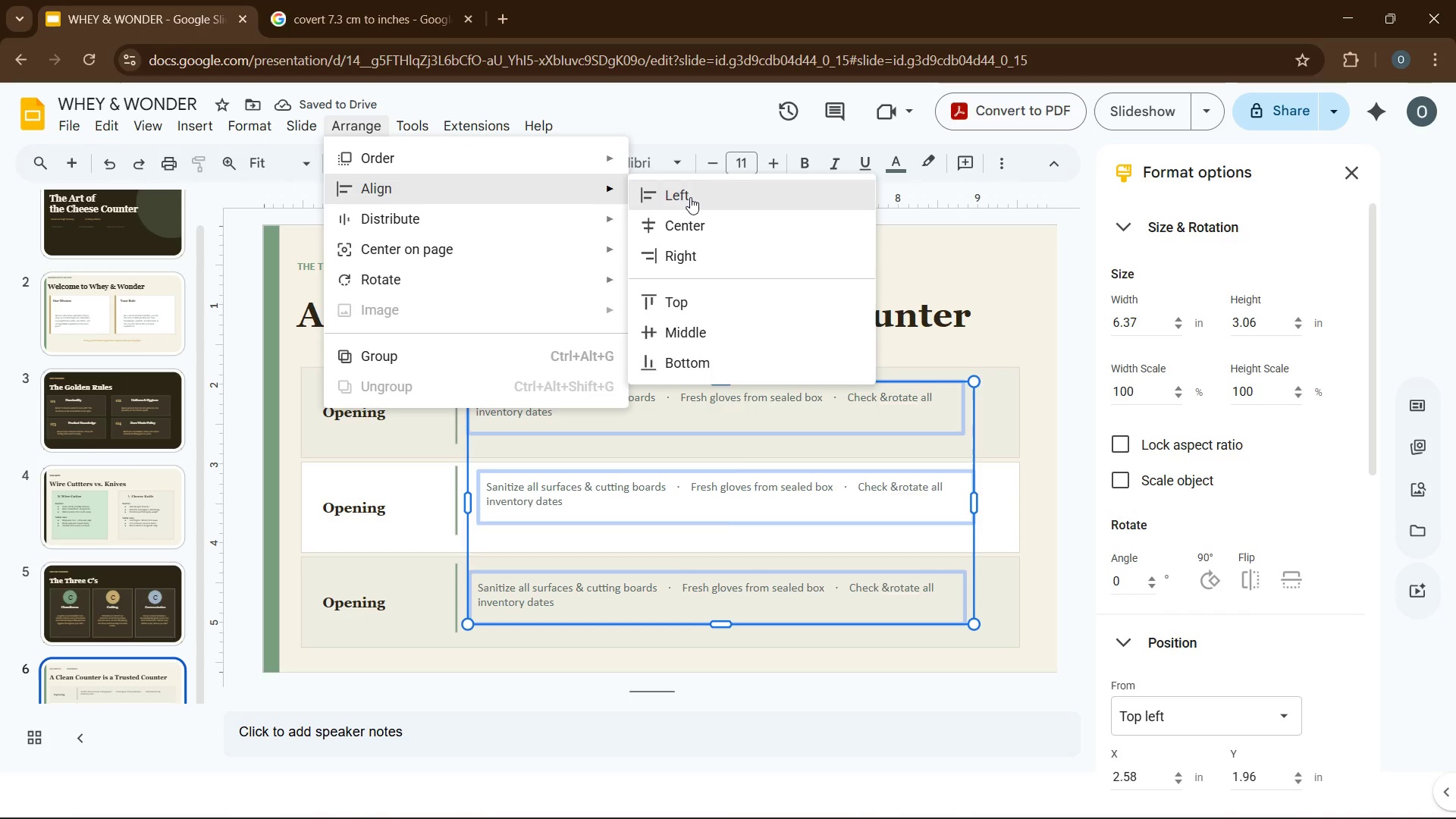 
left_click([690, 197])
 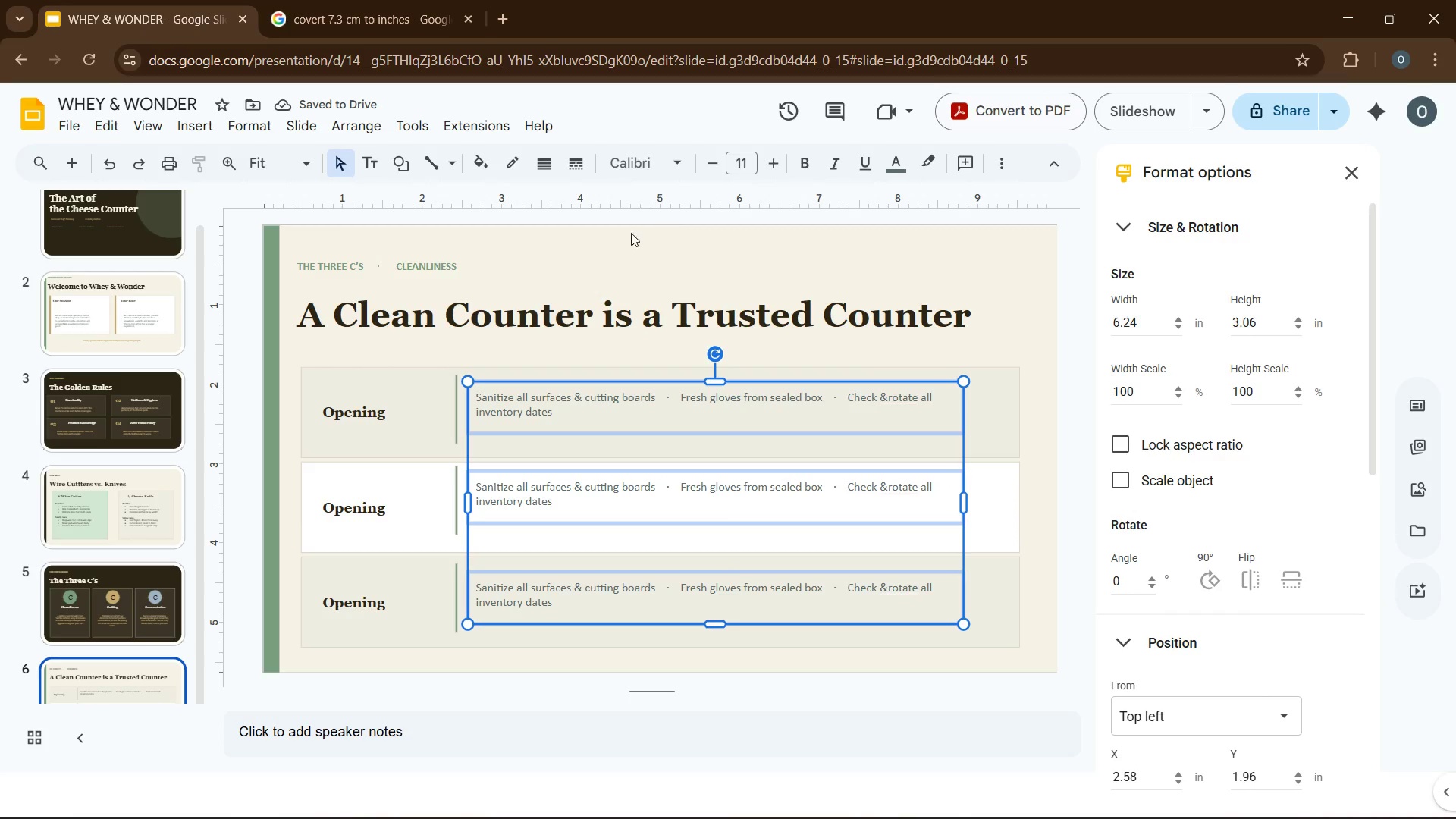 
left_click([544, 657])
 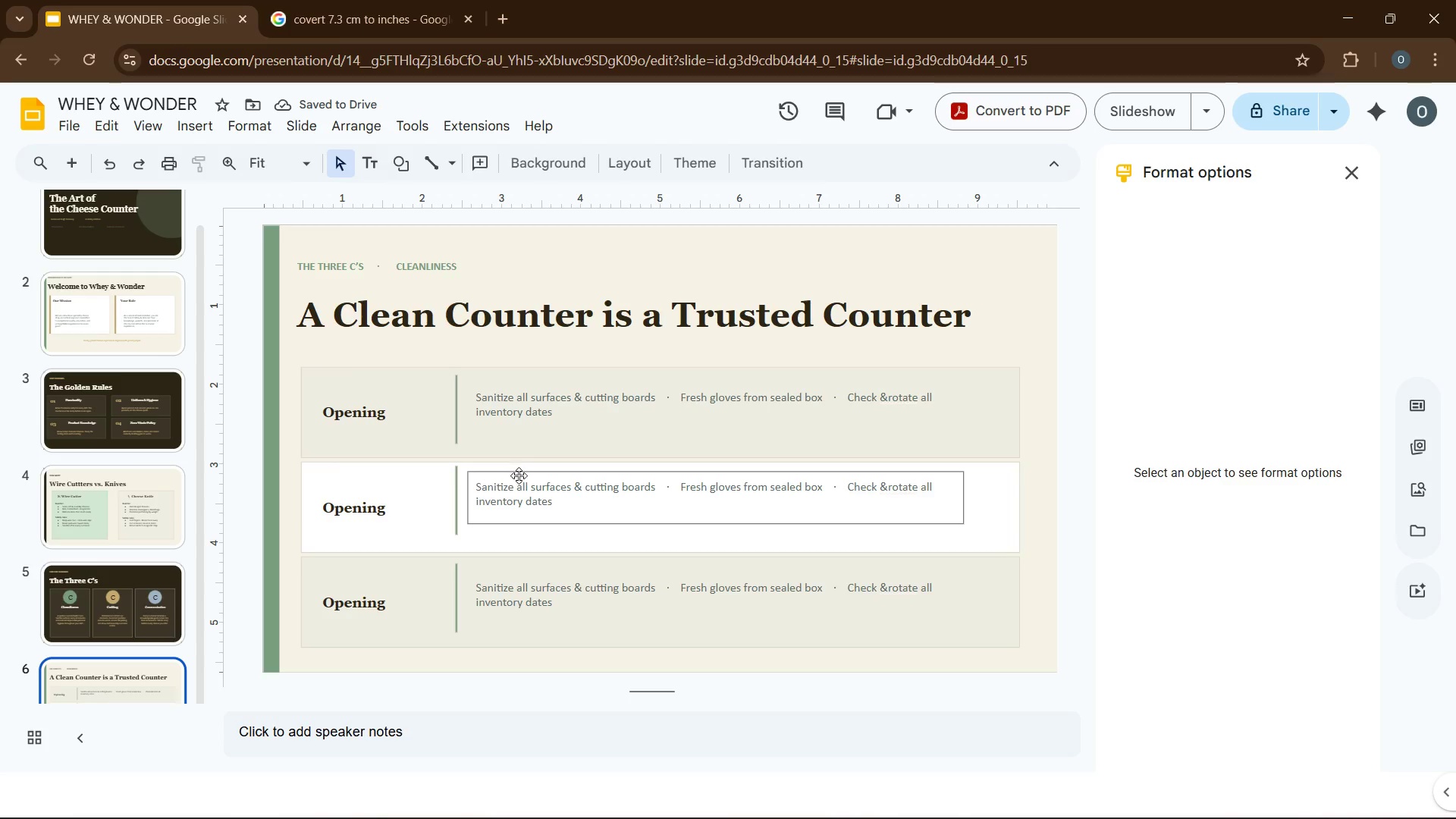 
left_click([527, 502])
 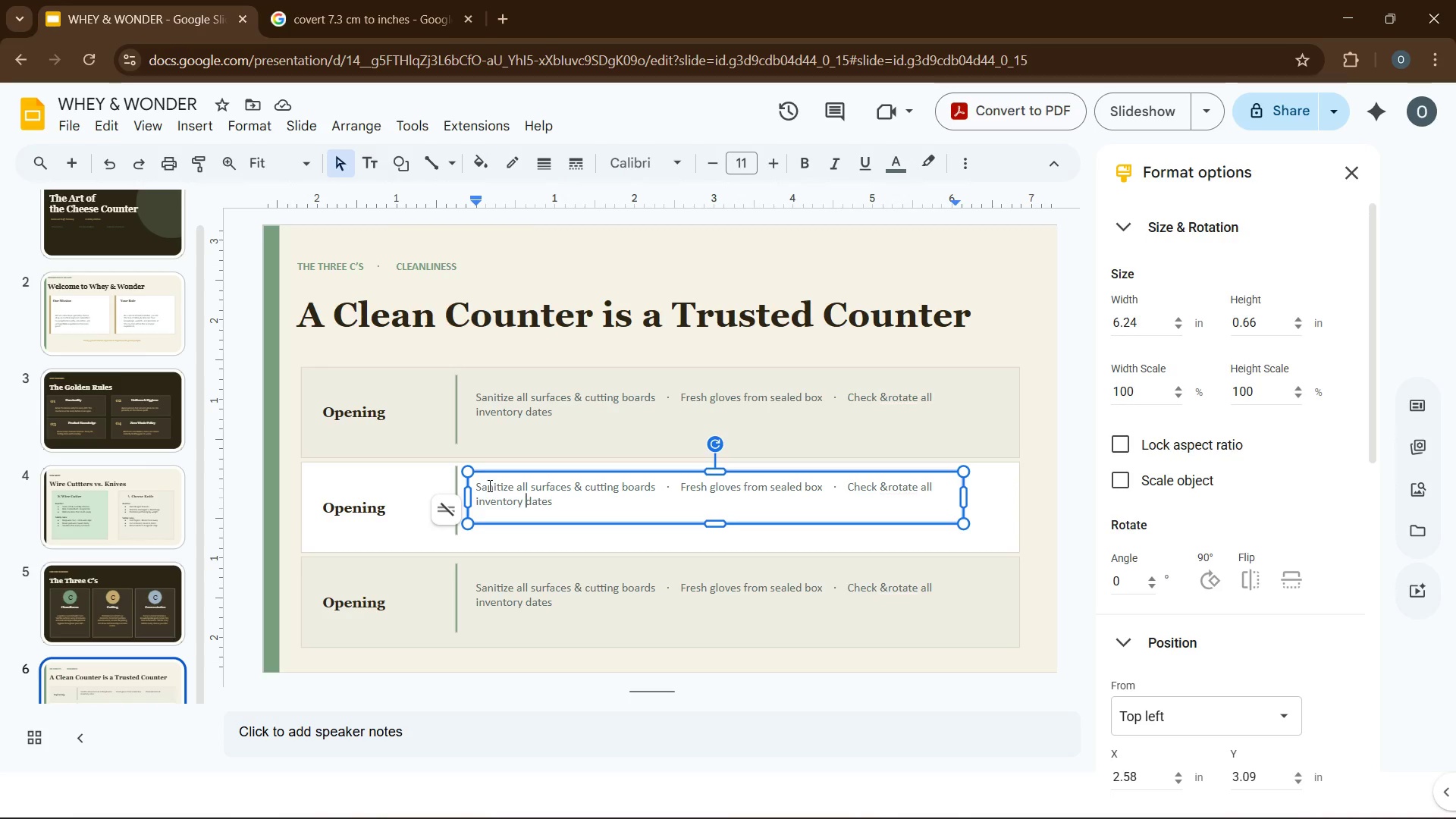 
wait(9.66)
 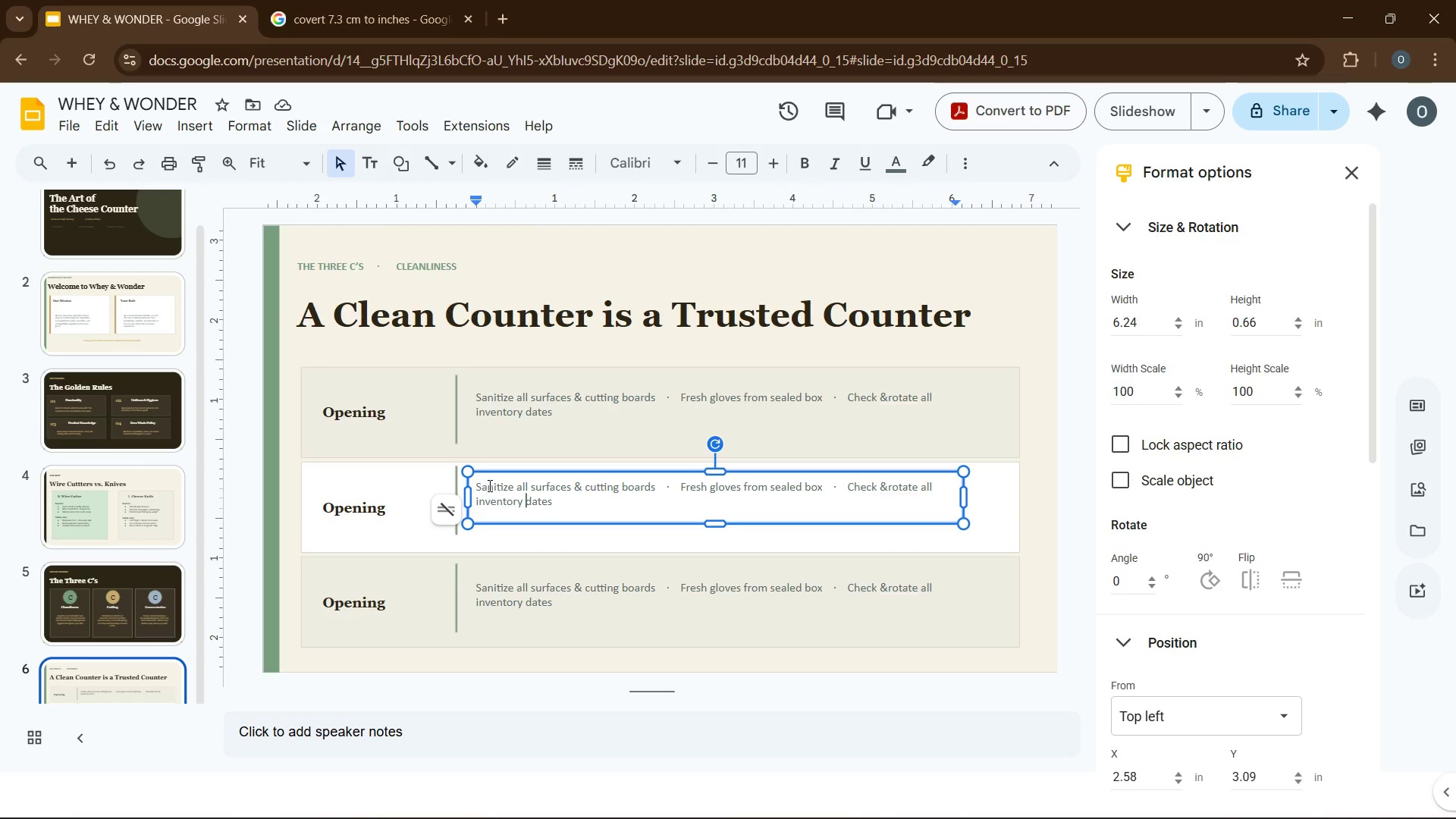 
left_click([653, 486])
 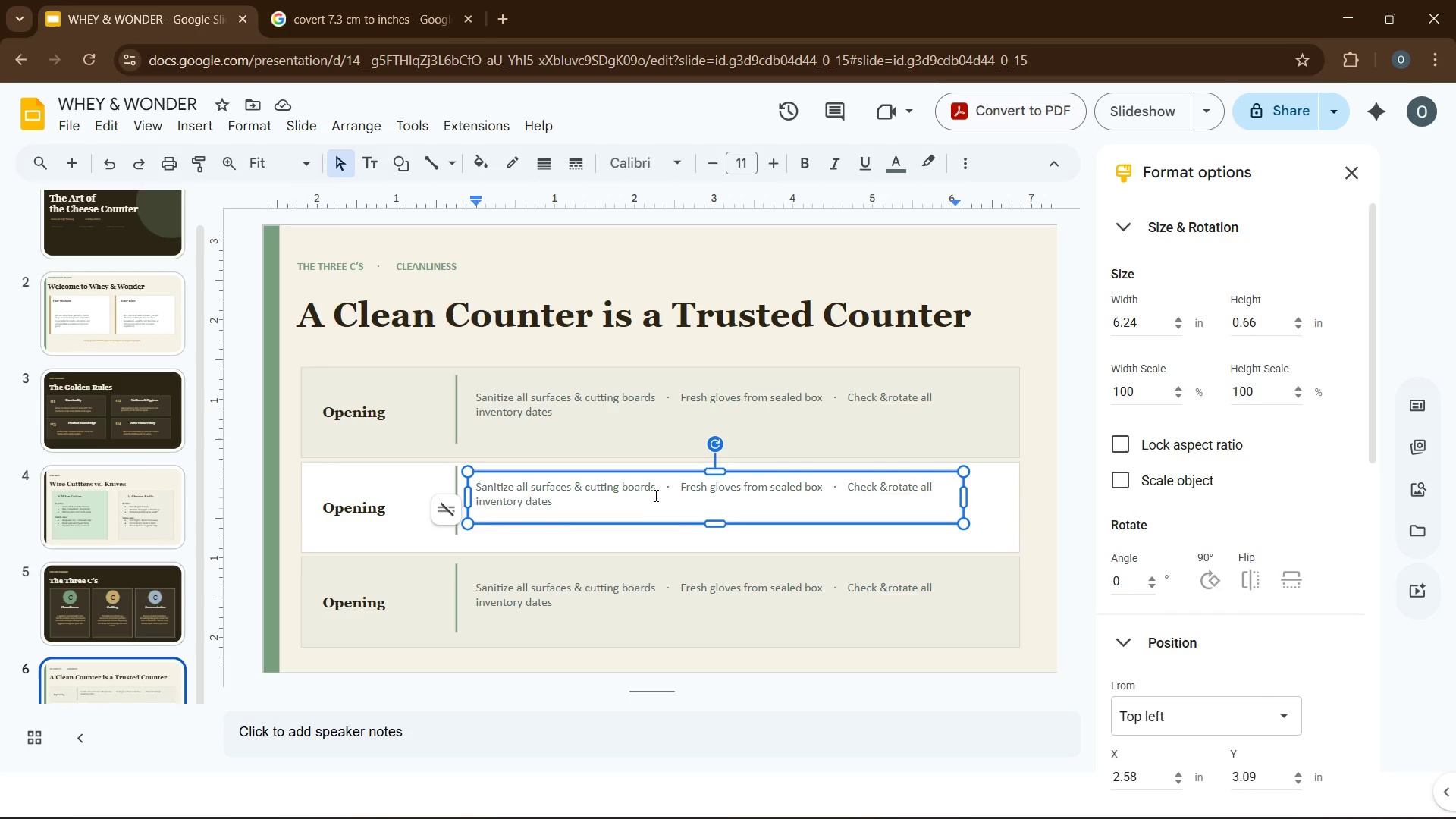 
left_click_drag(start_coordinate=[655, 491], to_coordinate=[479, 485])
 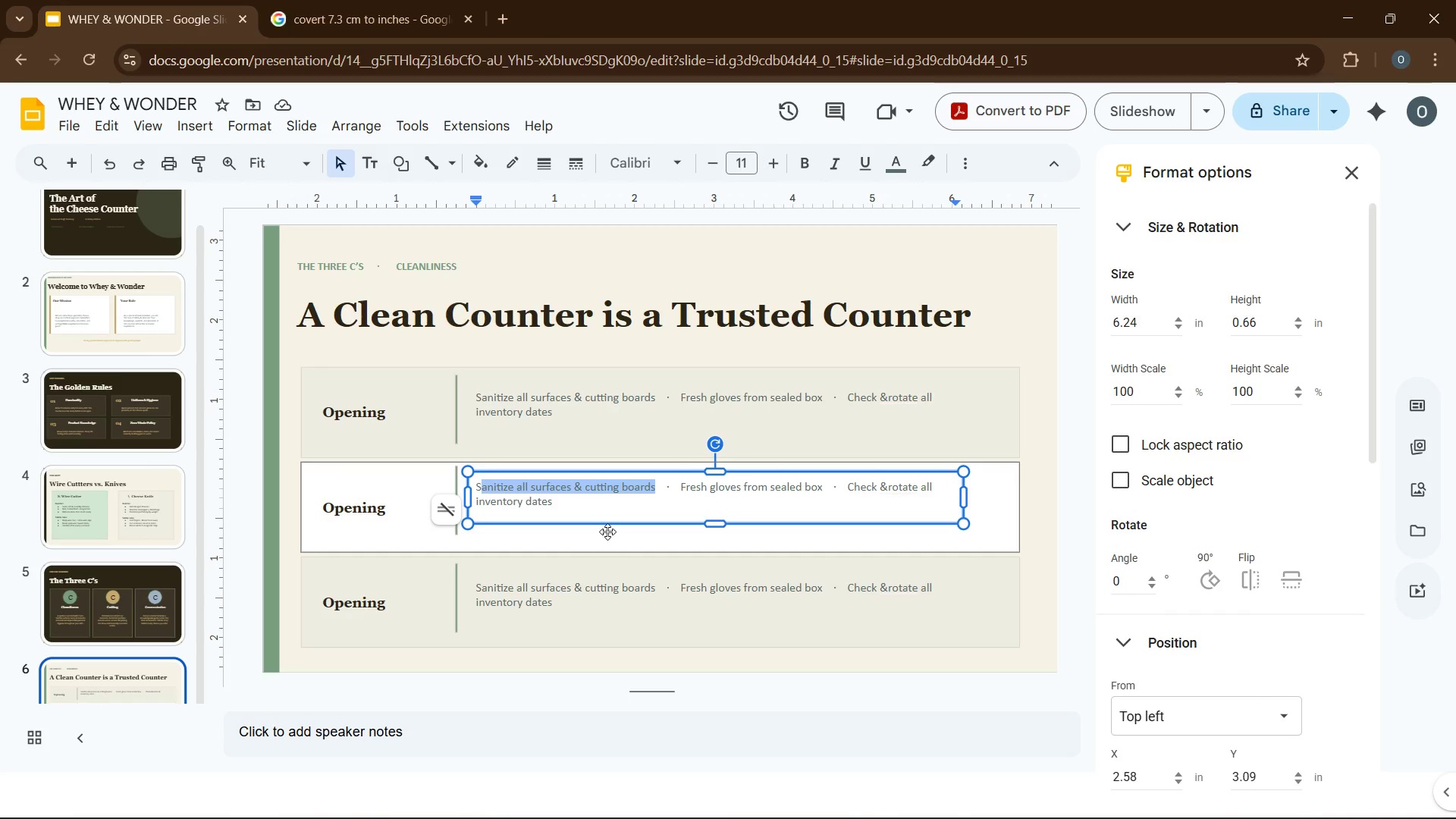 
key(Shift+ArrowLeft)
 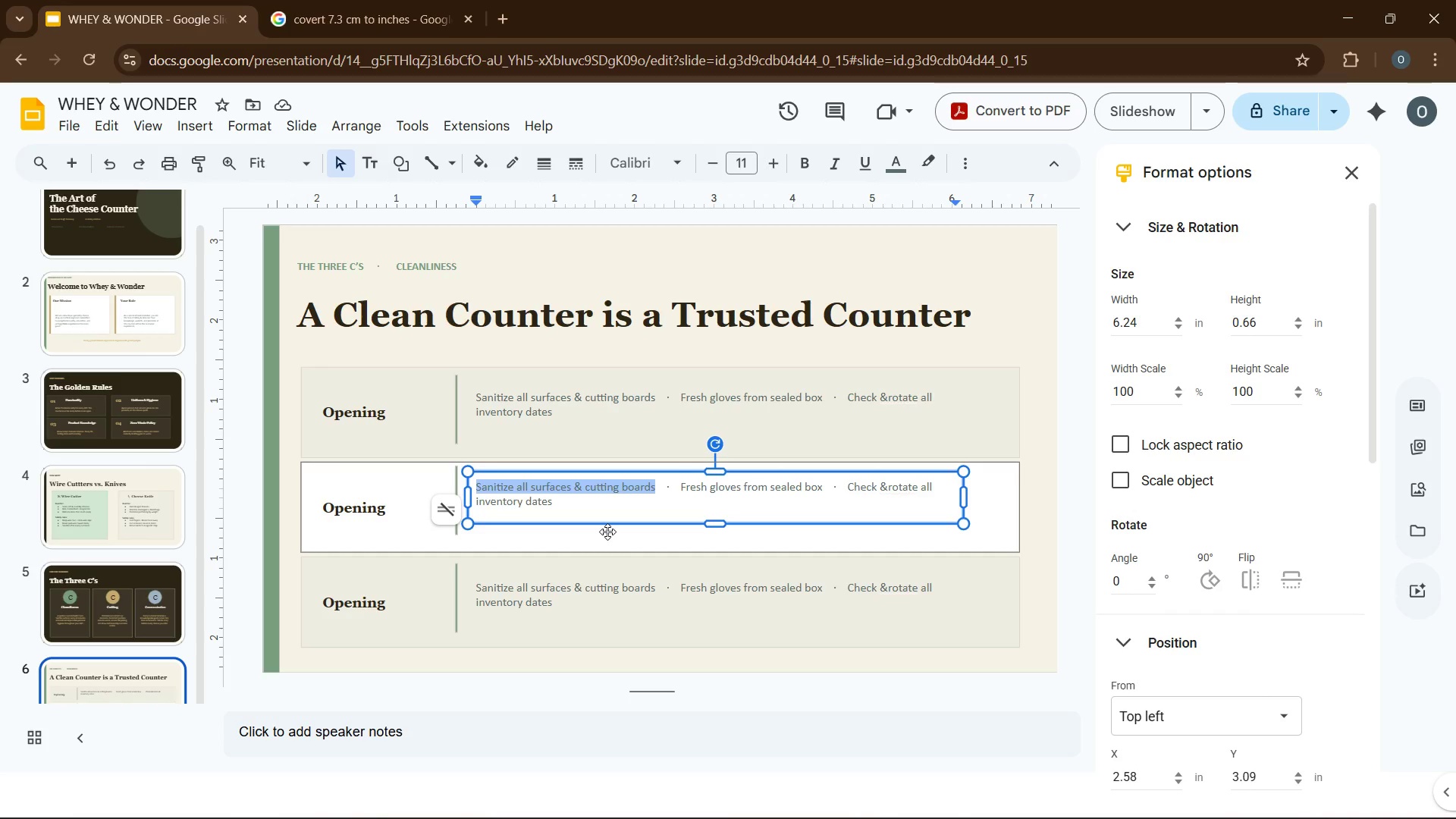 
type(wipe down counter & scale)
 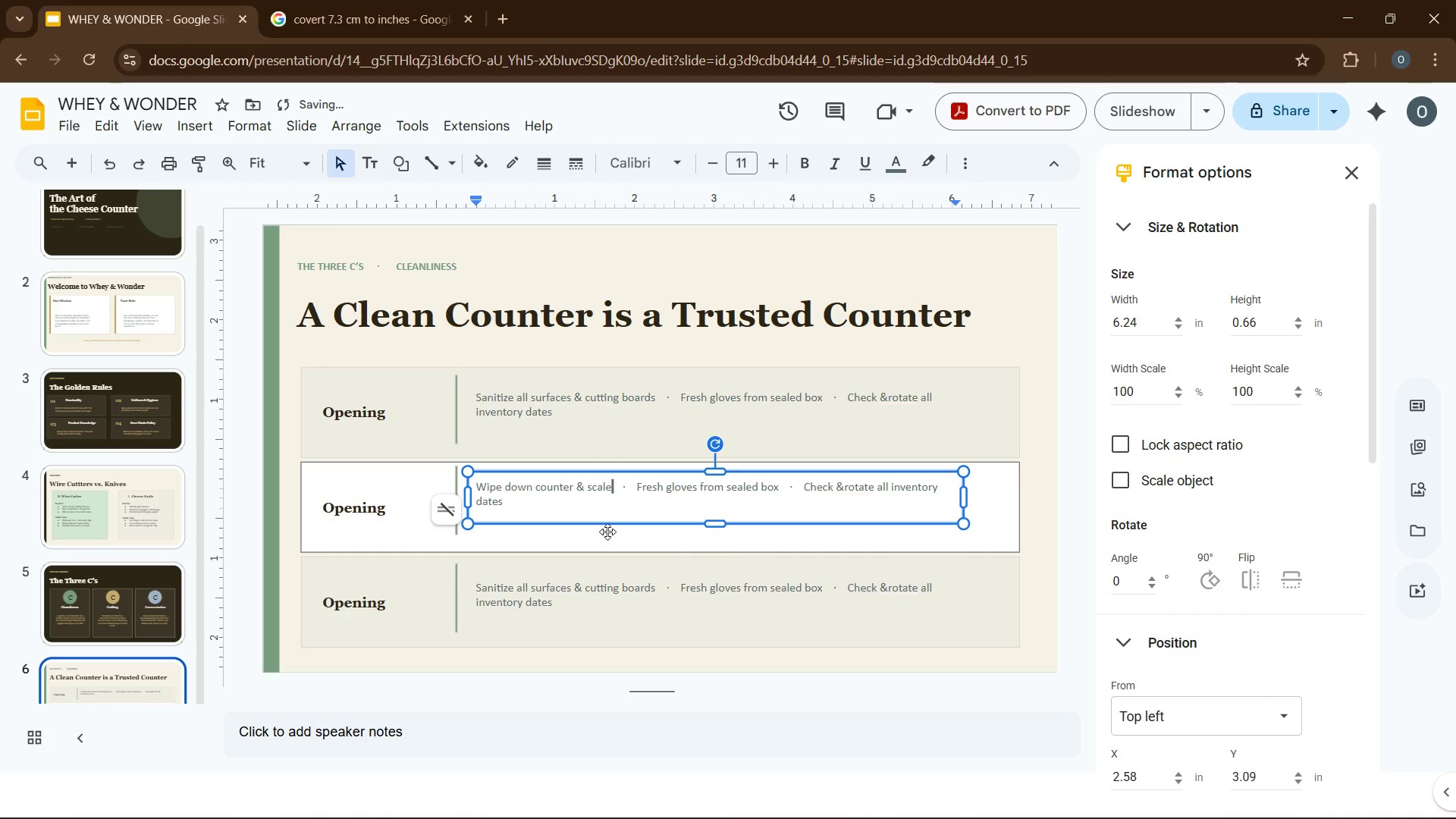 
left_click([758, 487])
 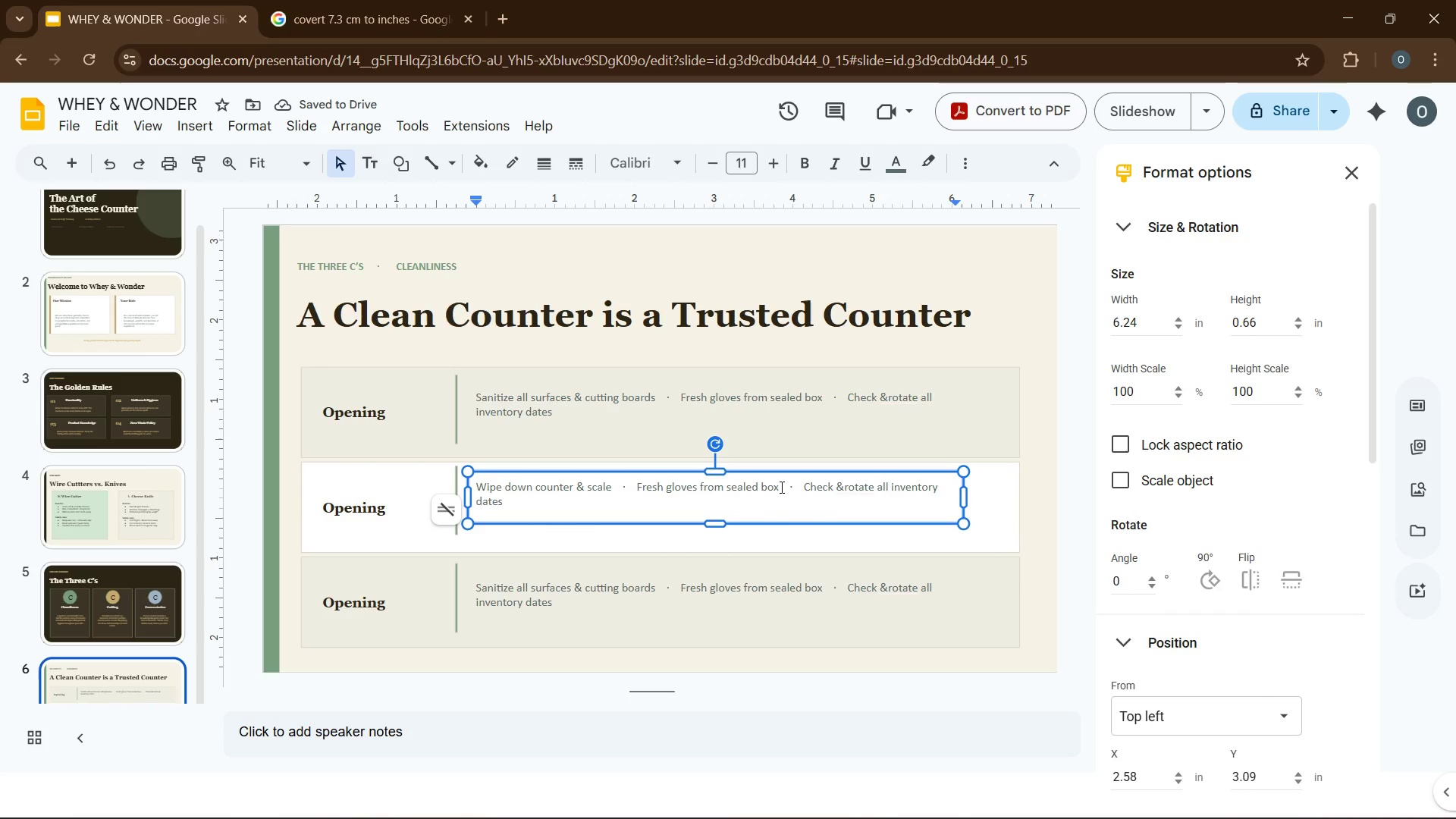 
left_click_drag(start_coordinate=[780, 488], to_coordinate=[633, 492])
 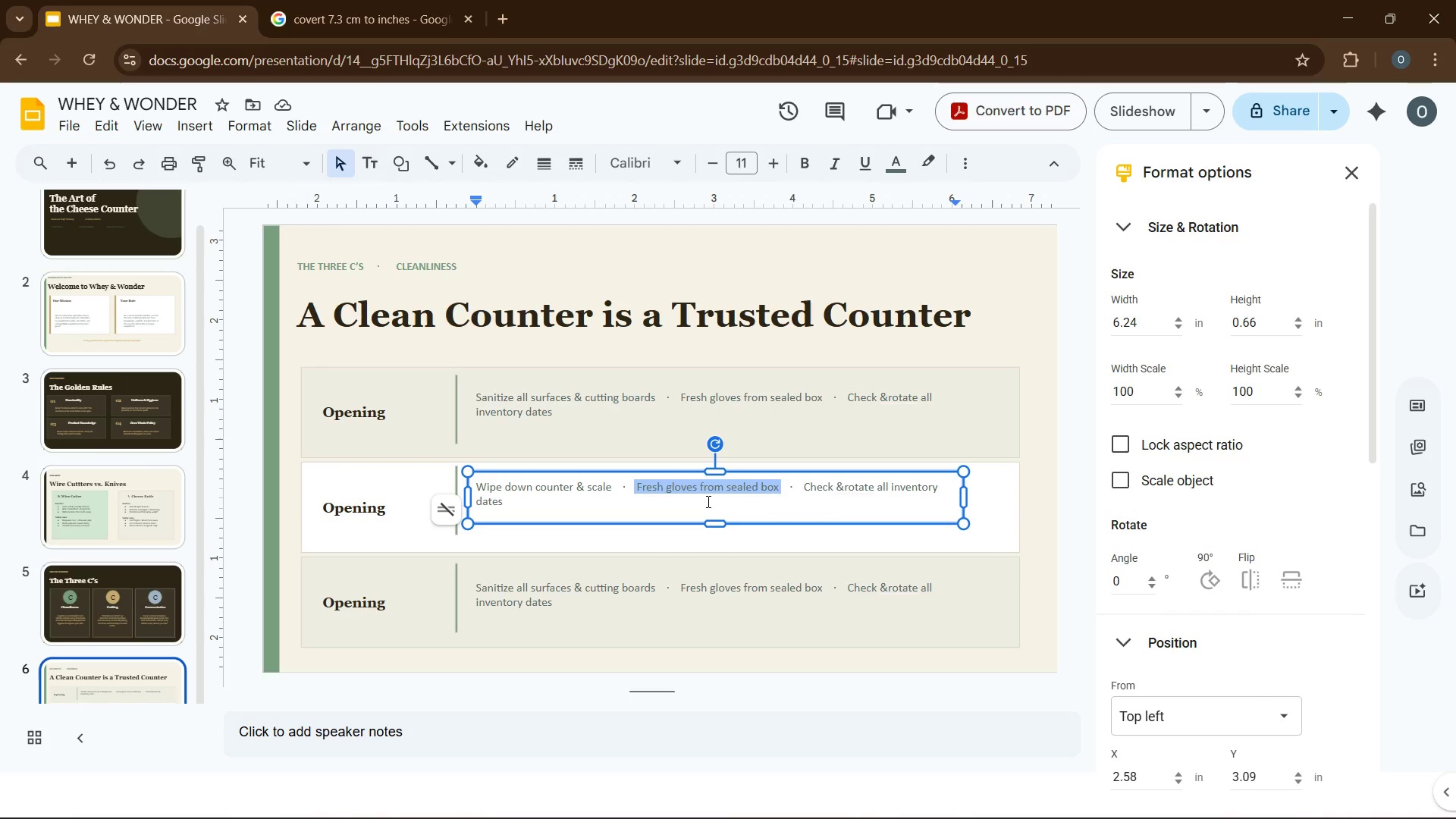 
type(Replace soiled gloves immediately)
 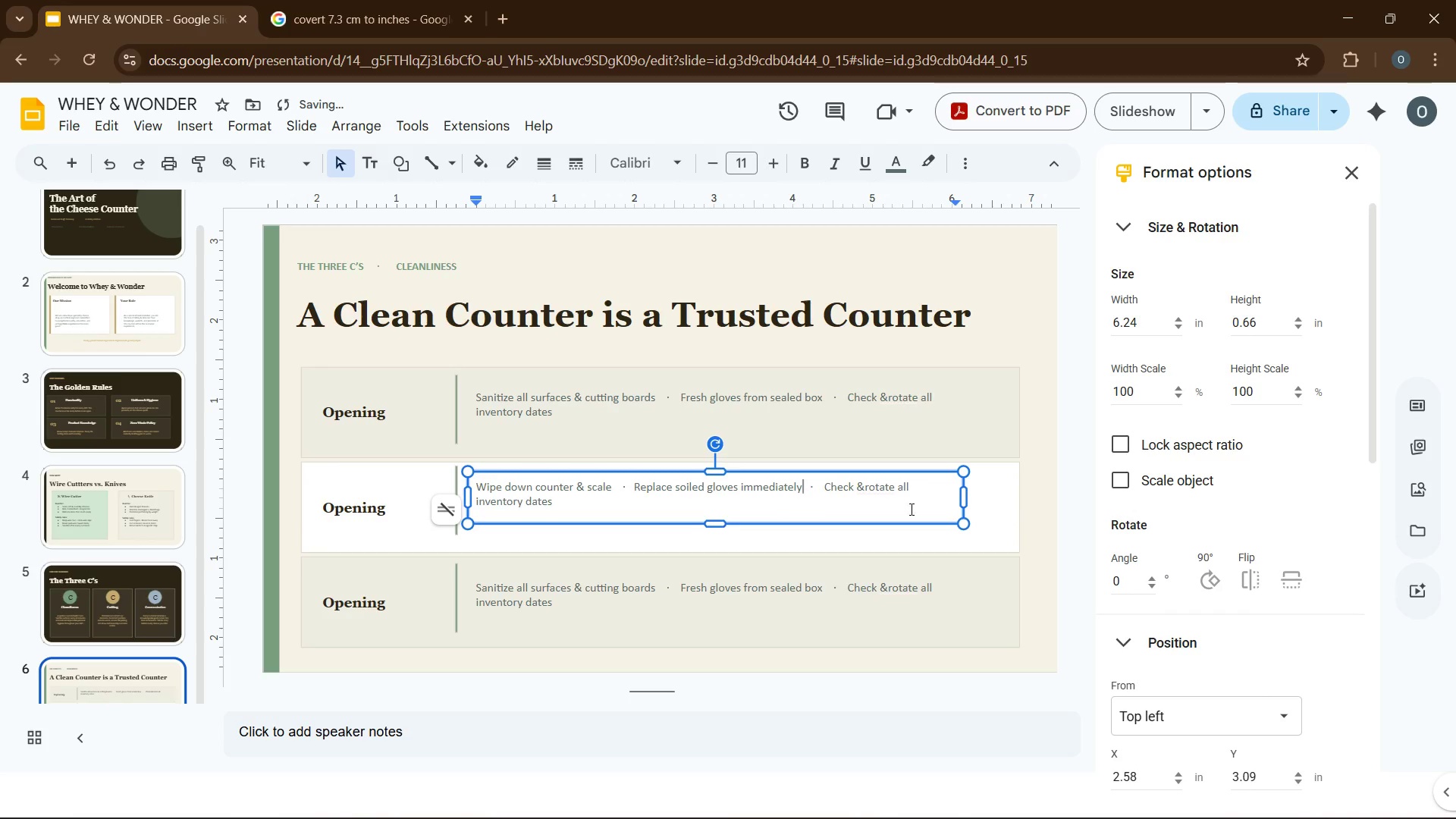 
left_click_drag(start_coordinate=[918, 492], to_coordinate=[825, 489])
 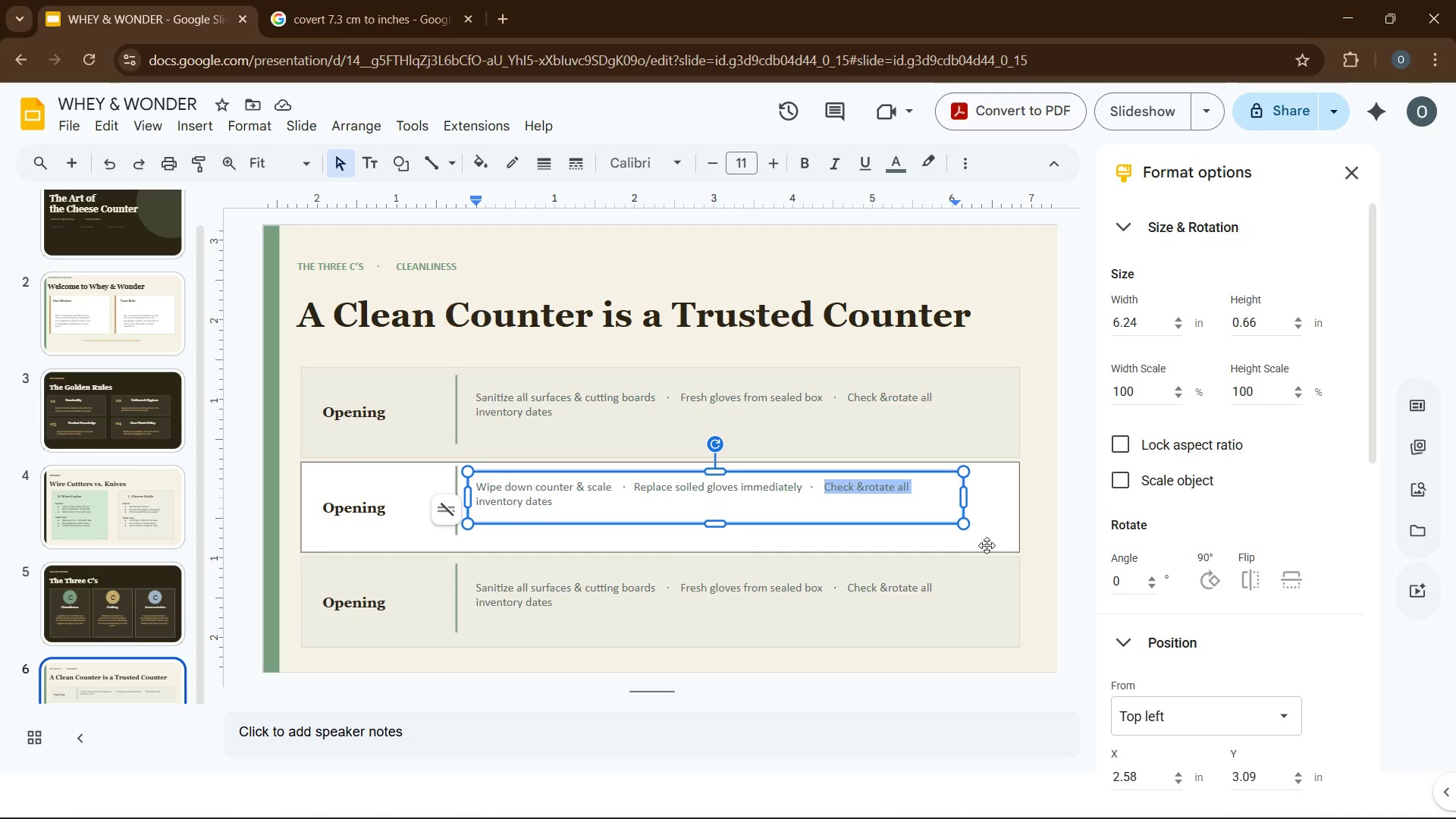 
type(Remove any display trimmings )
 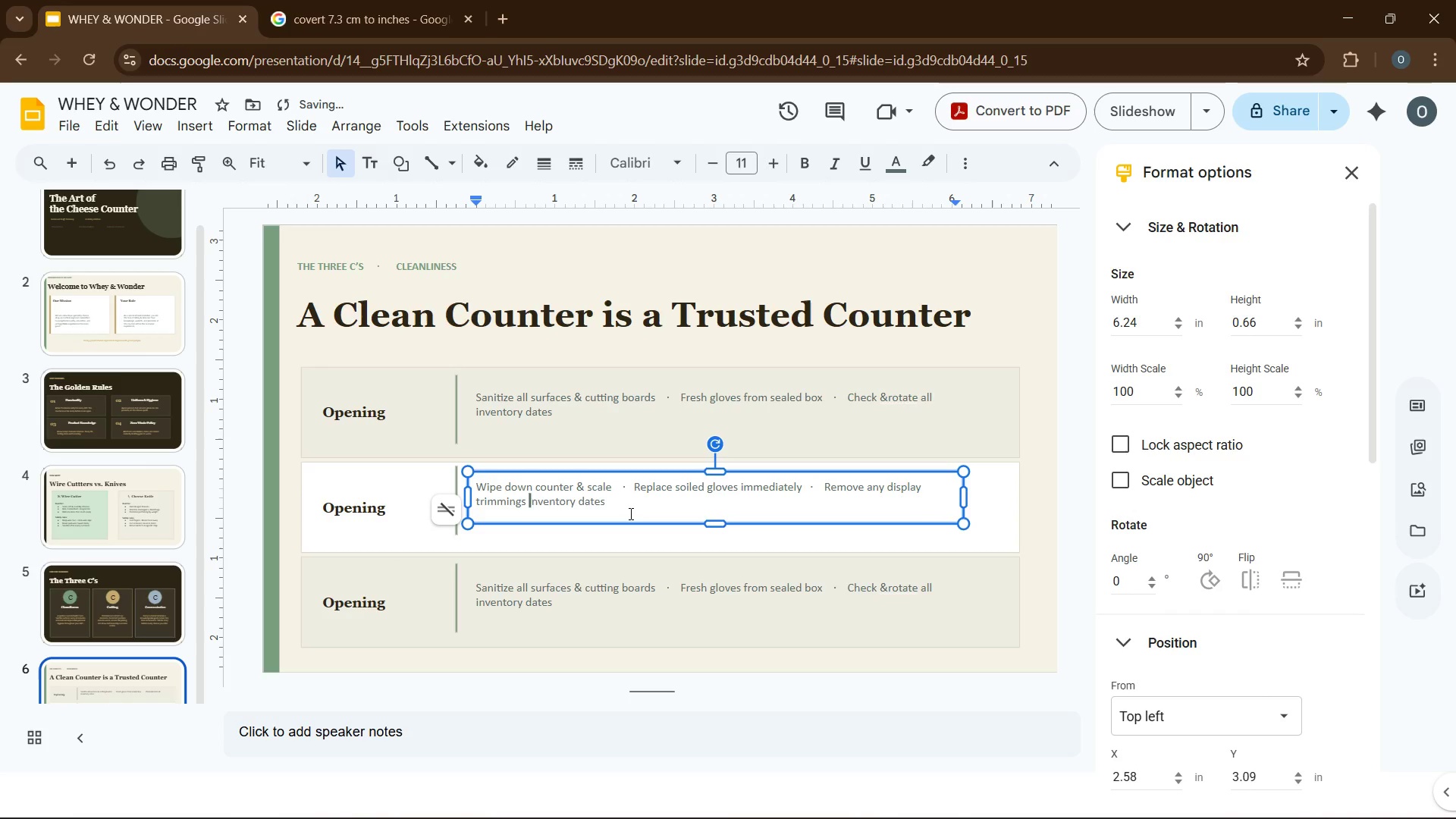 
left_click_drag(start_coordinate=[620, 500], to_coordinate=[539, 507])
 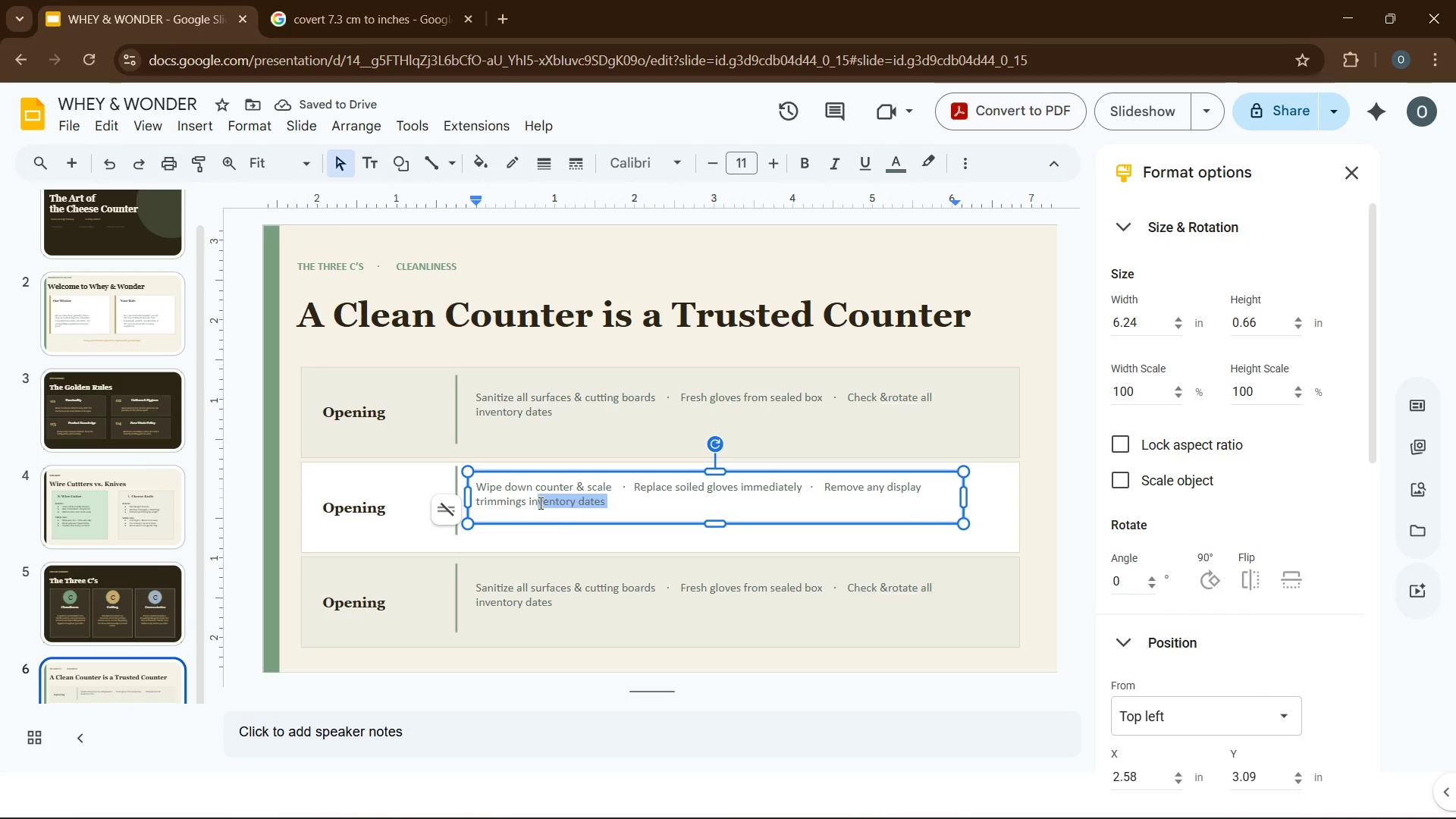 
key(Backspace)
 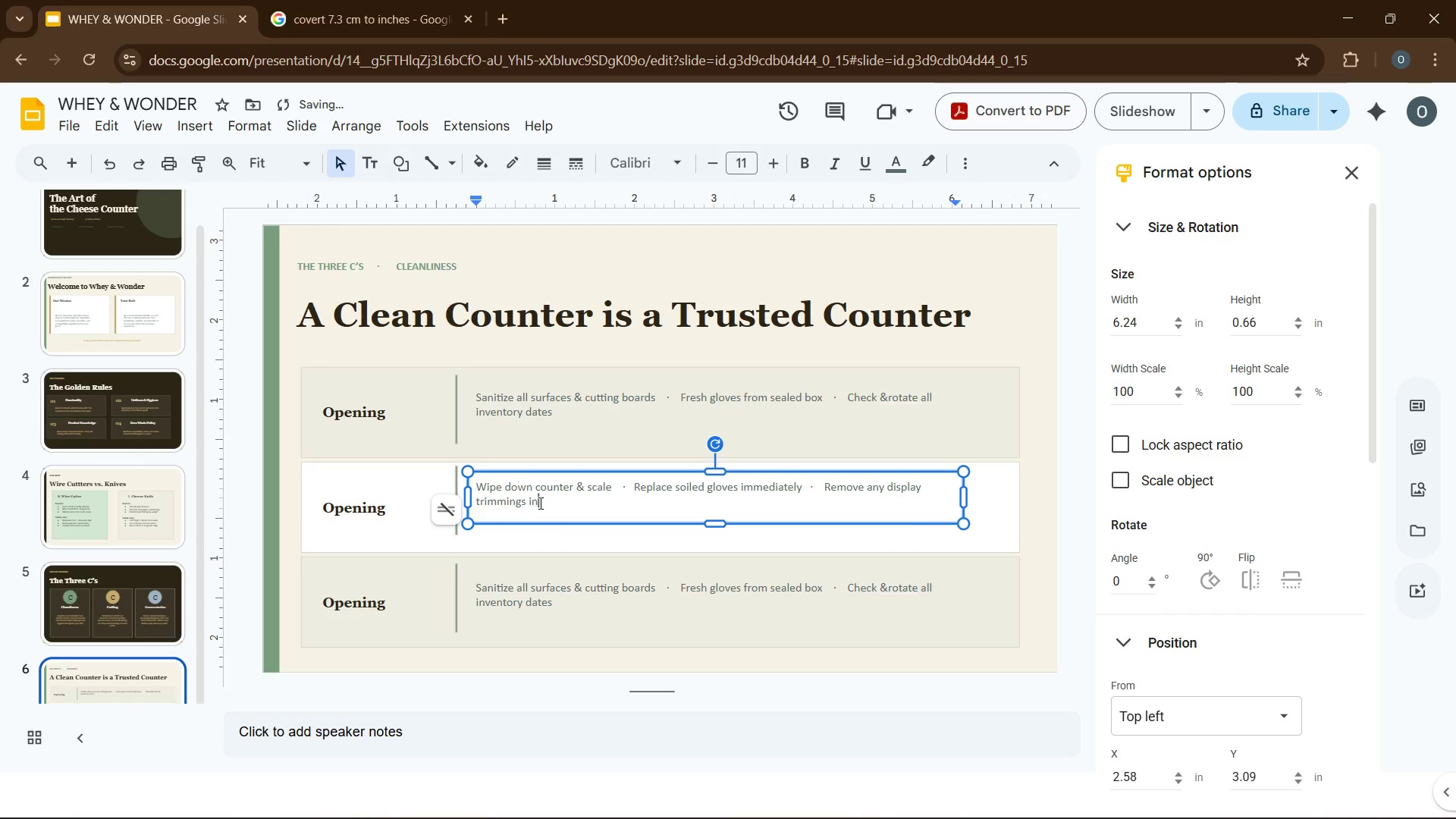 
key(Backspace)
 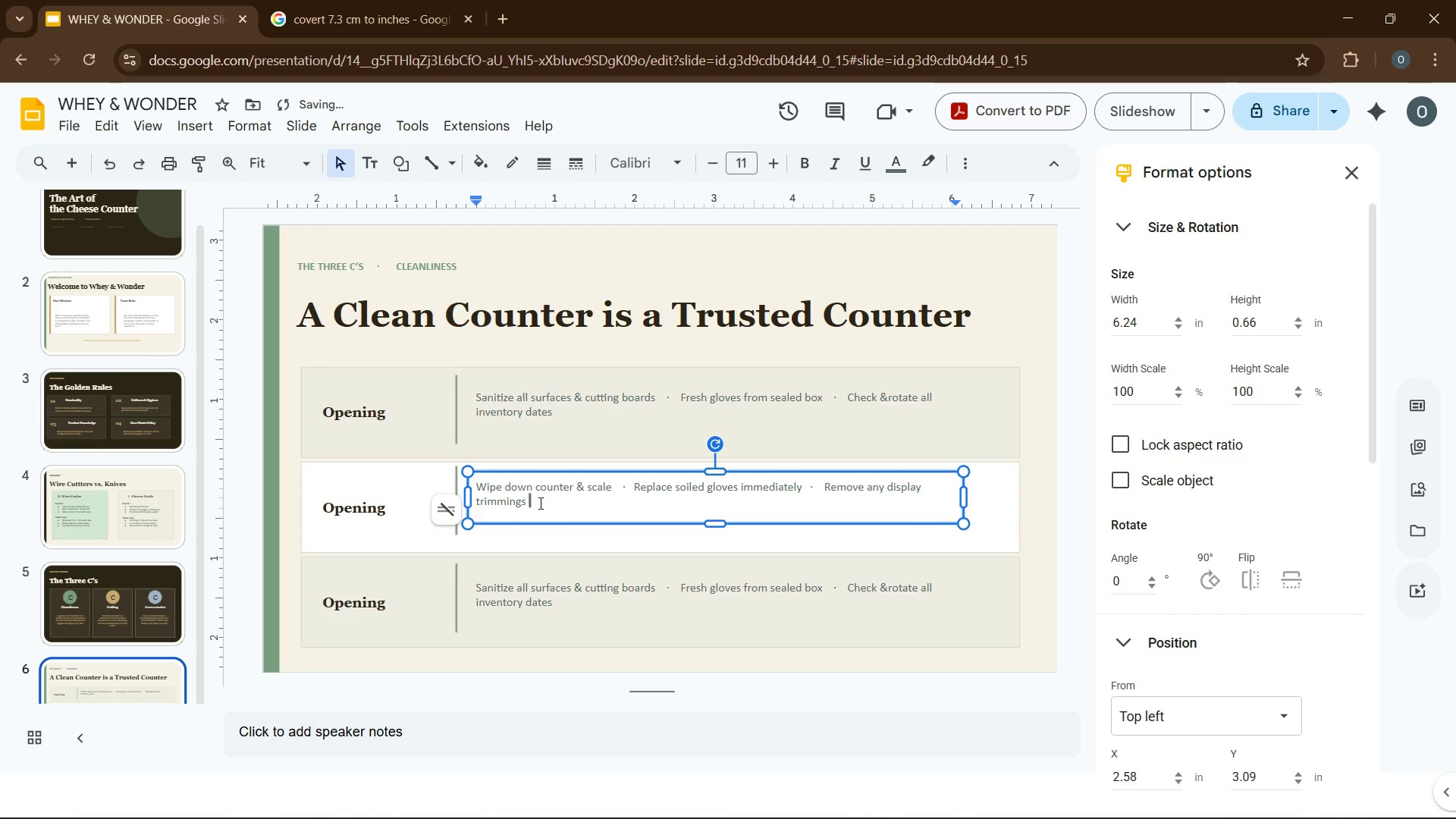 
key(Backspace)
 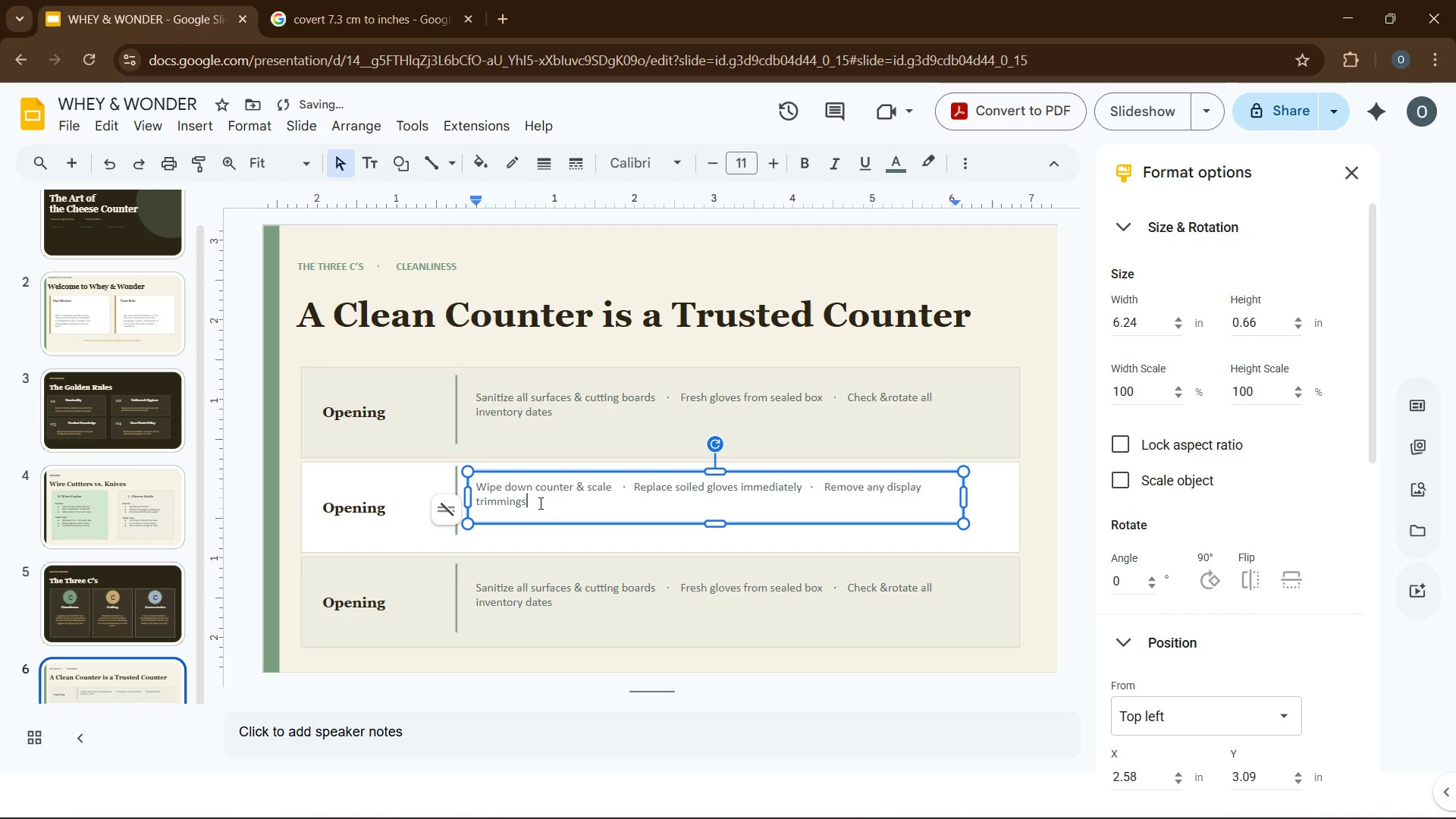 
key(Backspace)
 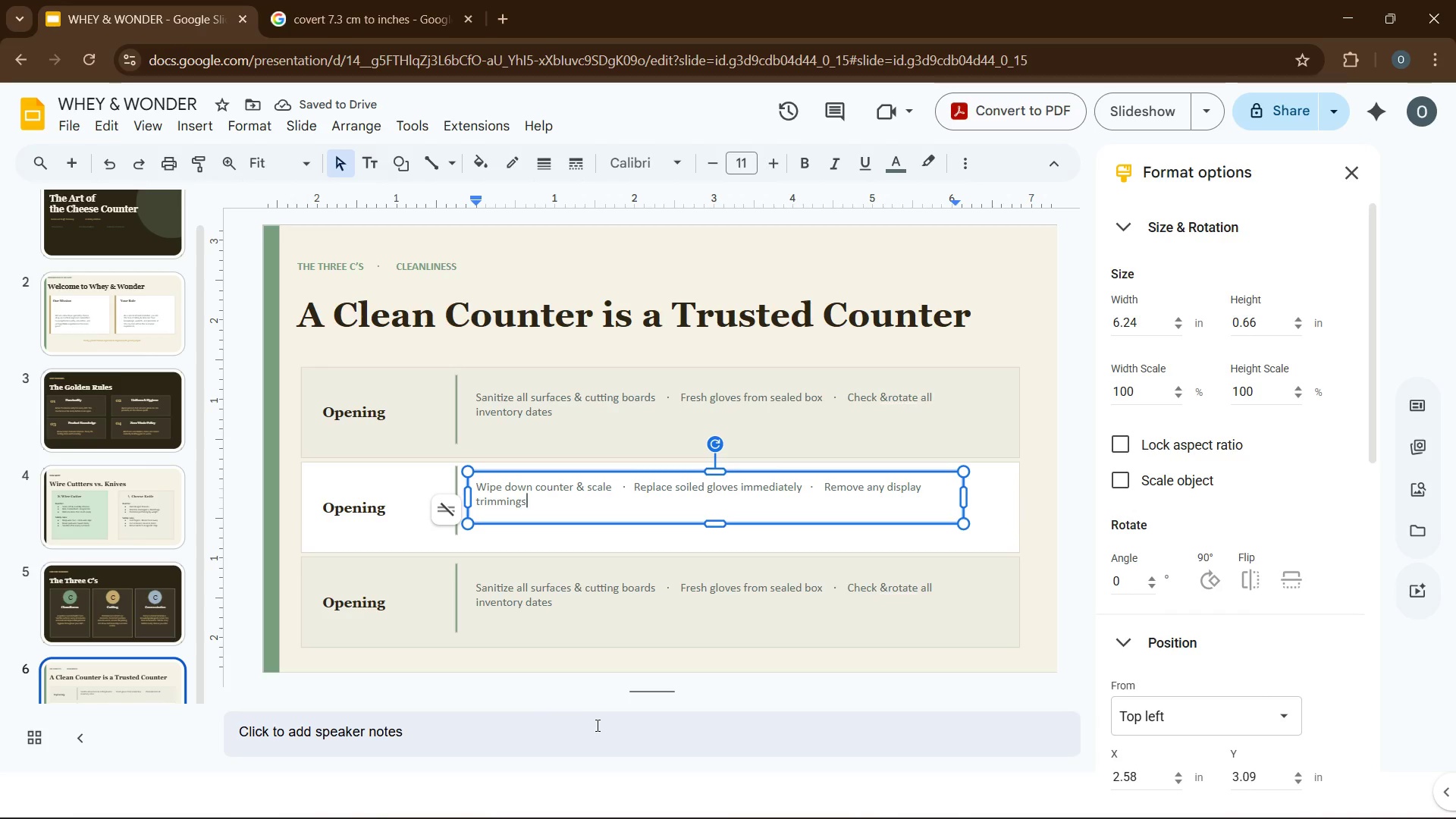 
left_click_drag(start_coordinate=[661, 591], to_coordinate=[617, 597])
 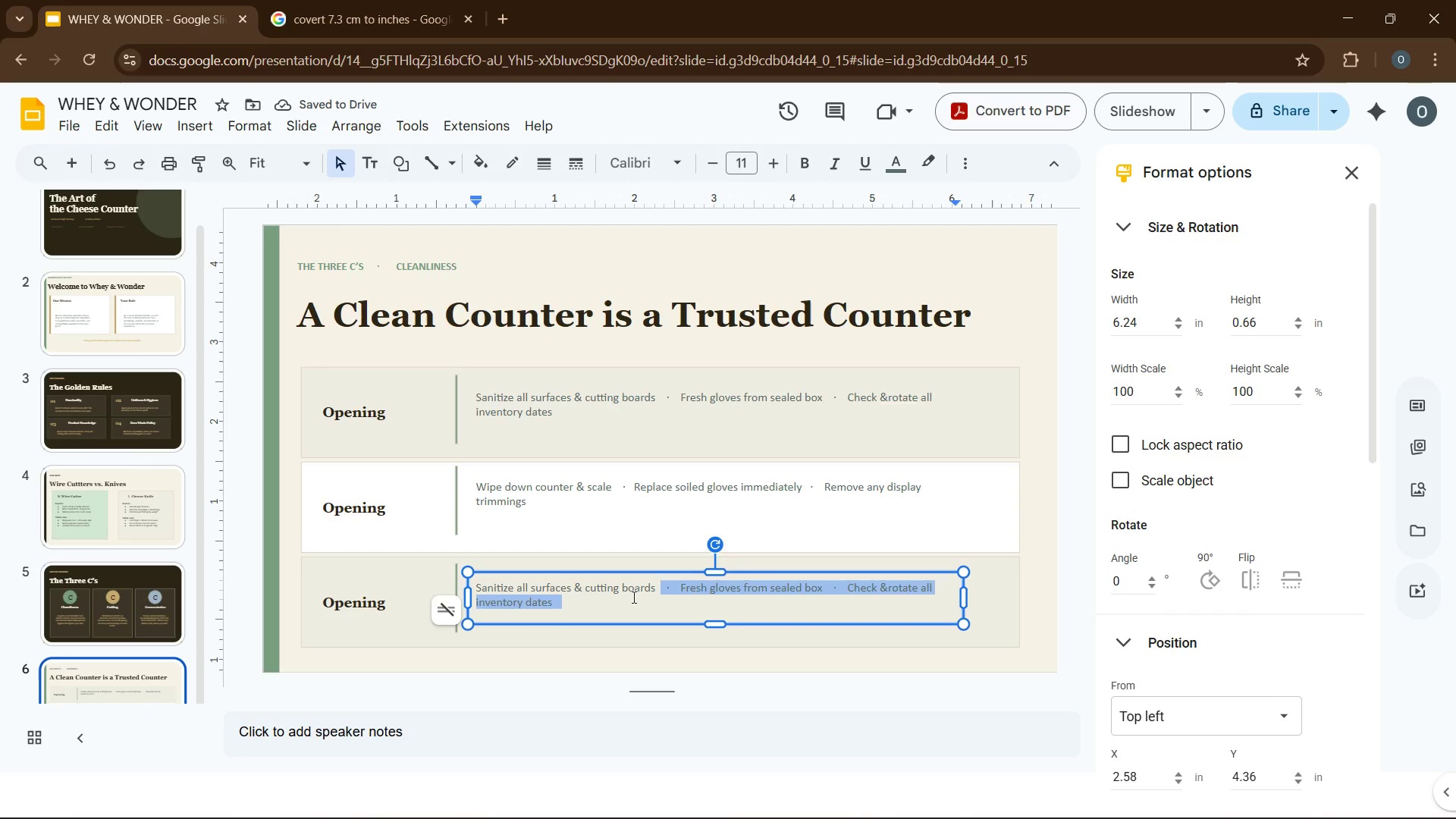 
left_click([632, 597])
 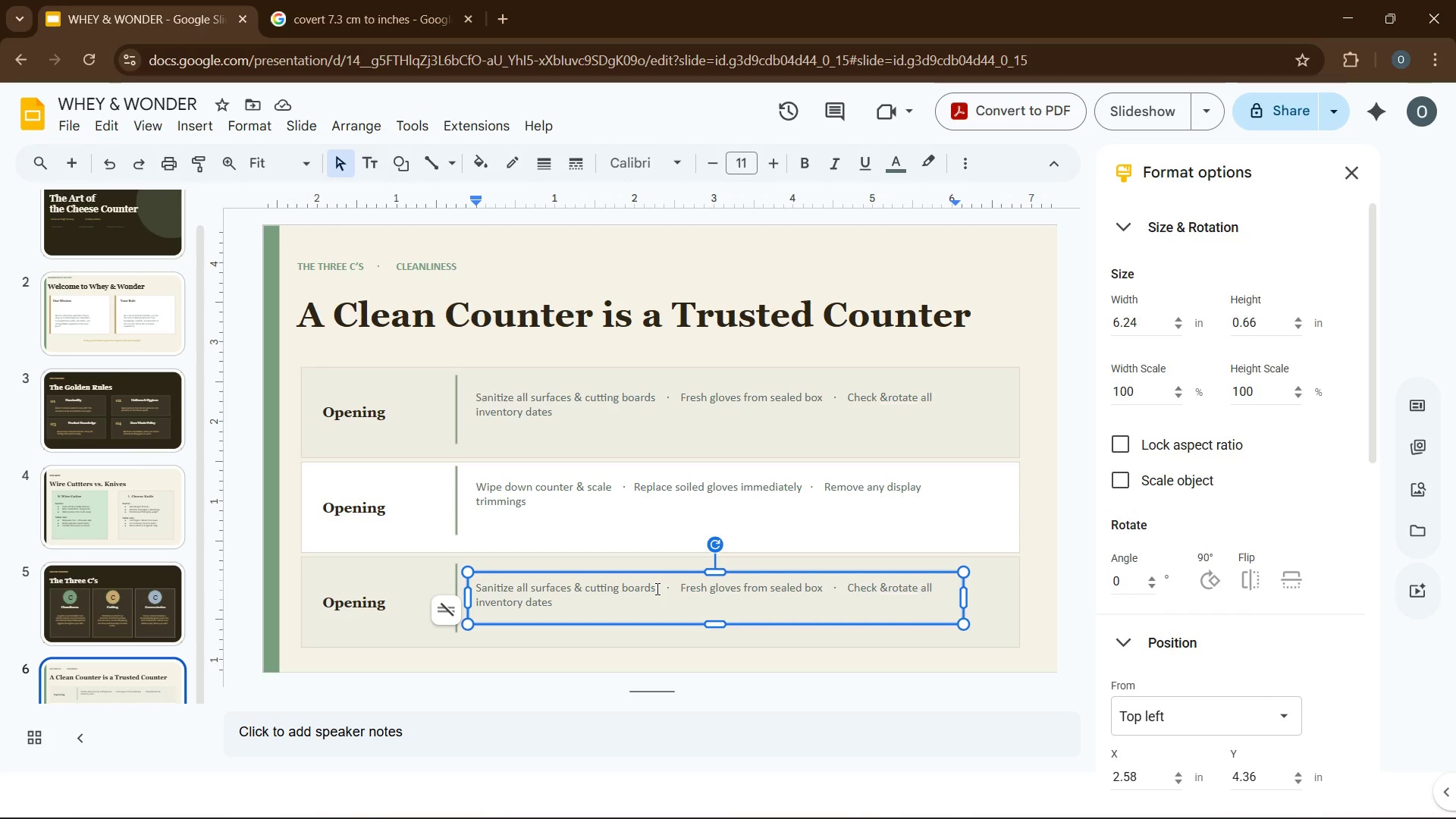 
left_click_drag(start_coordinate=[656, 588], to_coordinate=[476, 588])
 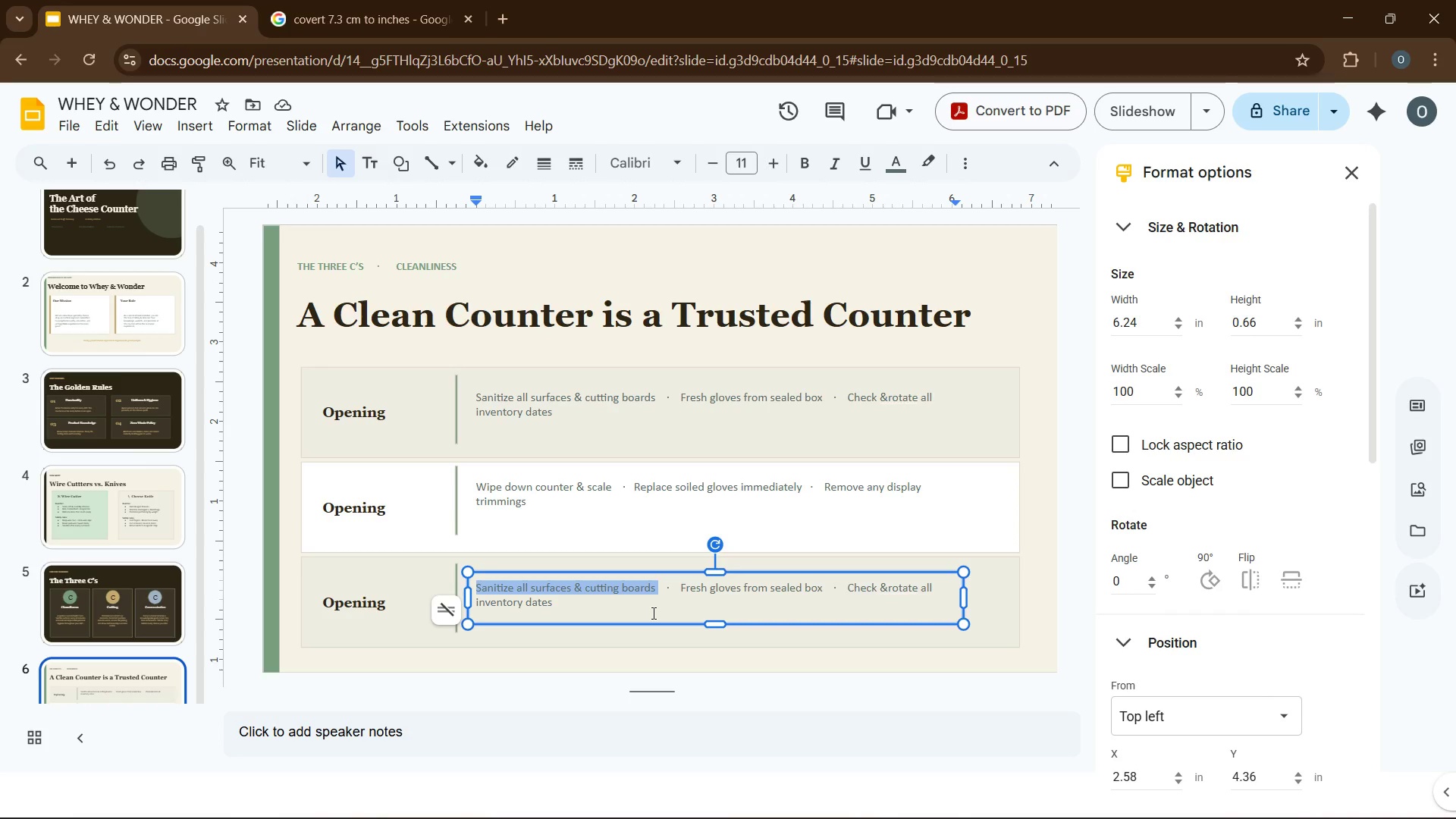 
type(DEE)
key(Backspace)
type(e)
key(Backspace)
key(Backspace)
type(eep-clean all knives & wire cutters)
 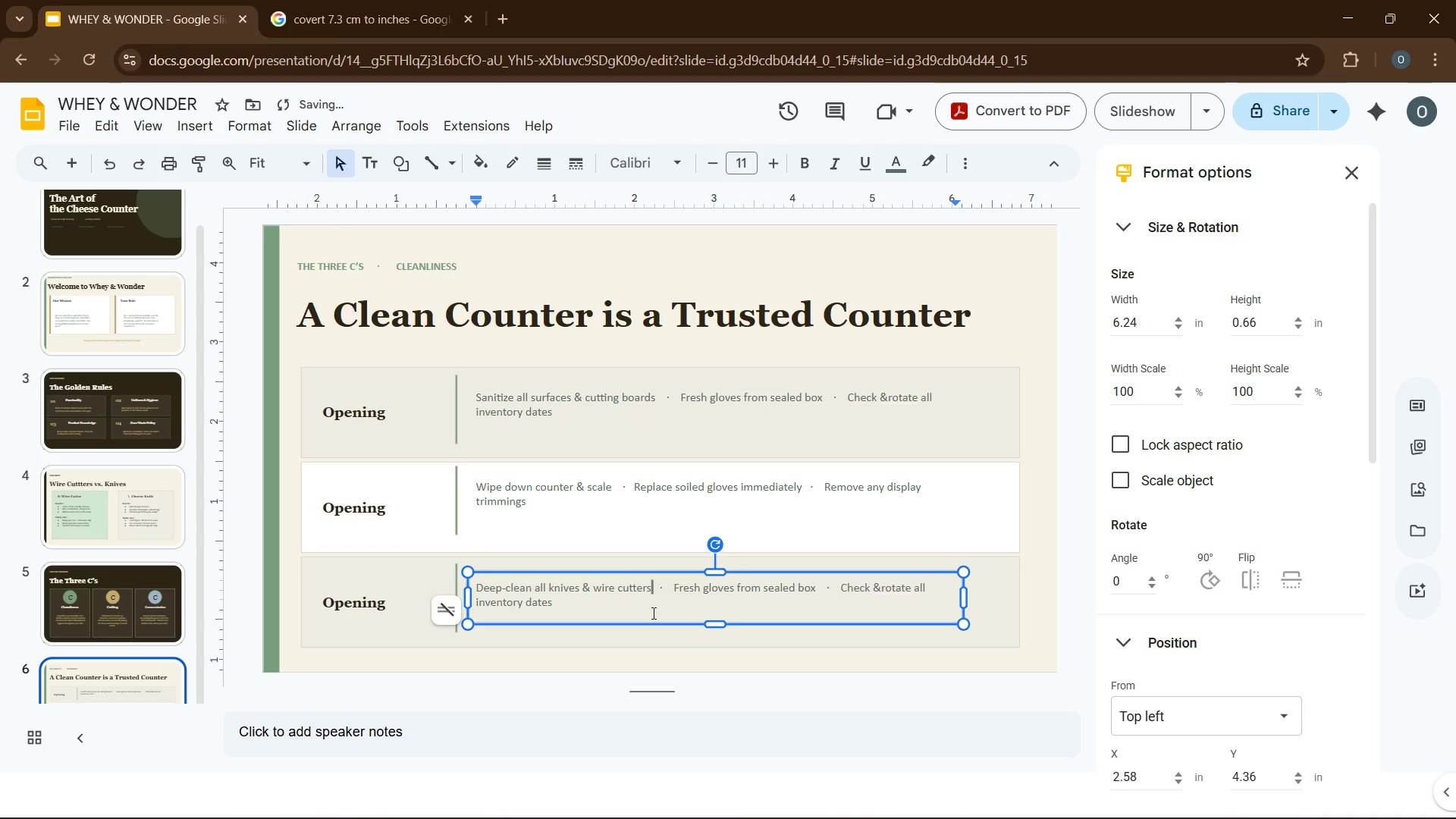 
left_click([677, 586])
 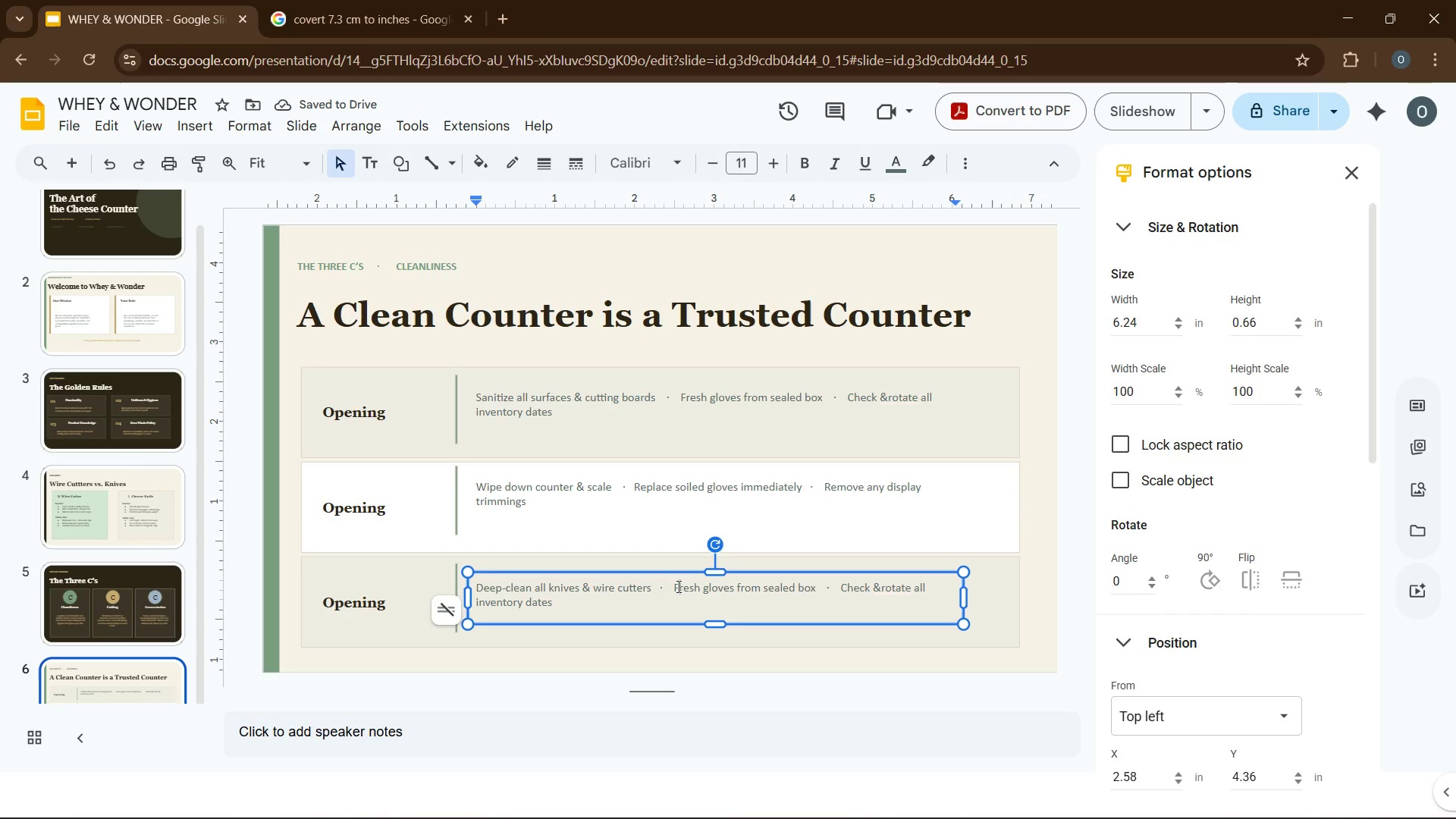 
key(ArrowLeft)
 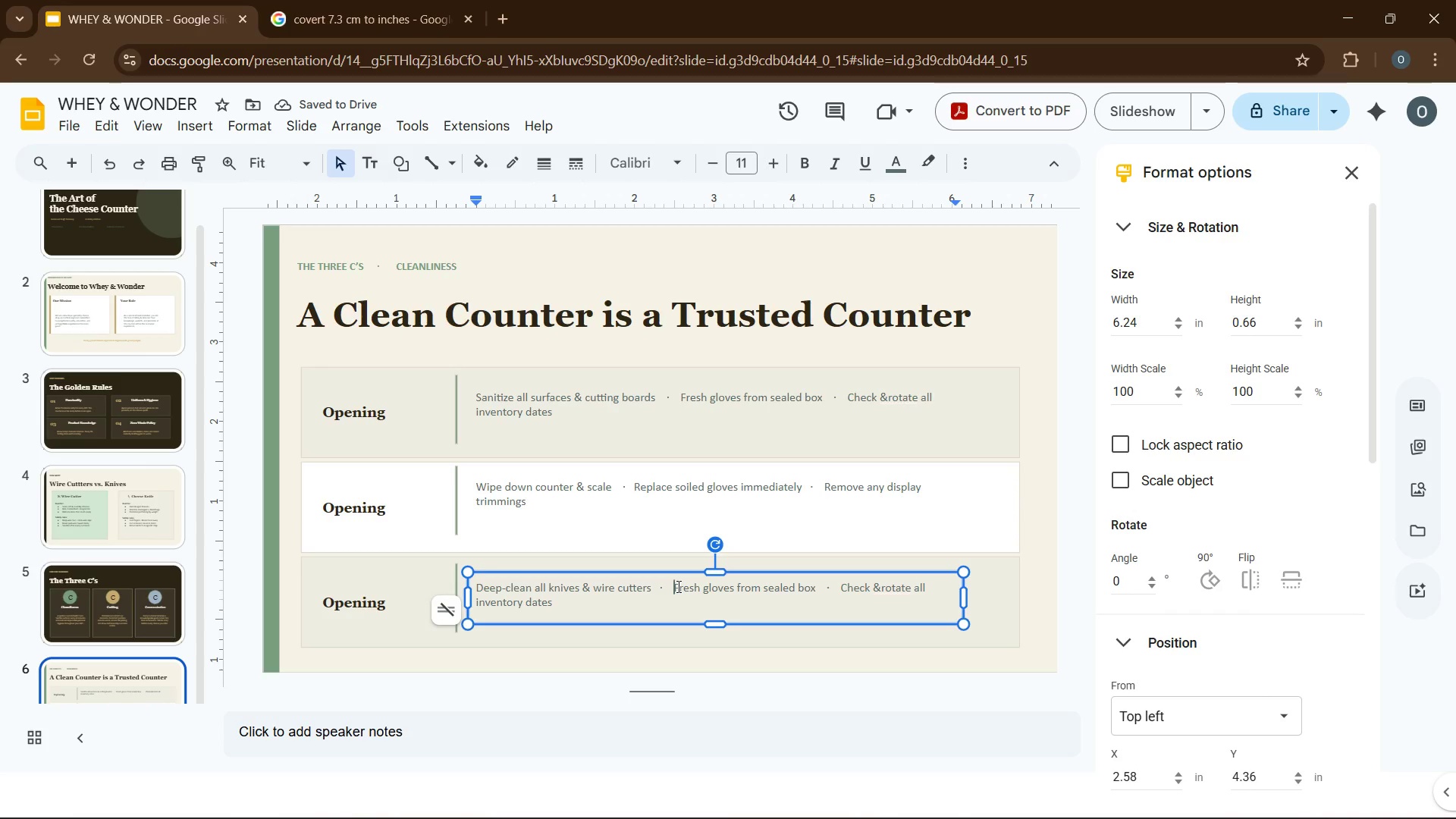 
hold_key(key=ArrowRight, duration=0.92)
 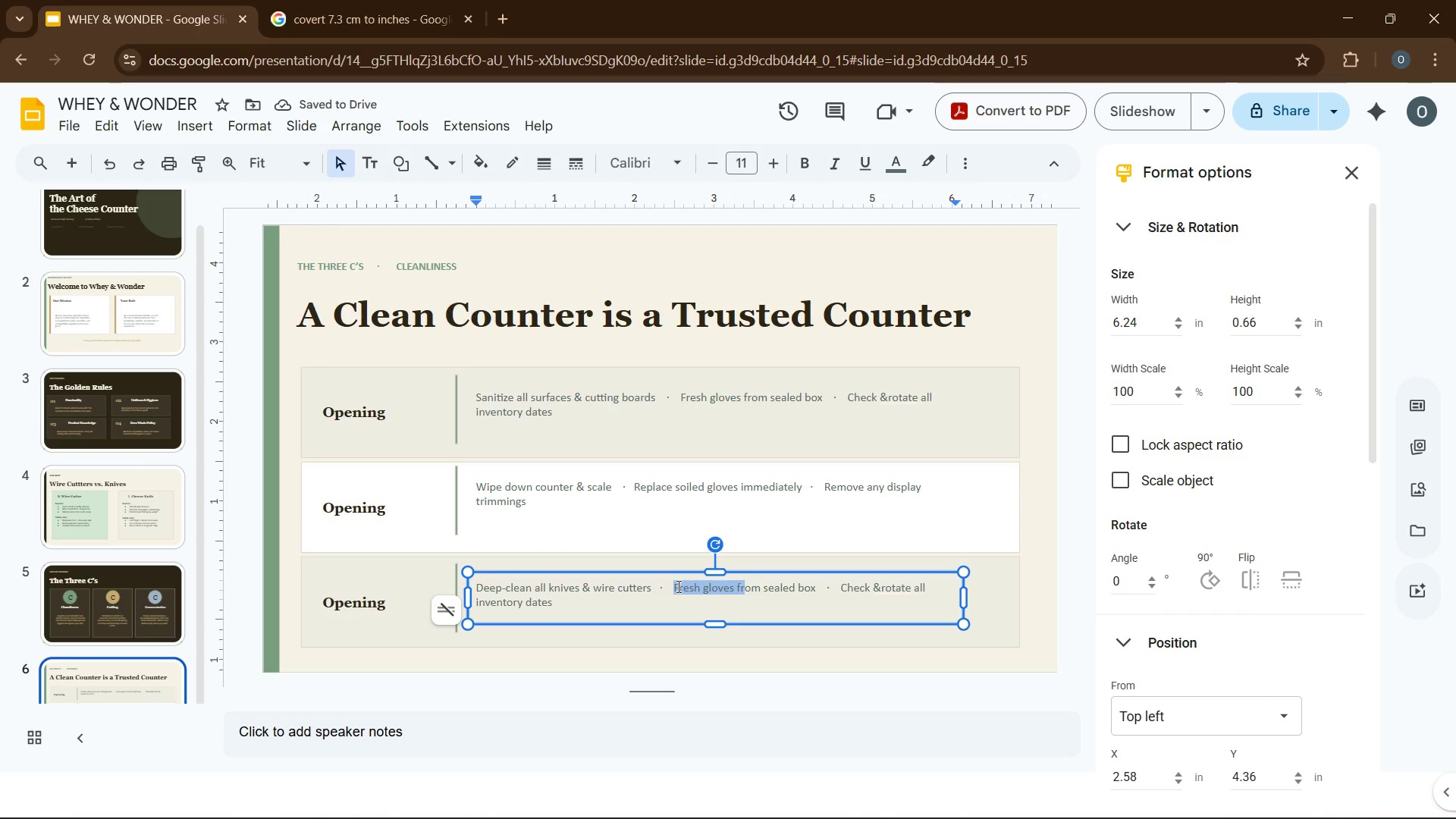 
hold_key(key=ArrowRight, duration=0.8)
 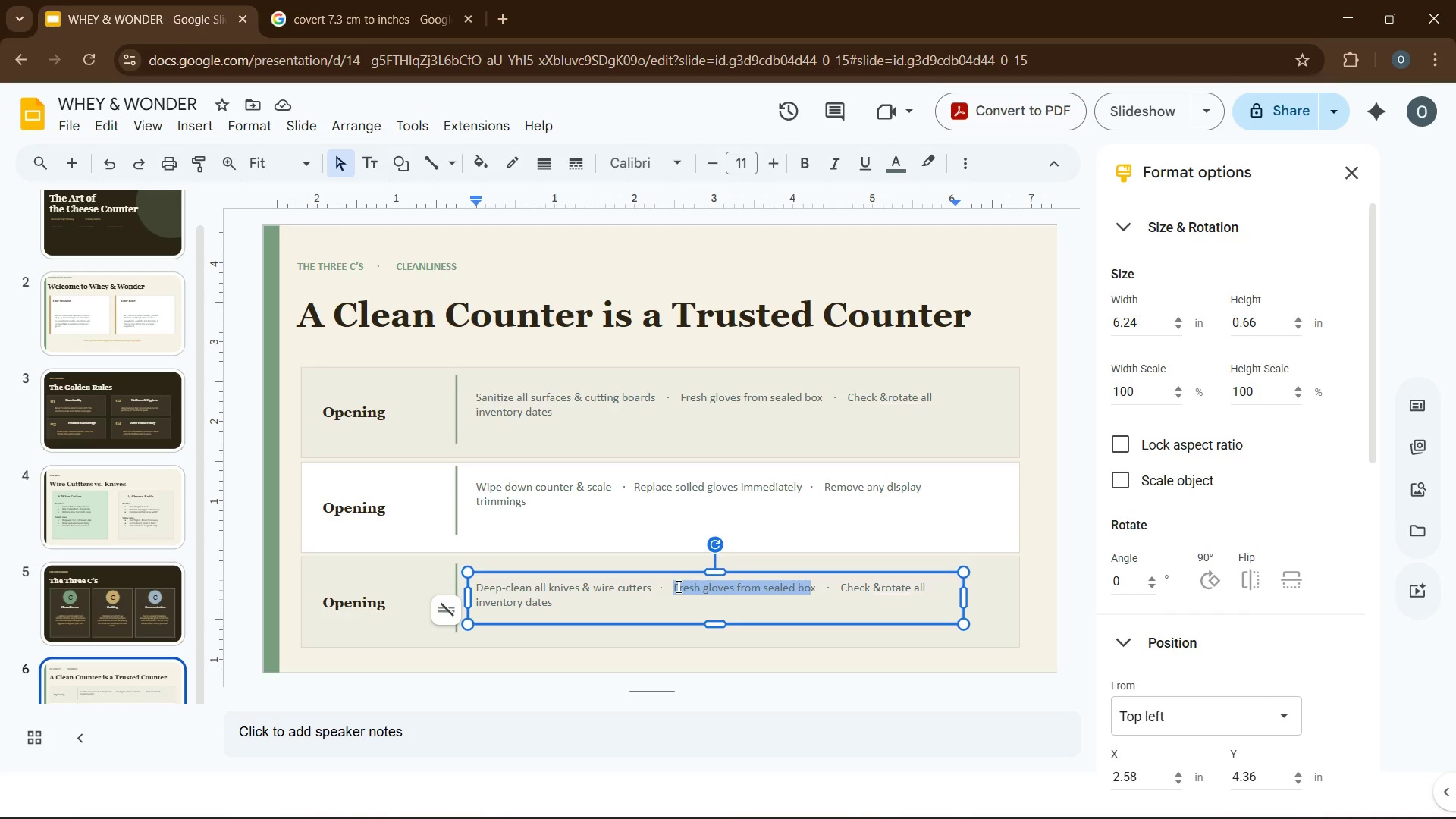 
key(Shift+ArrowRight)
 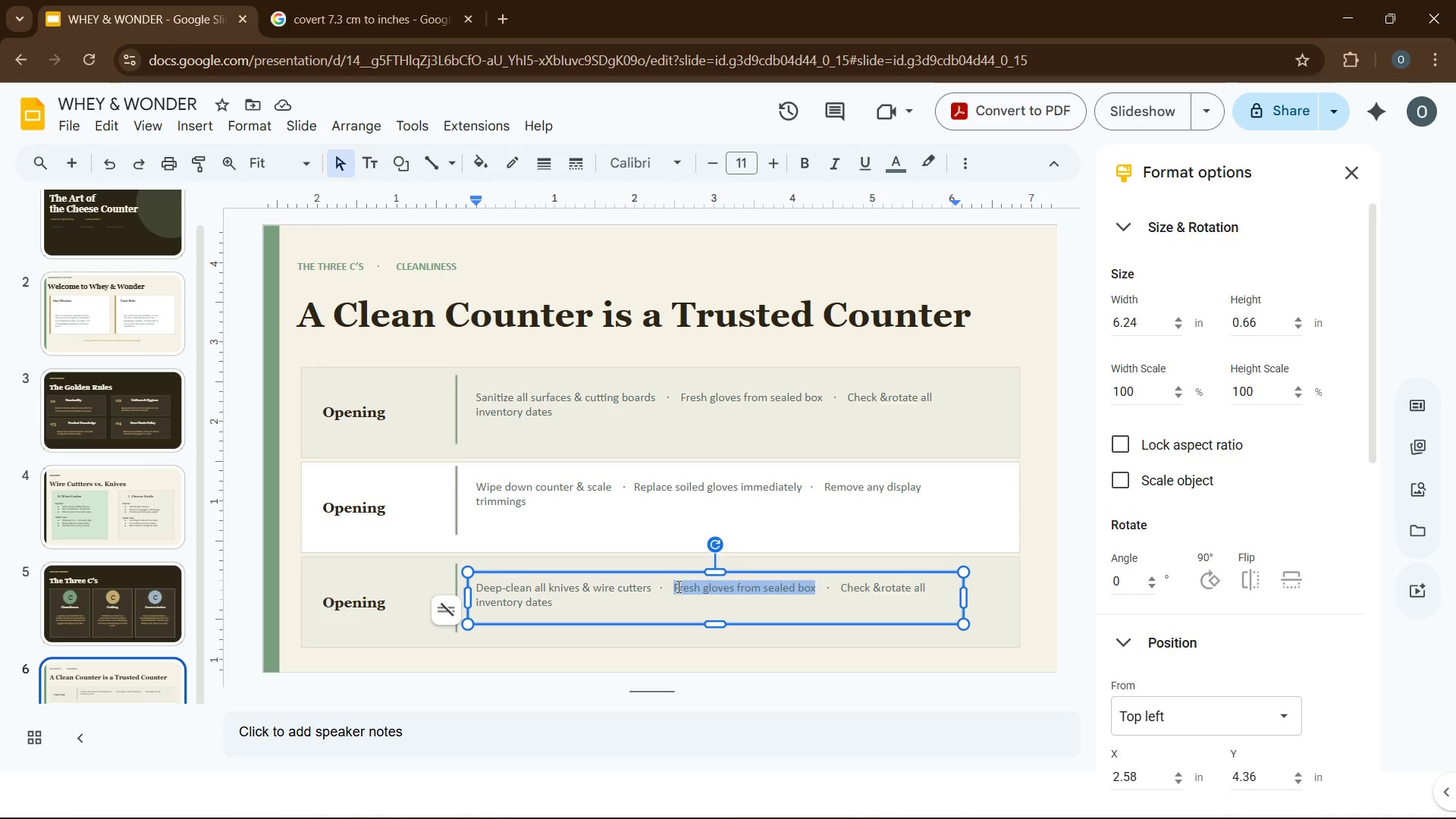 
key(Shift+ArrowRight)
 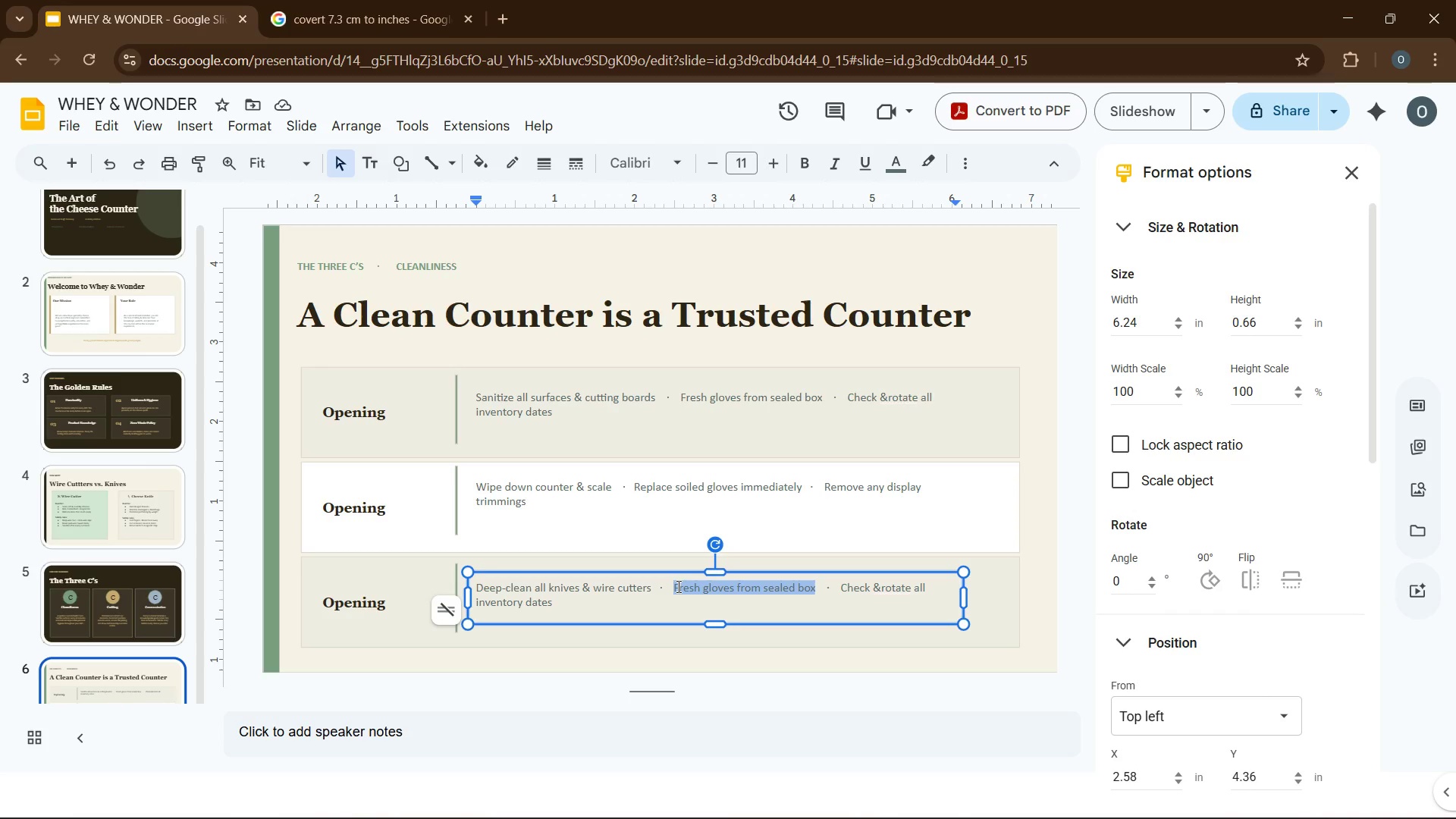 
type(lo)
key(Backspace)
key(Backspace)
type(Log temperature readings)
 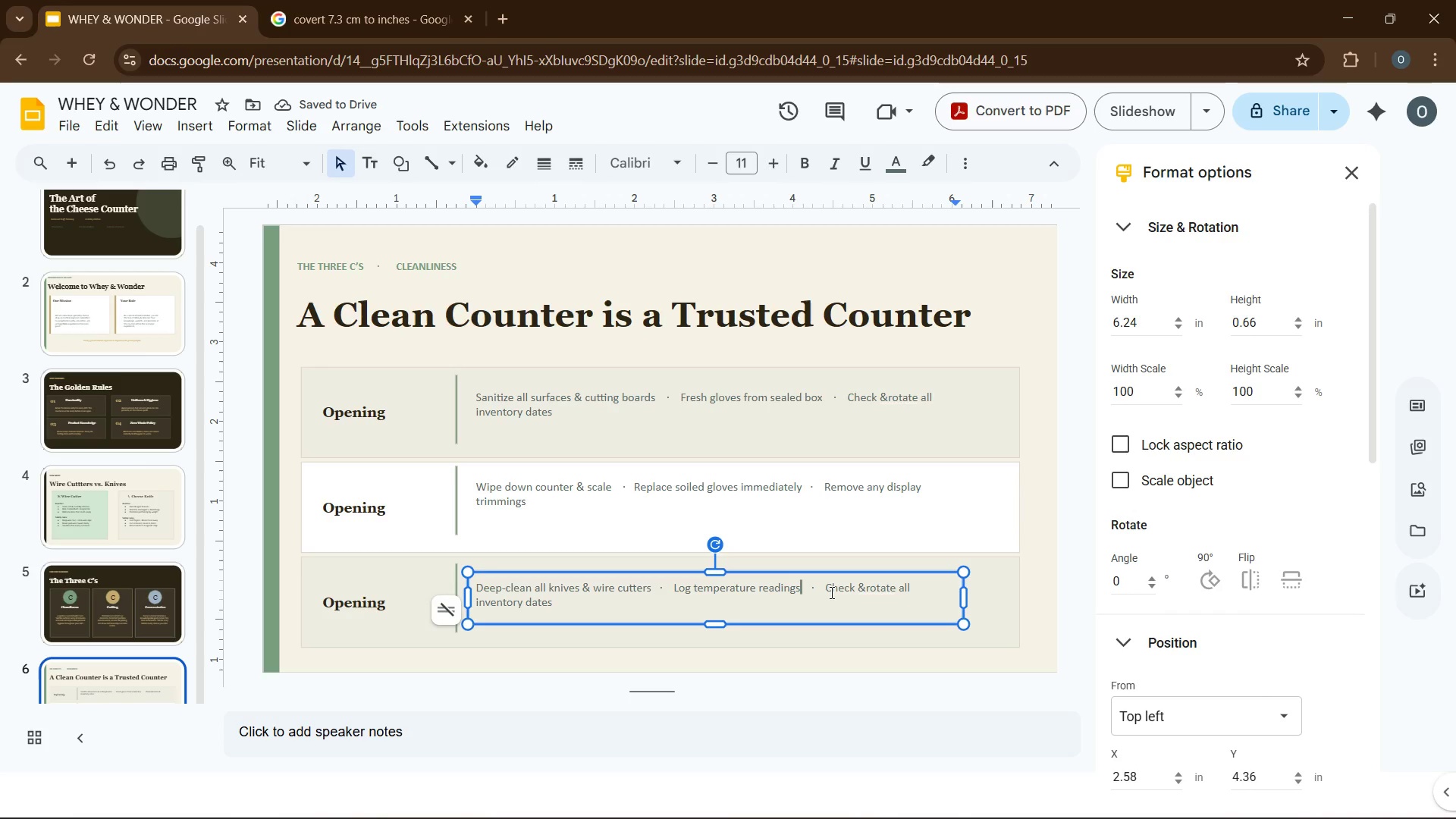 
left_click_drag(start_coordinate=[827, 588], to_coordinate=[830, 598])
 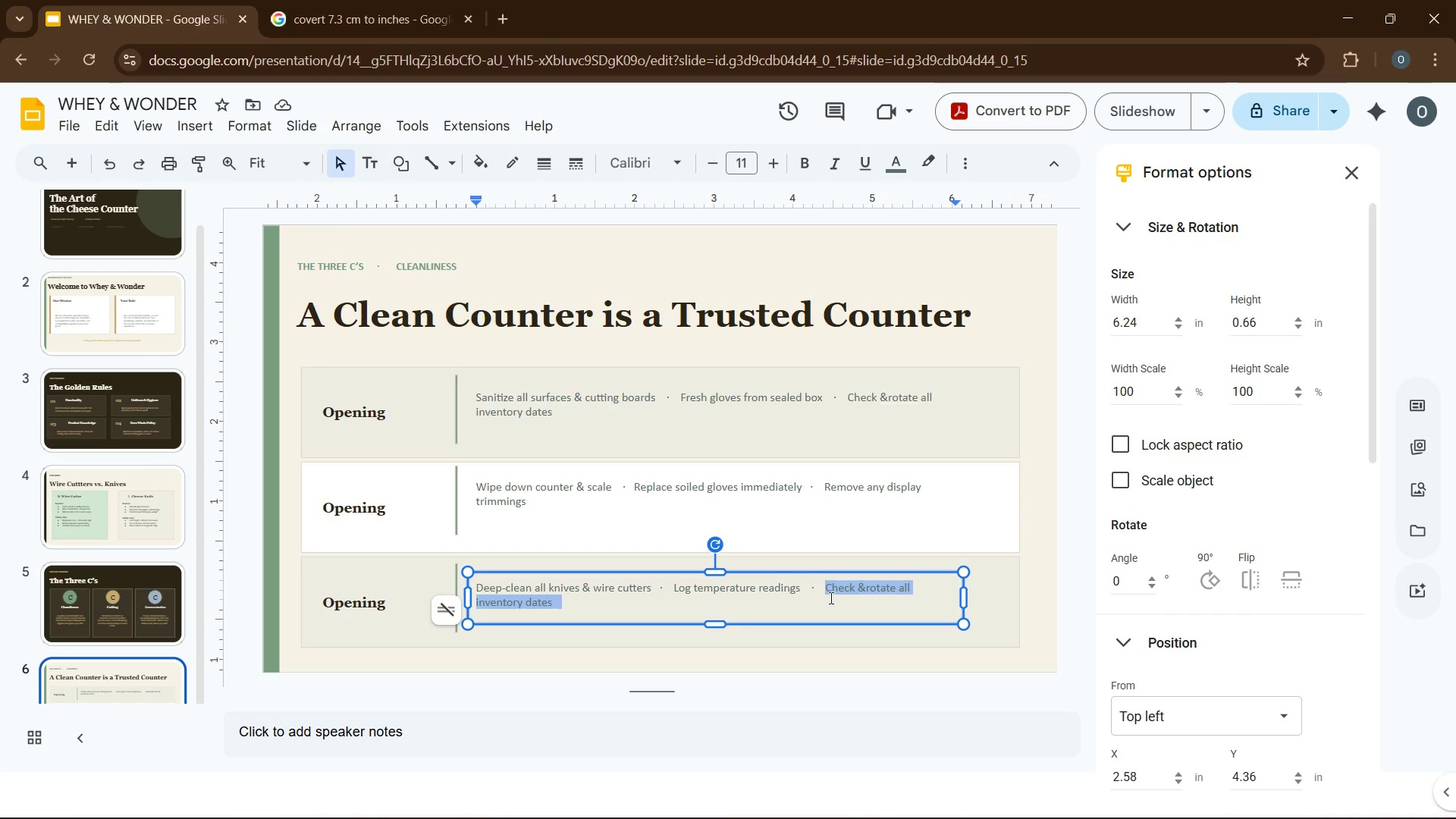 
type(Wipe )
key(Backspace)
key(Backspace)
key(Backspace)
key(Backspace)
type(rap )
 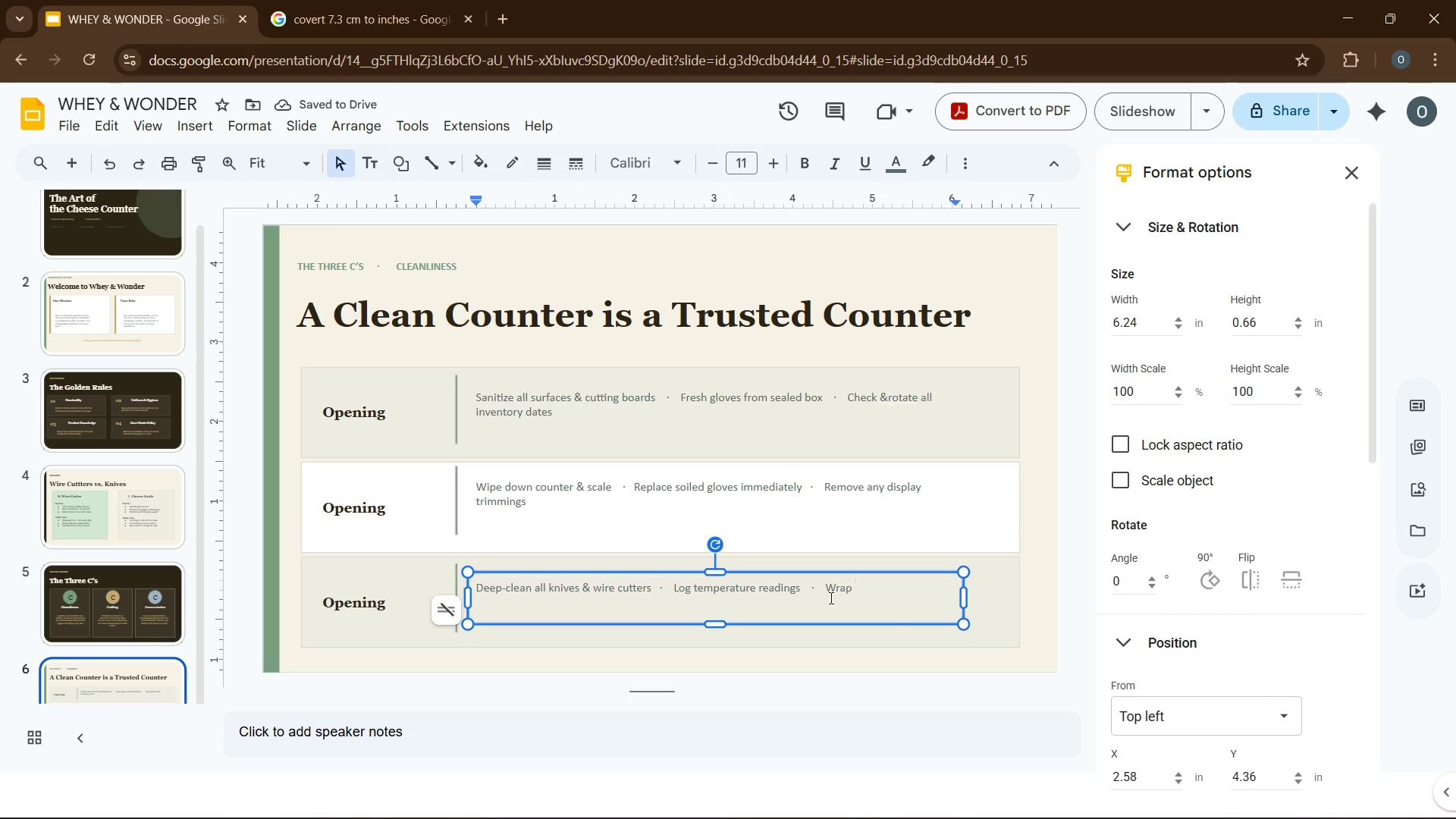 
type(*)
key(Backspace)
type(& date all remaining stock)
 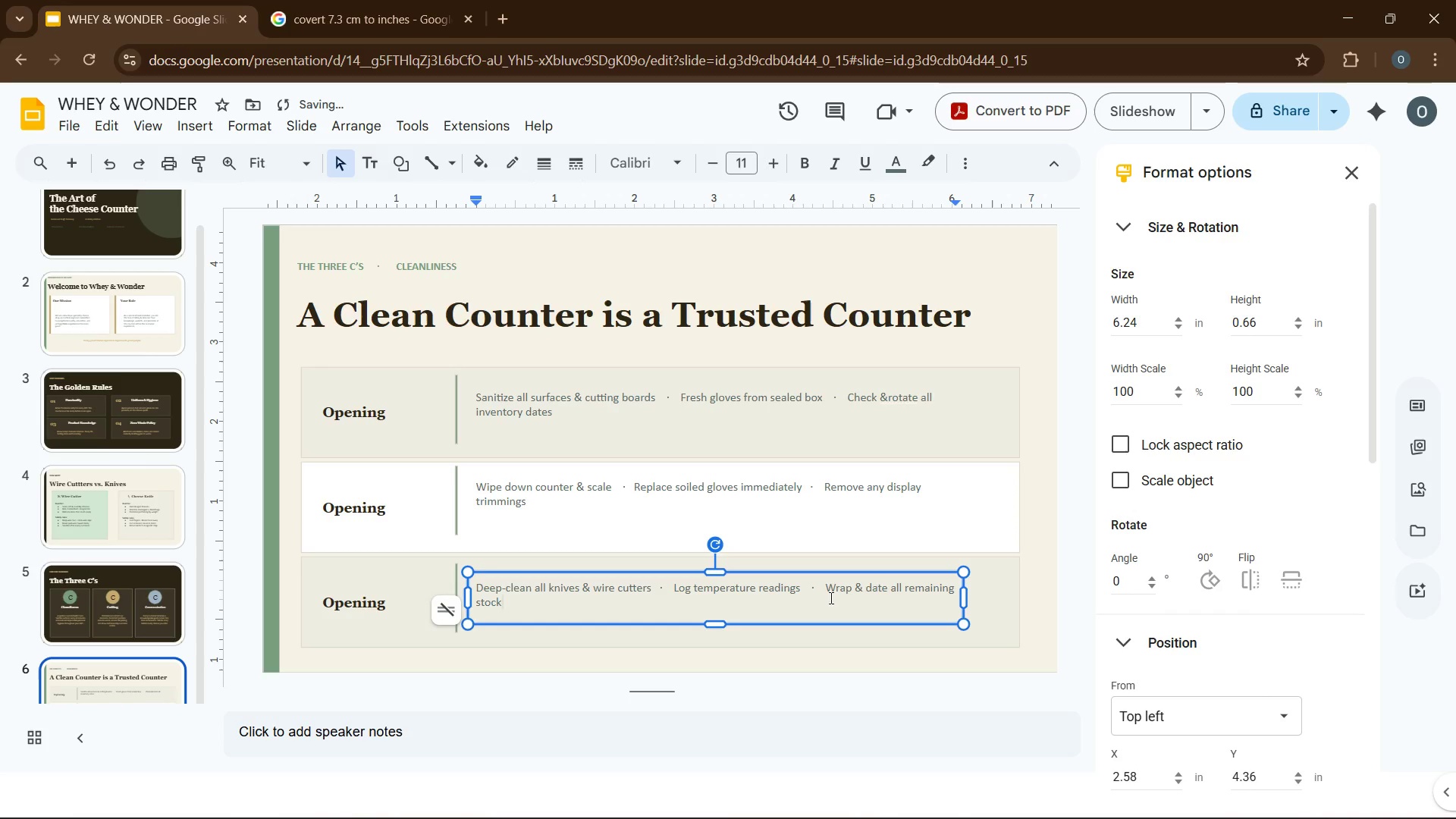 
wait(10.62)
 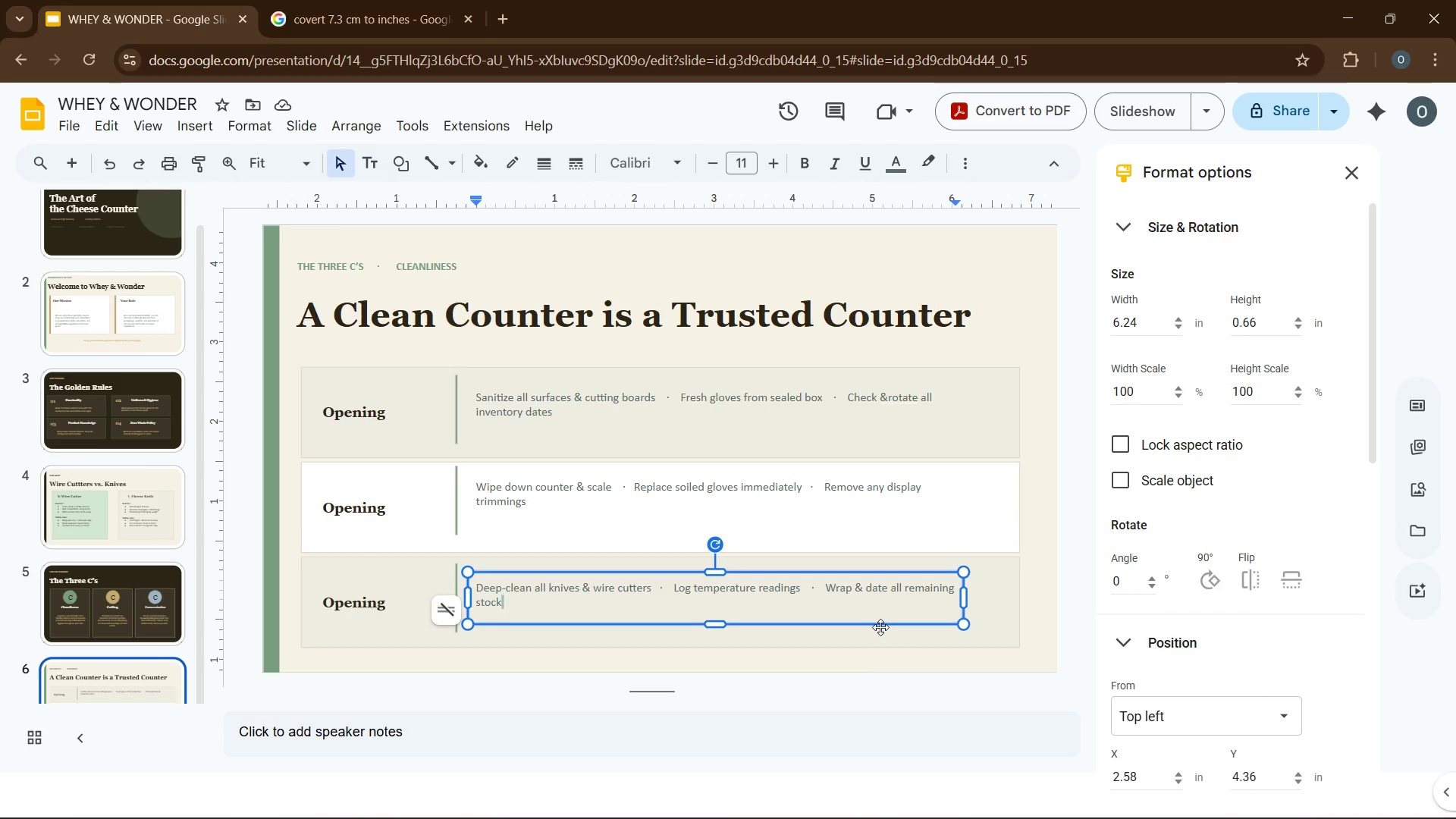 
left_click([725, 679])
 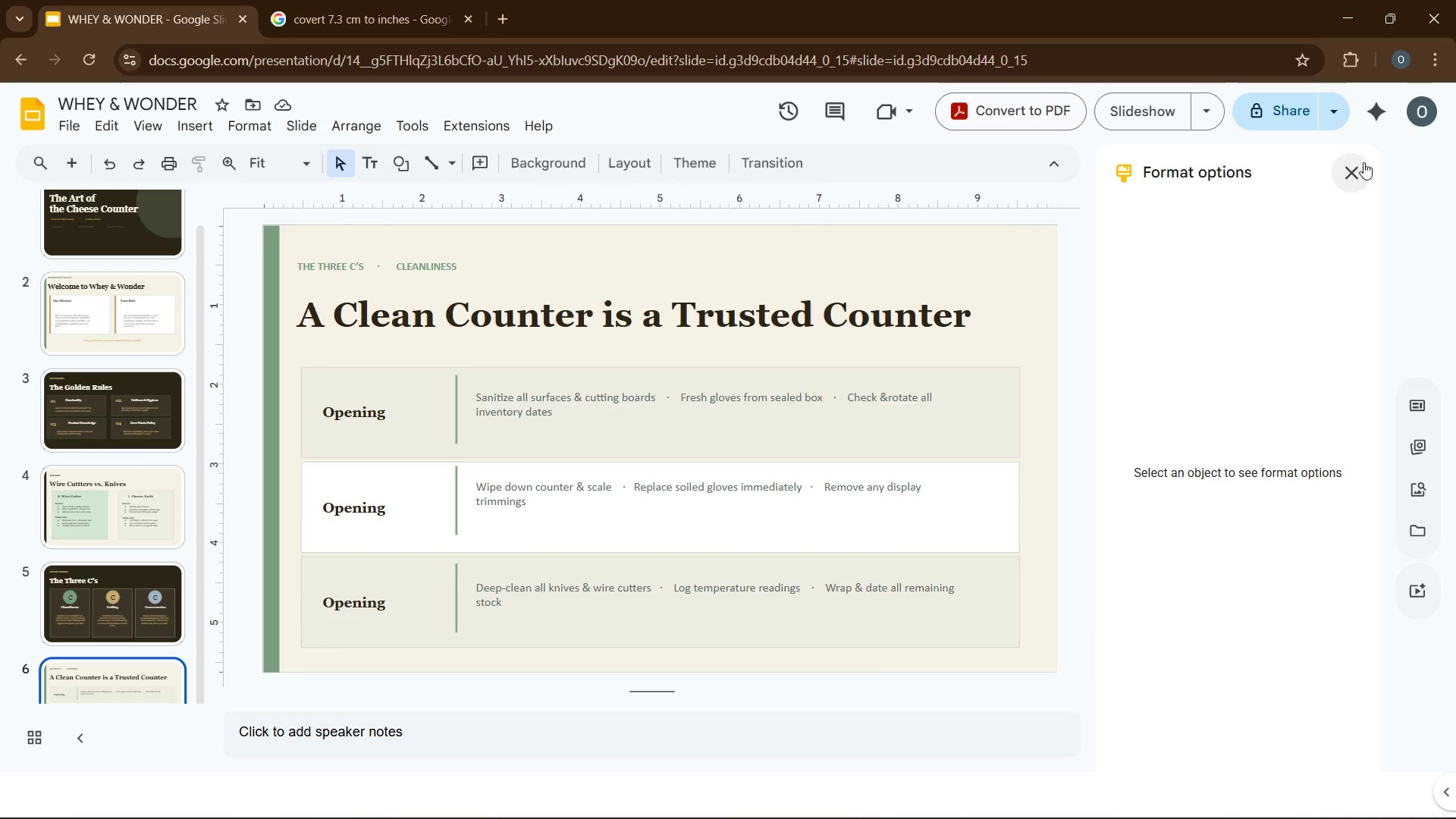 
left_click([1360, 174])
 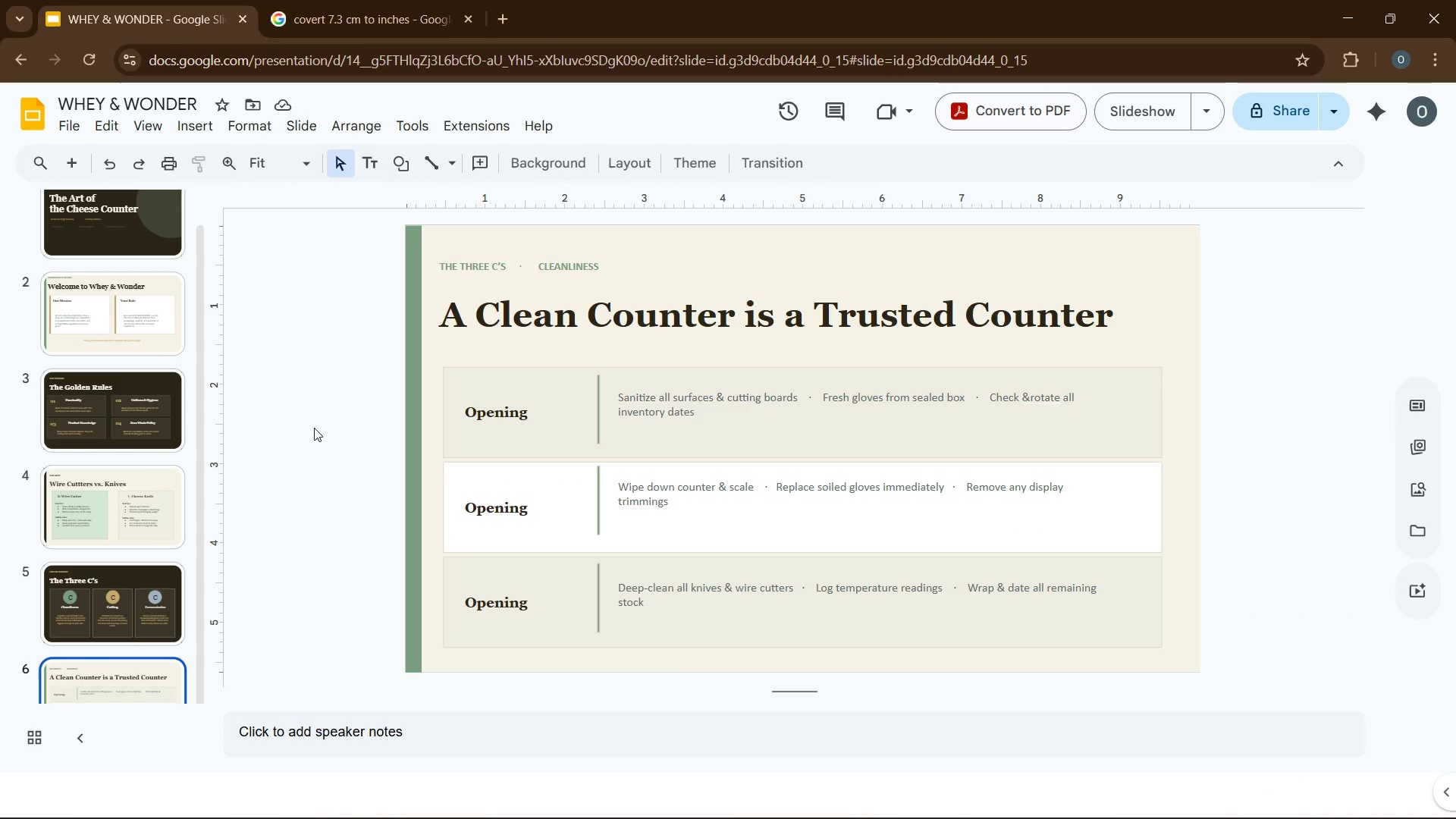 
left_click([314, 428])
 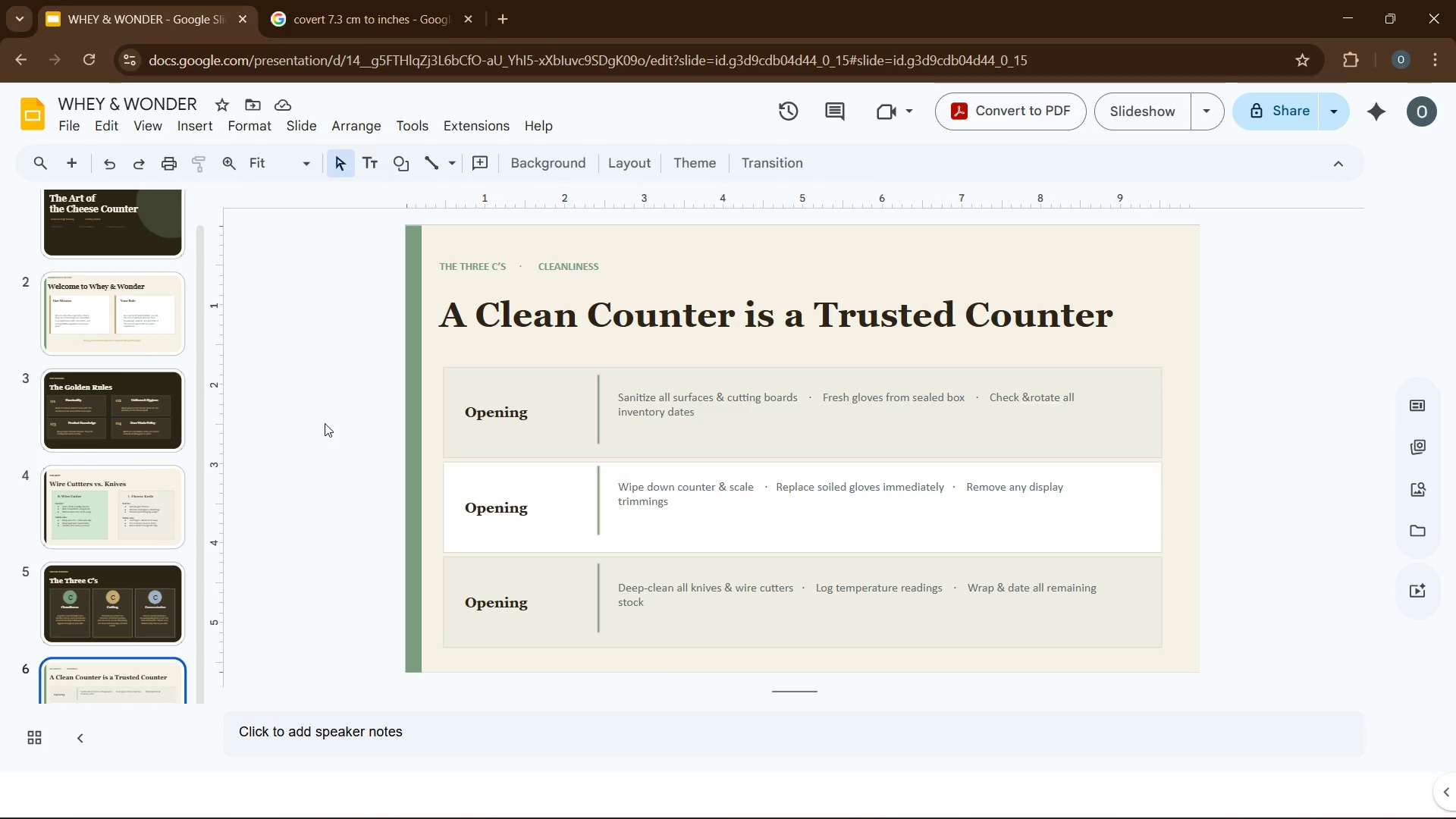 
wait(12.77)
 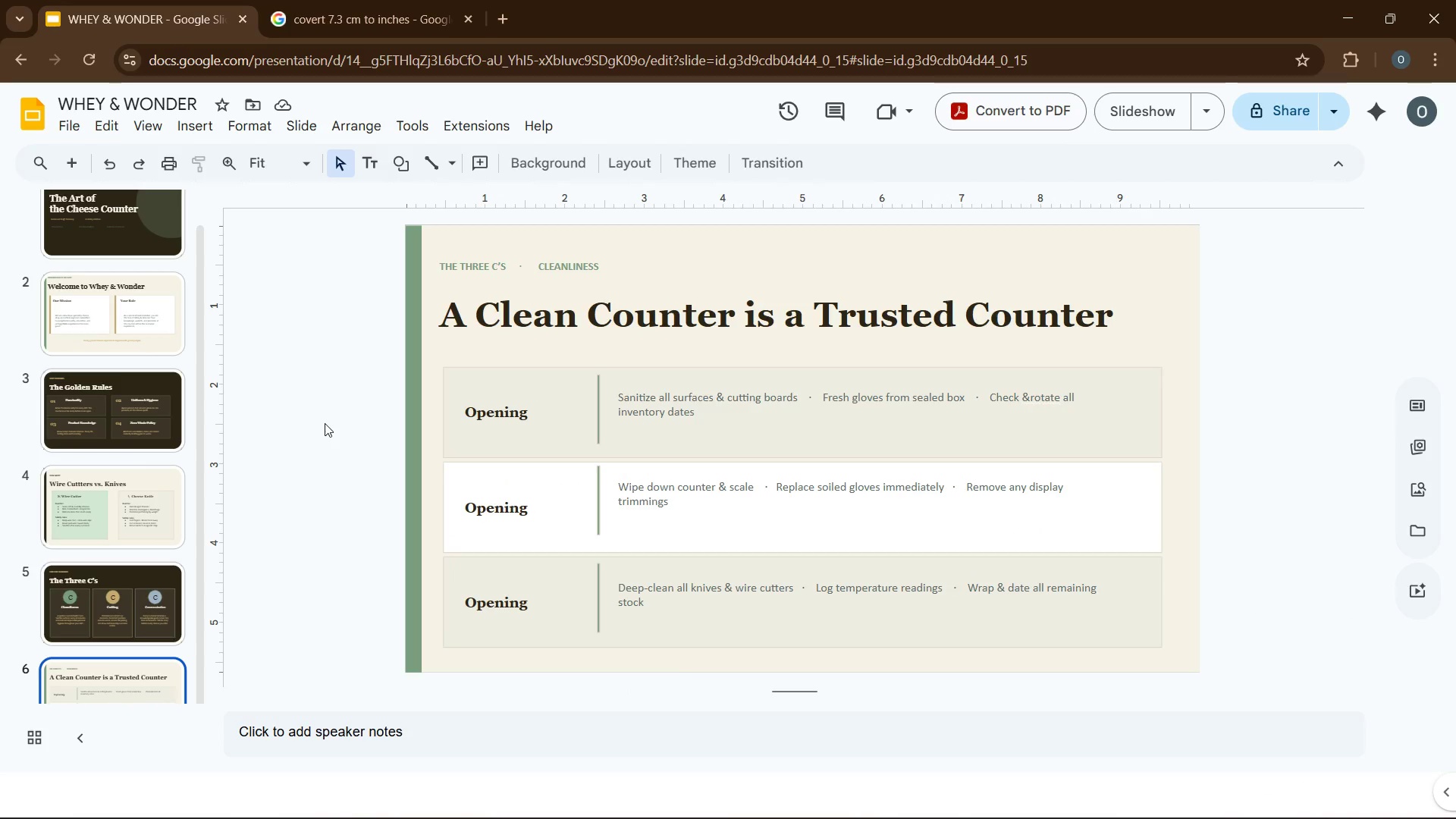 
left_click([71, 170])
 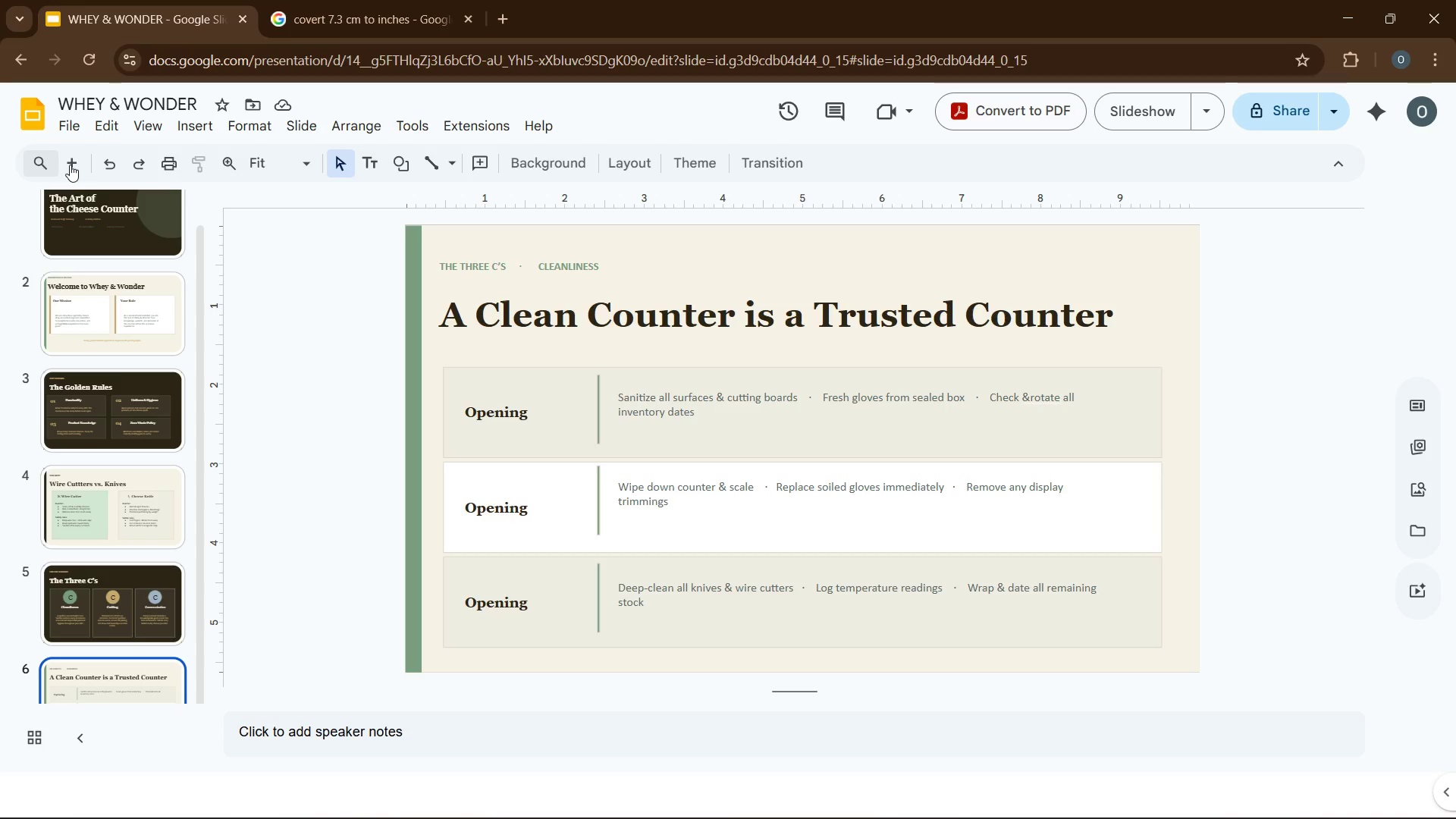 
wait(8.55)
 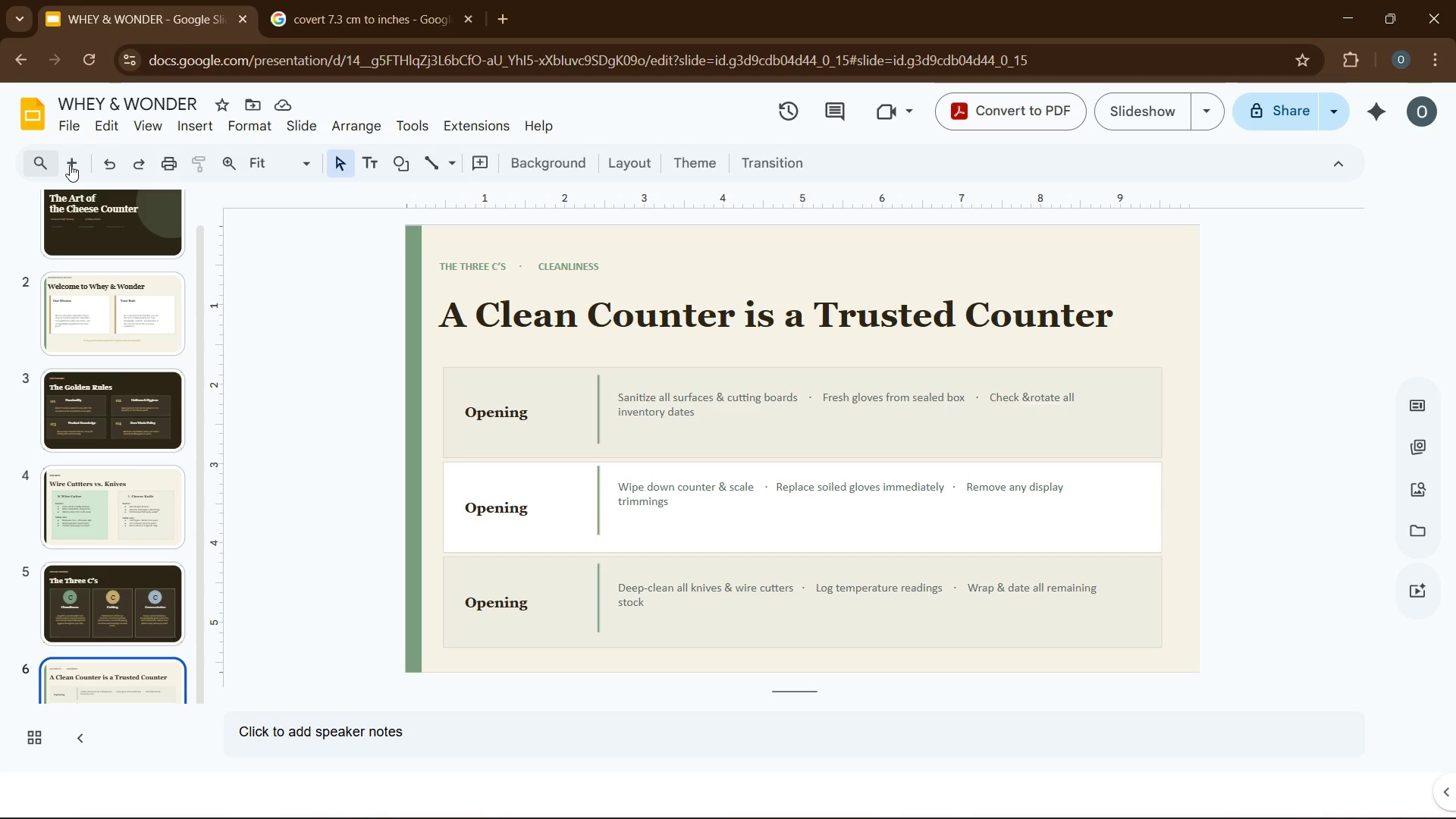 
scroll: coordinate [212, 312], scroll_direction: down, amount: 4.0
 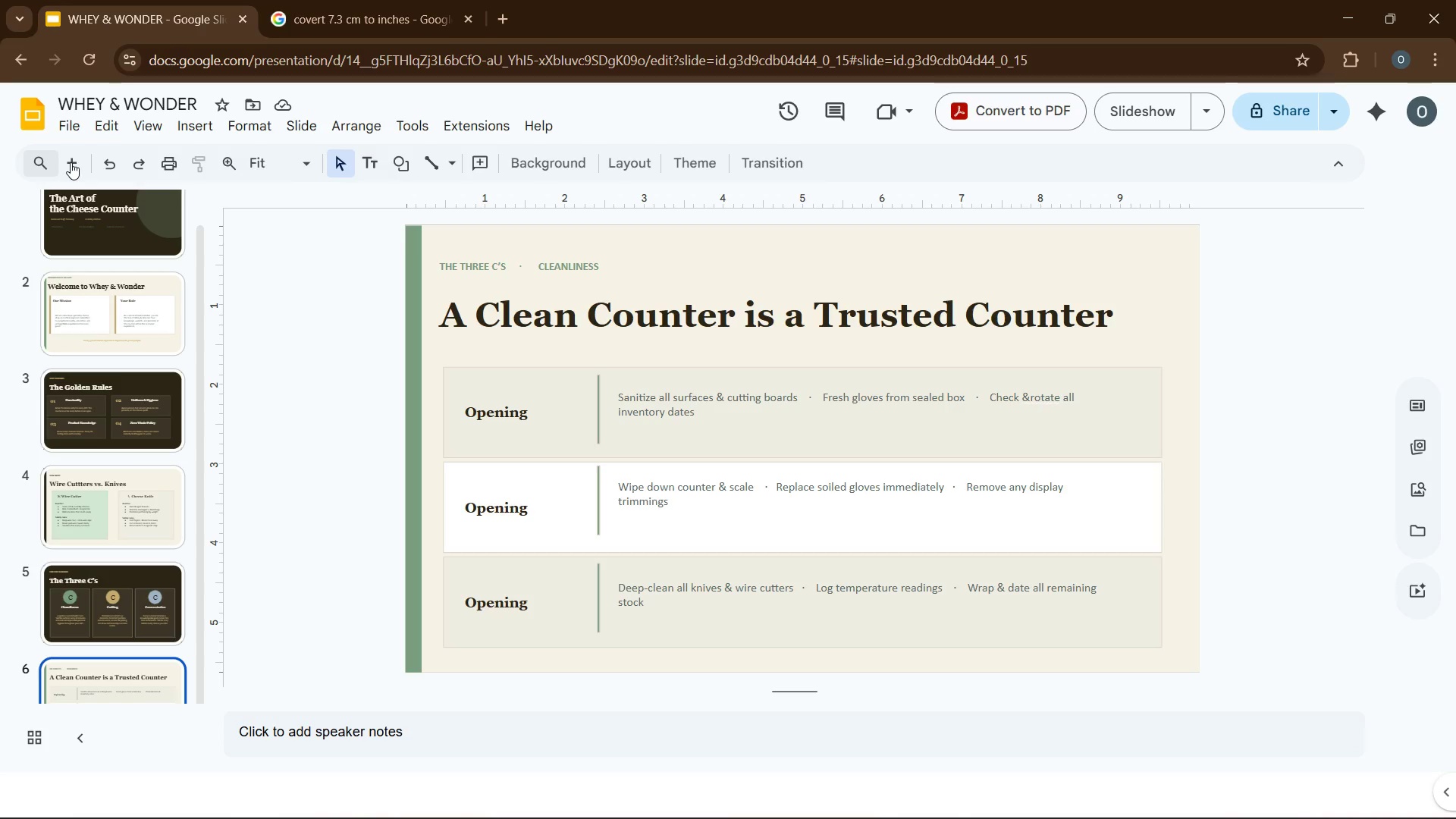 
left_click([71, 161])
 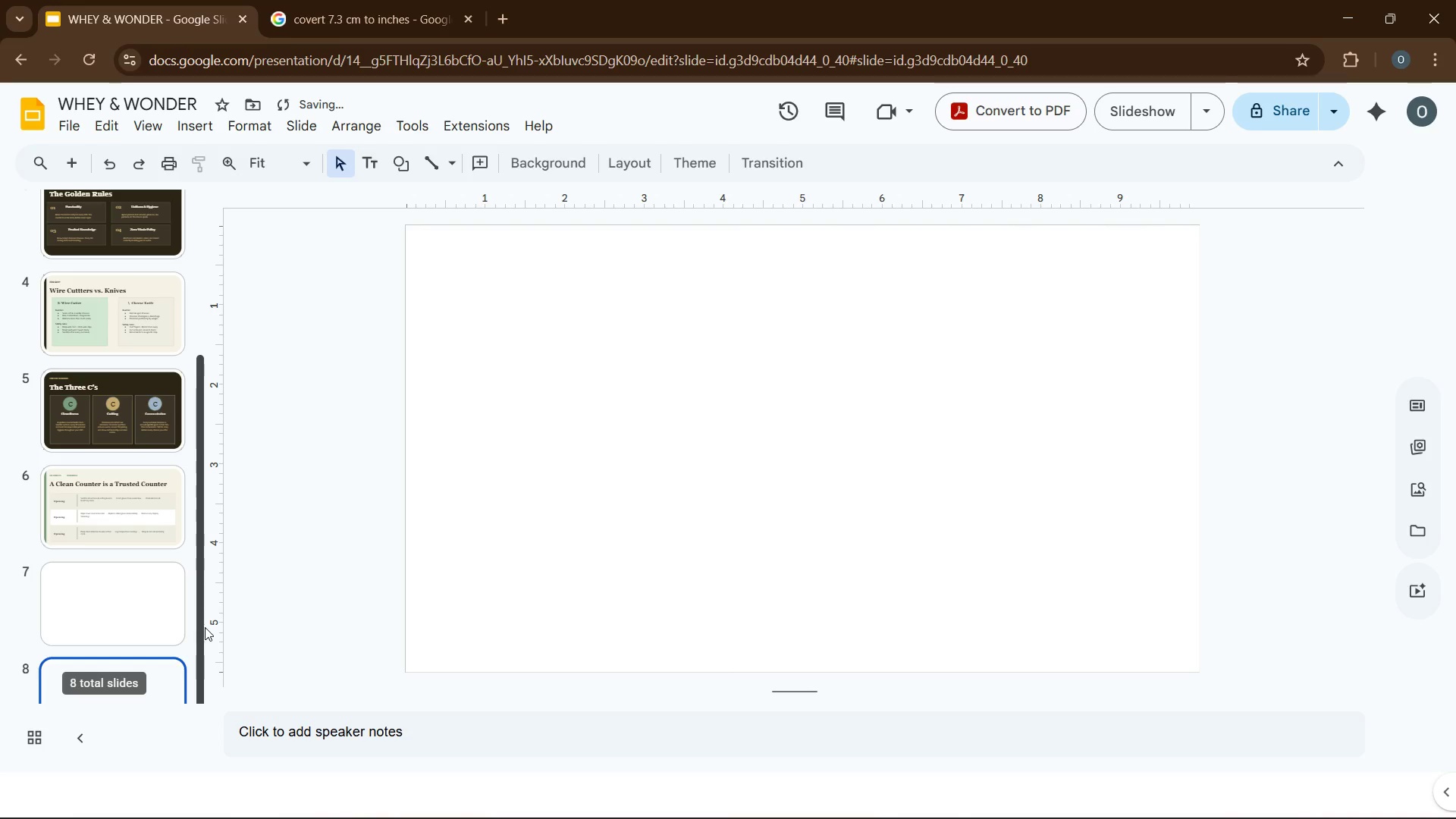 
scroll: coordinate [281, 493], scroll_direction: down, amount: 2.0
 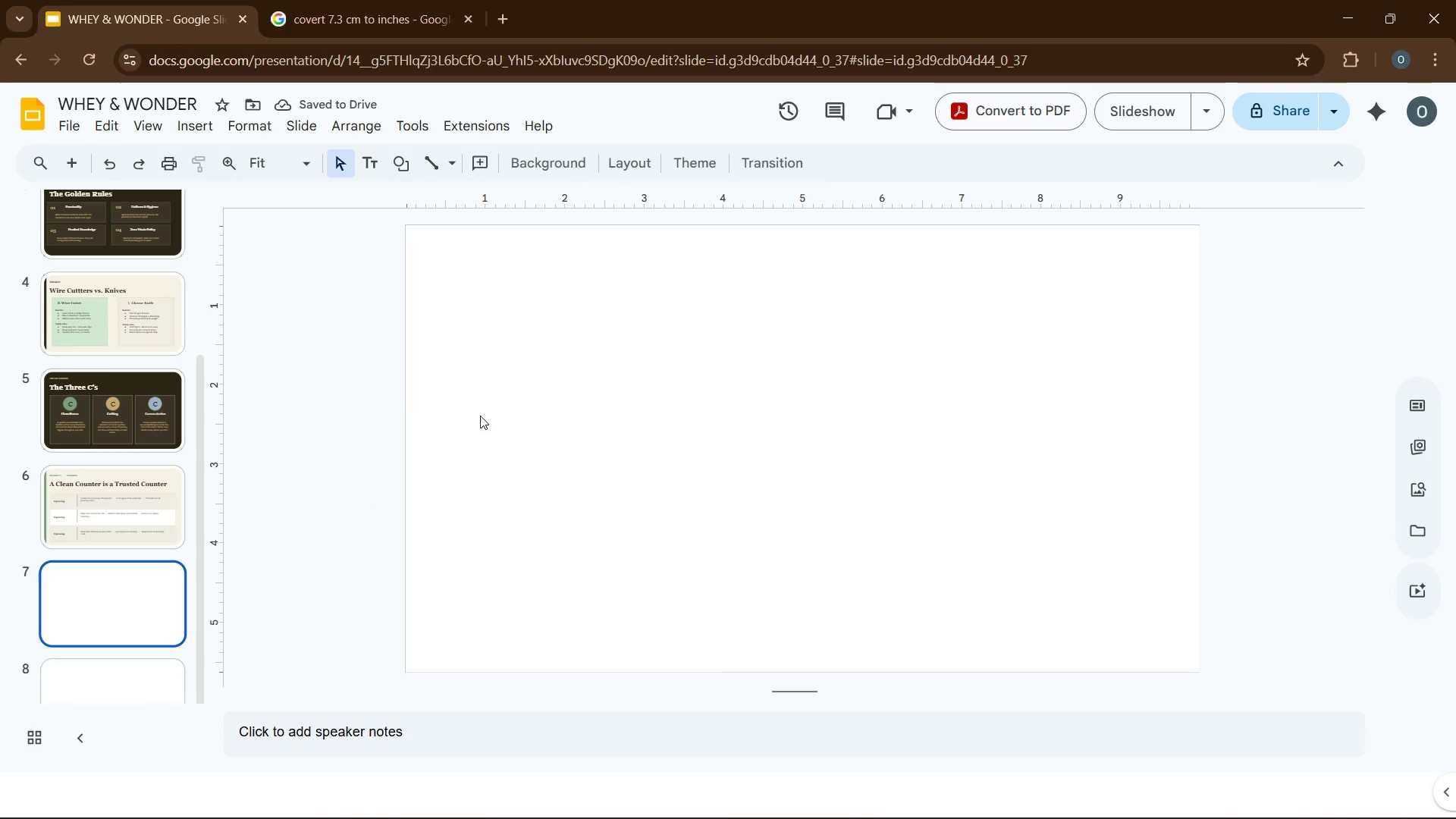 
left_click([572, 162])
 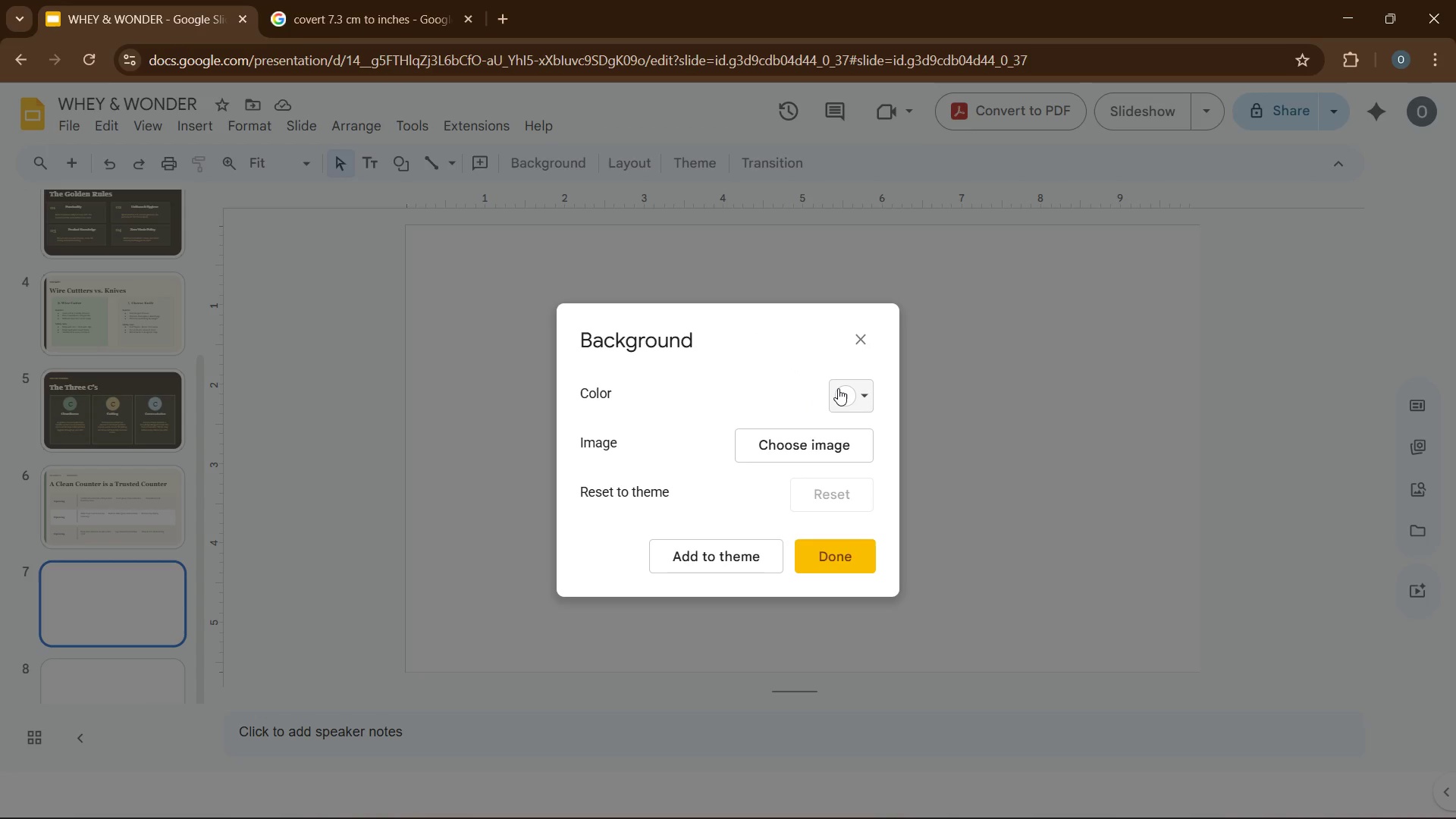 
left_click([838, 388])
 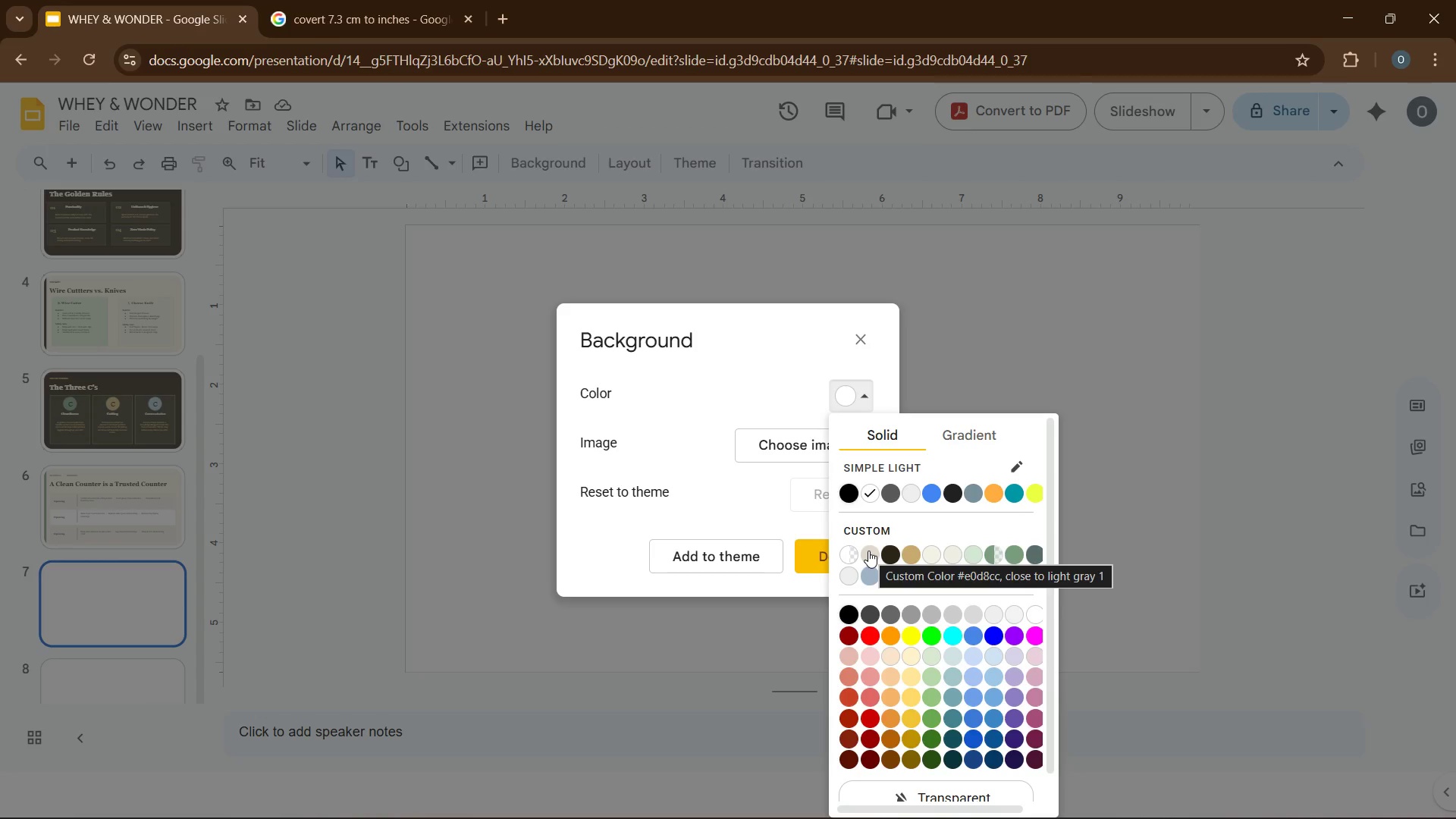 
wait(10.27)
 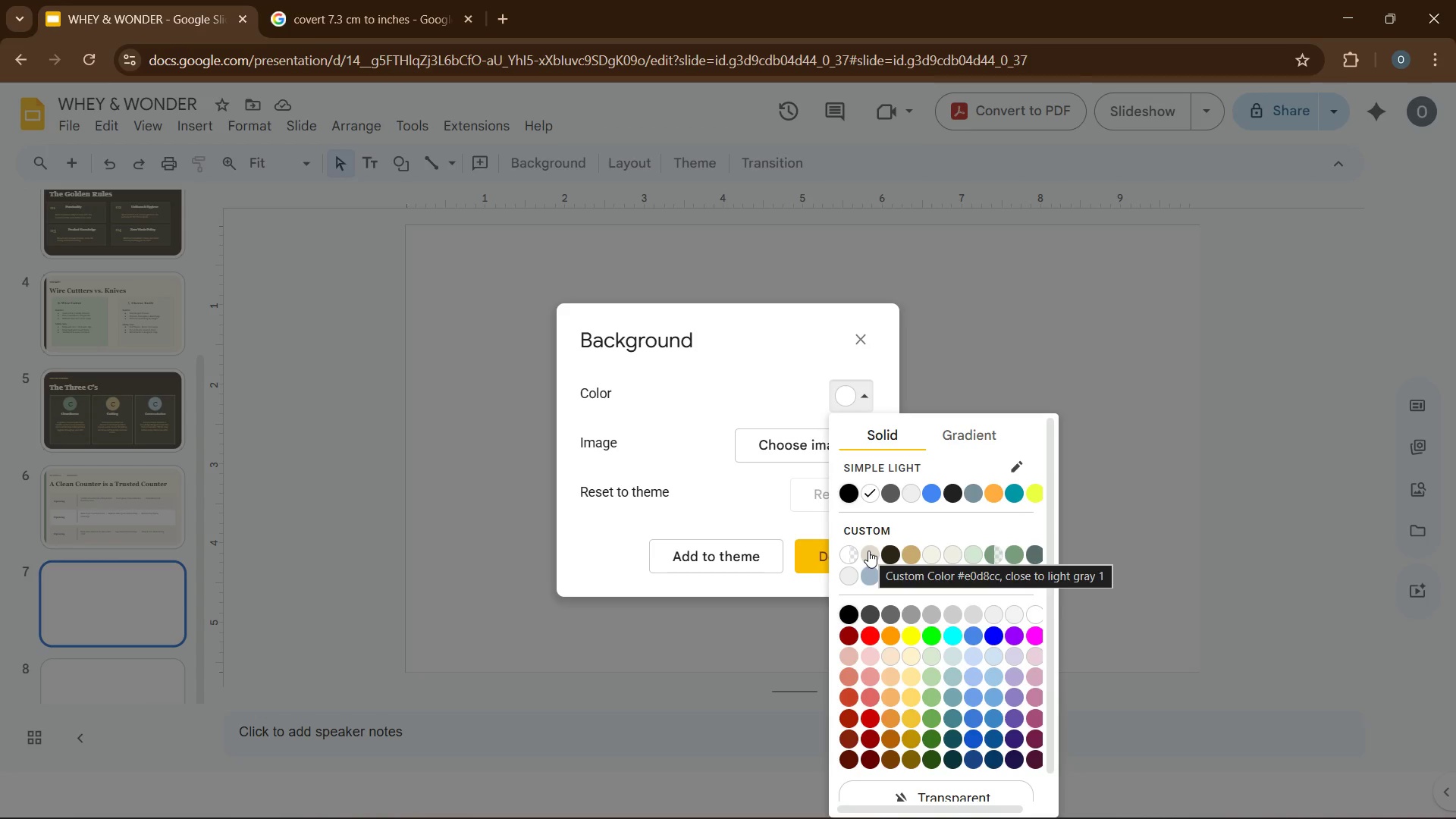 
left_click([896, 554])
 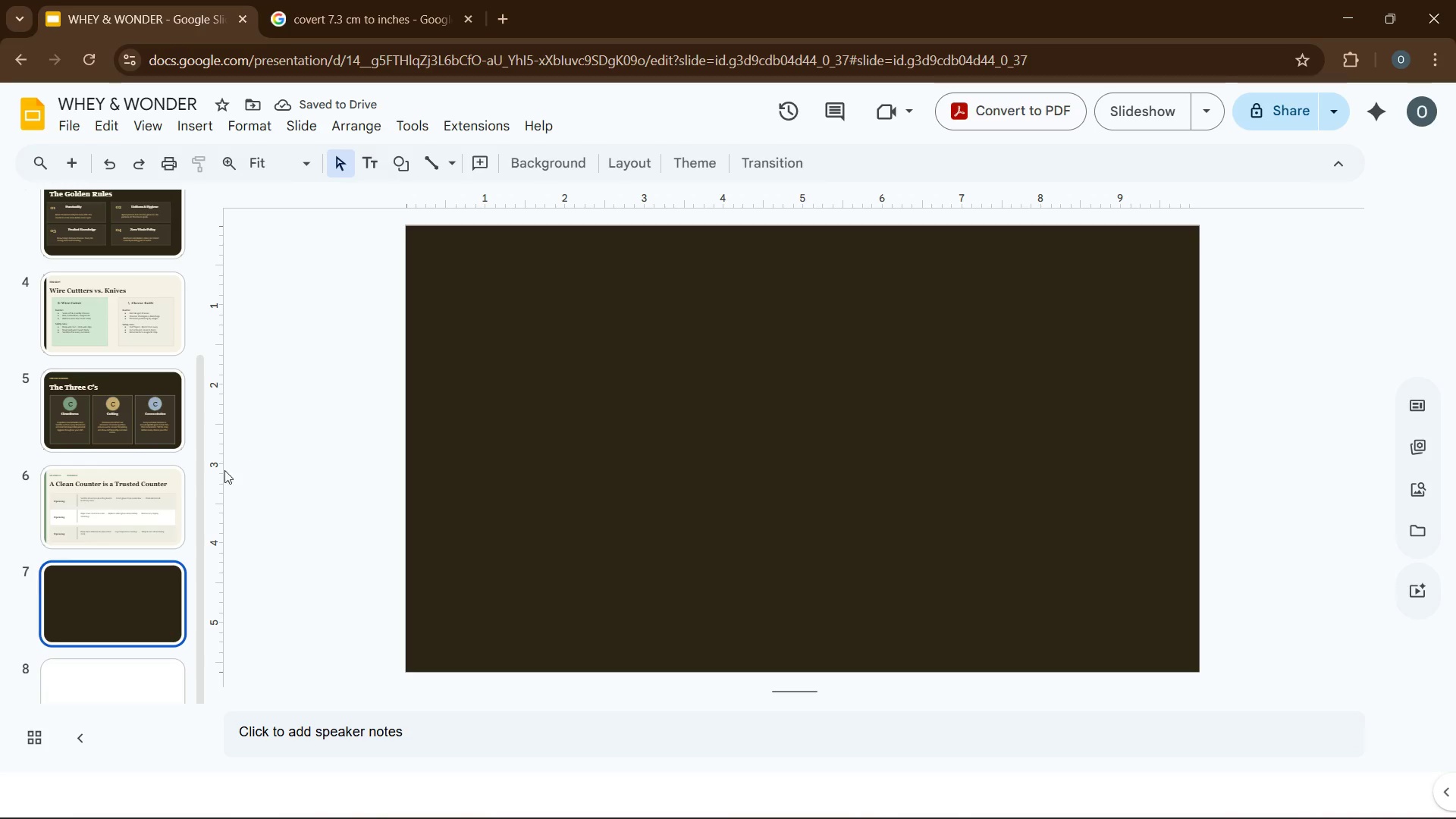 
wait(5.38)
 